 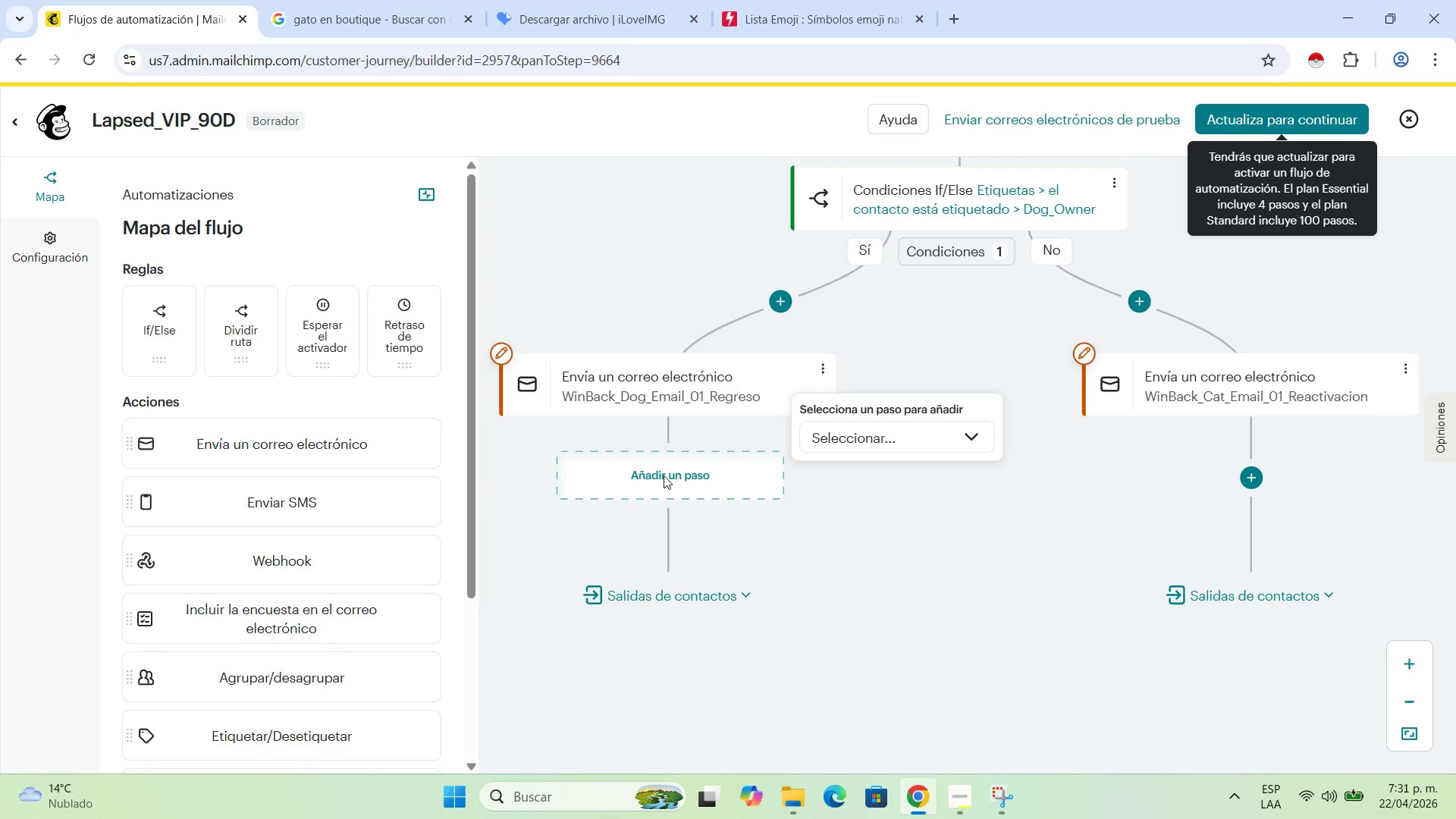 
left_click([868, 436])
 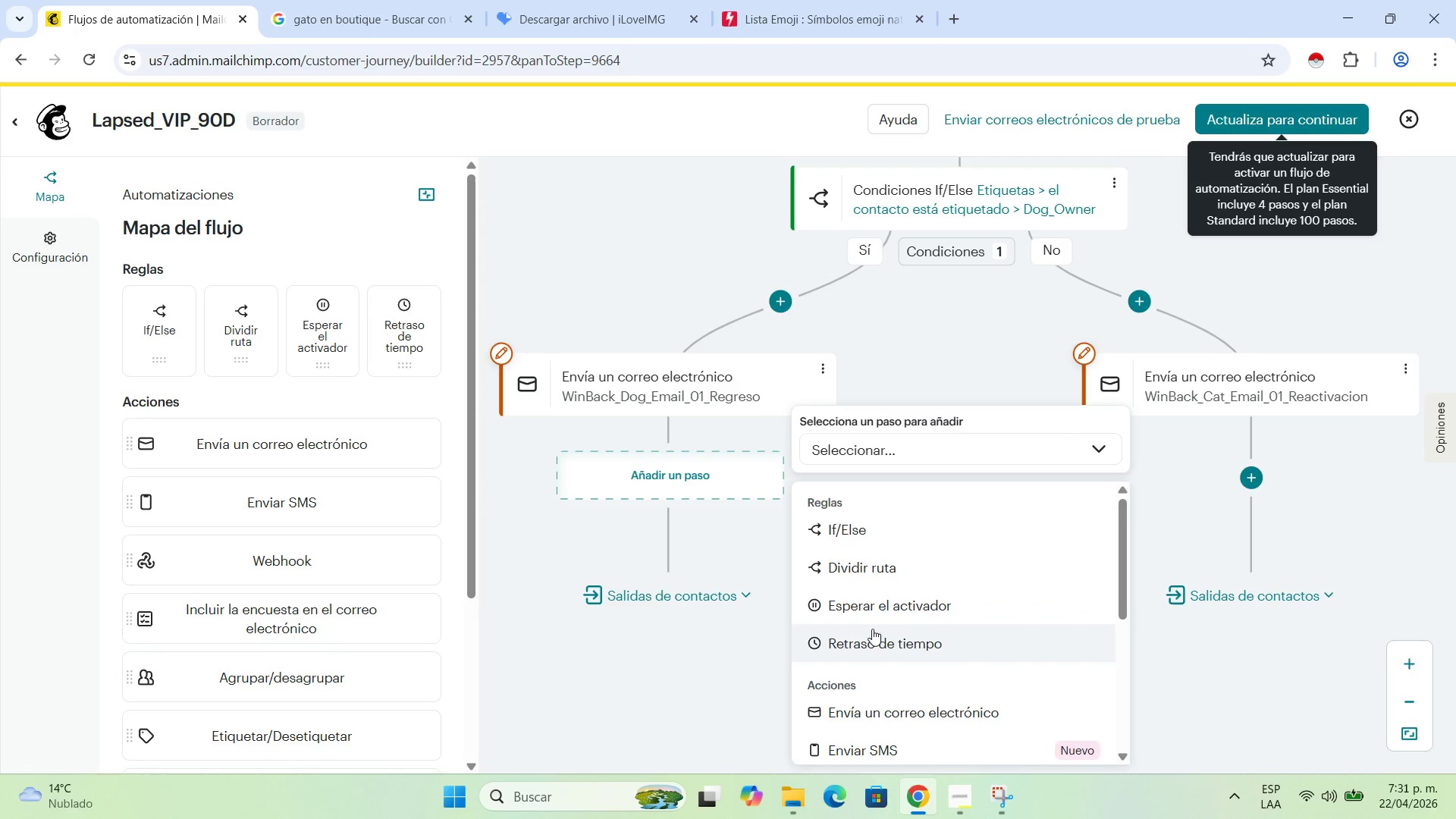 
left_click([874, 641])
 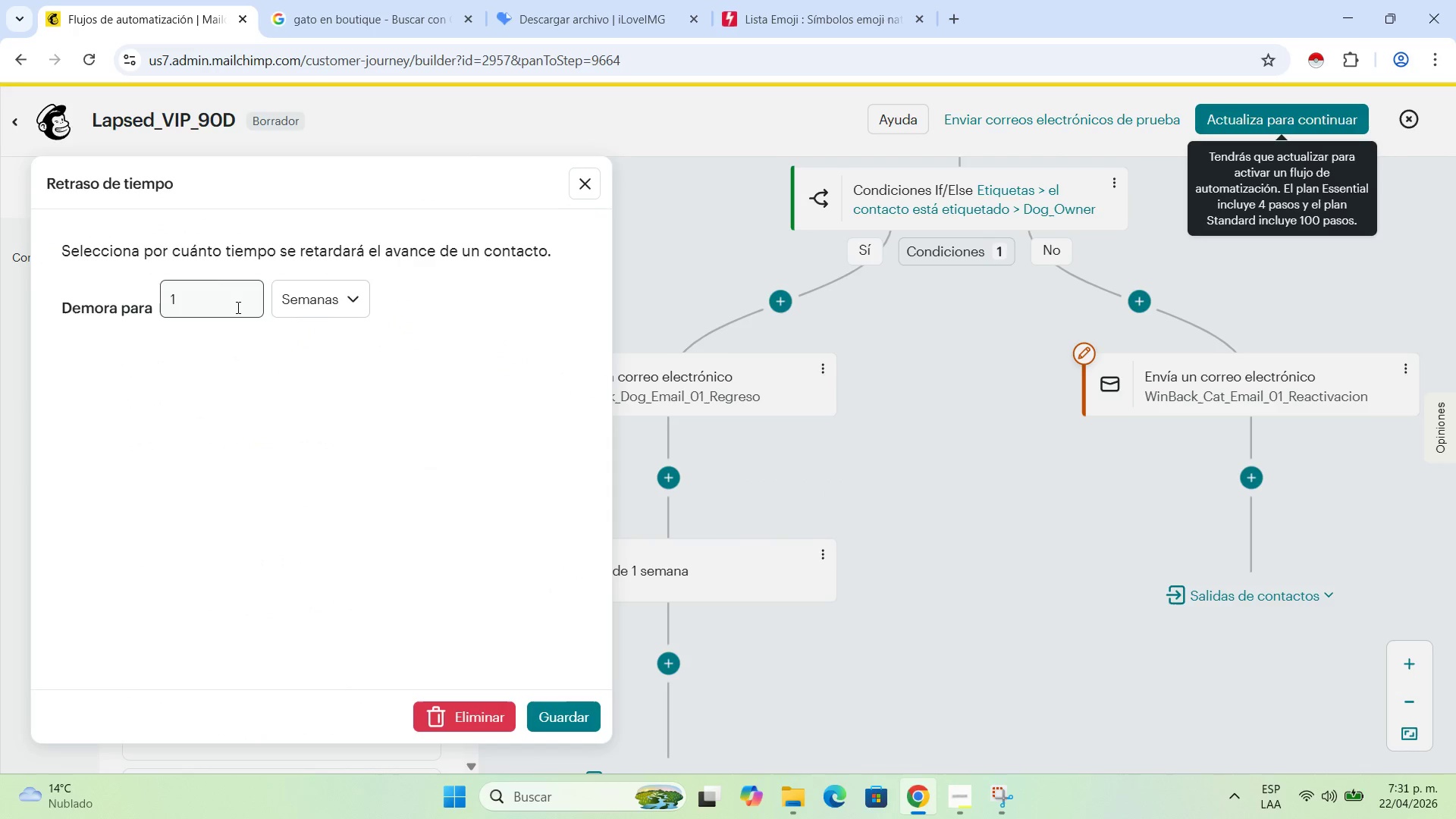 
wait(5.16)
 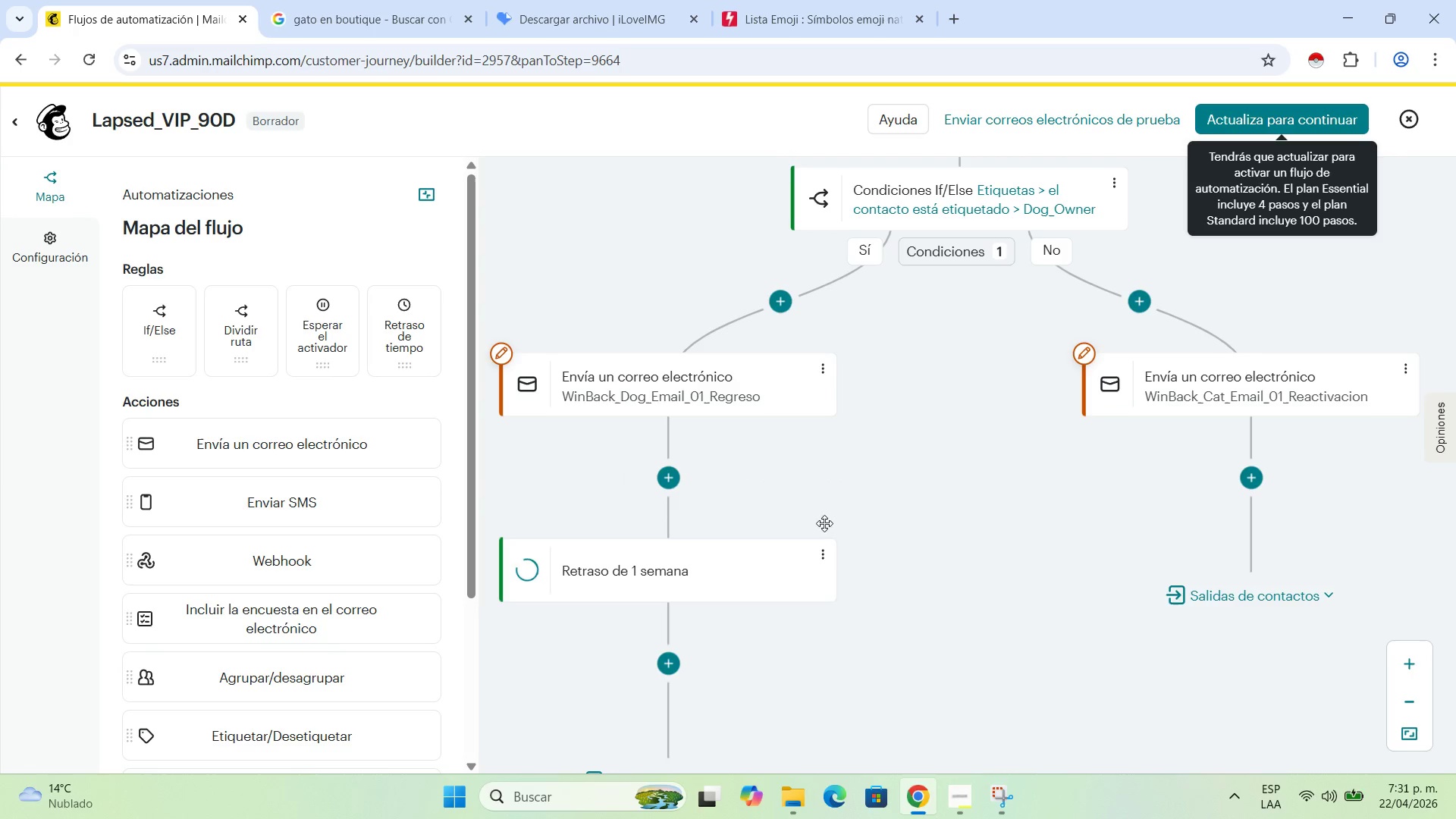 
left_click([227, 306])
 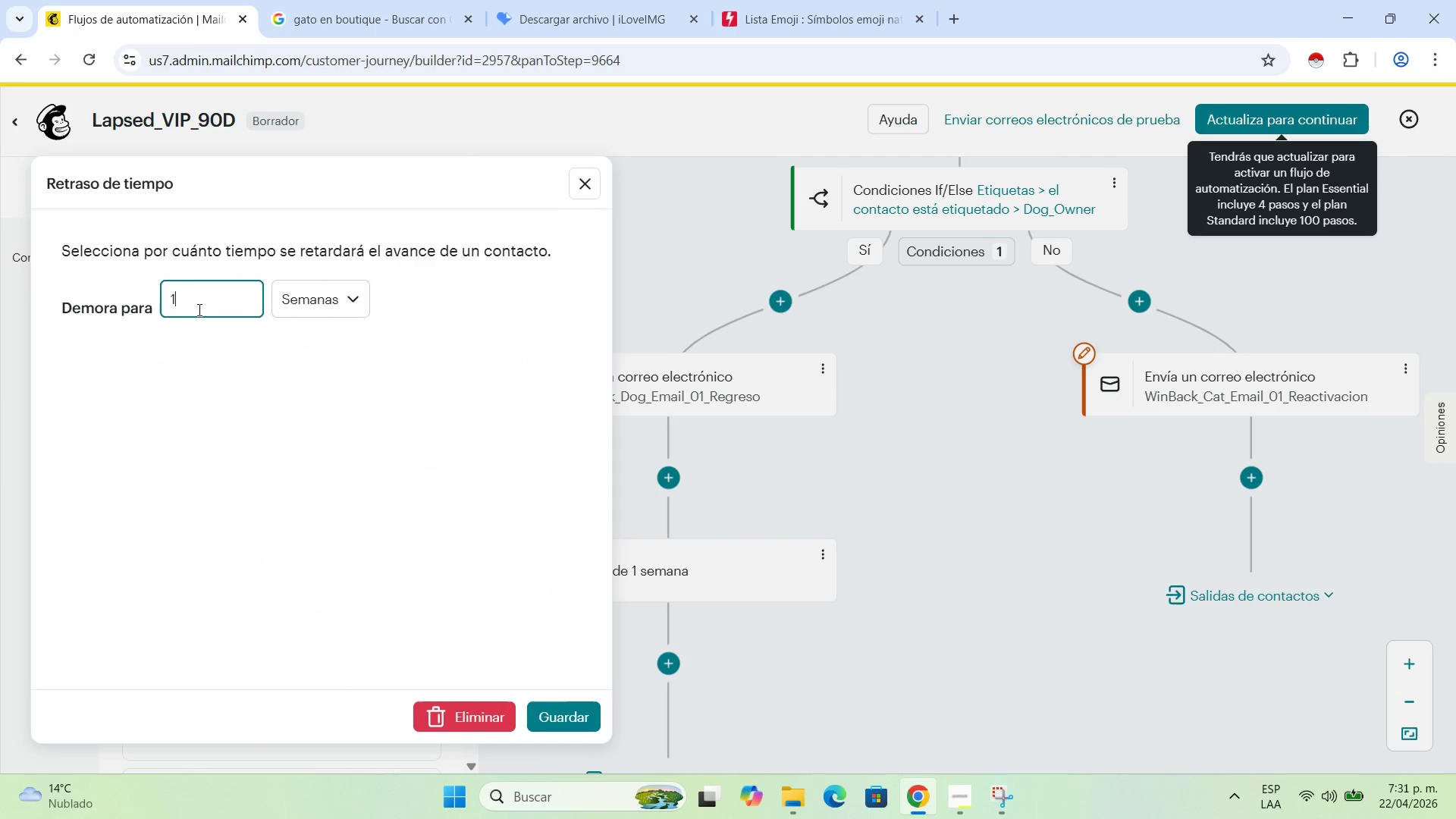 
key(Backspace)
 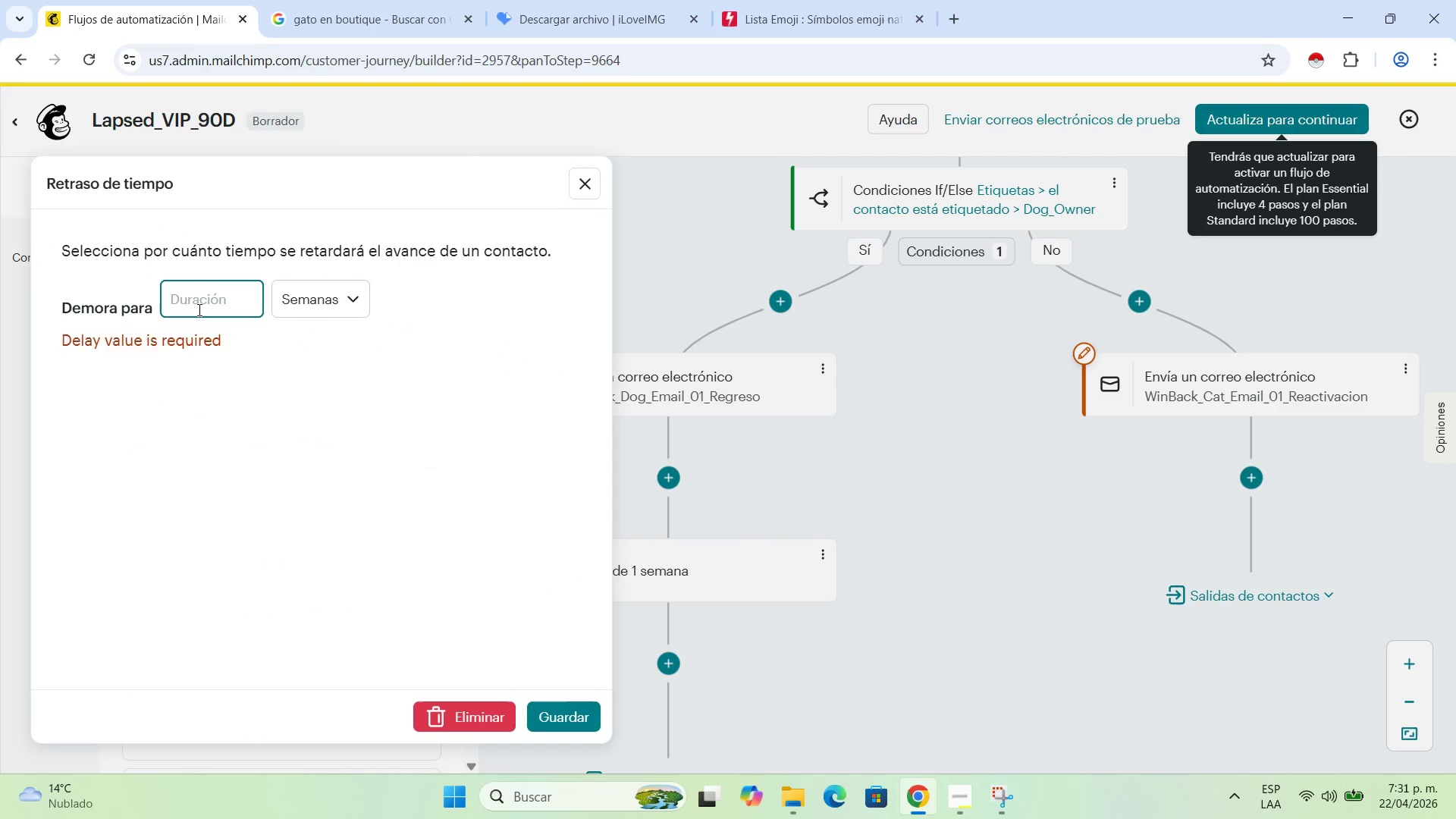 
key(Numpad7)
 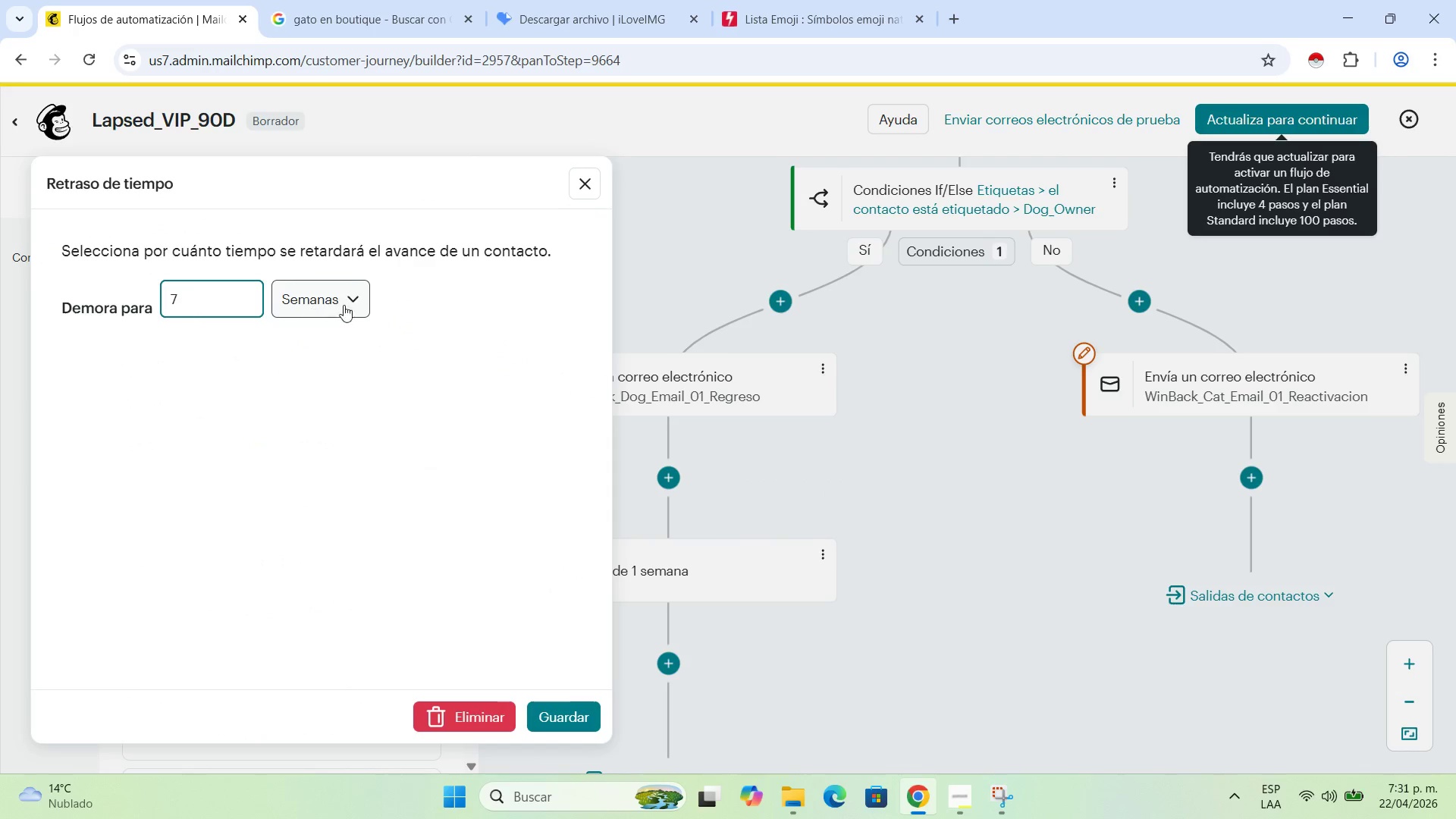 
left_click([333, 291])
 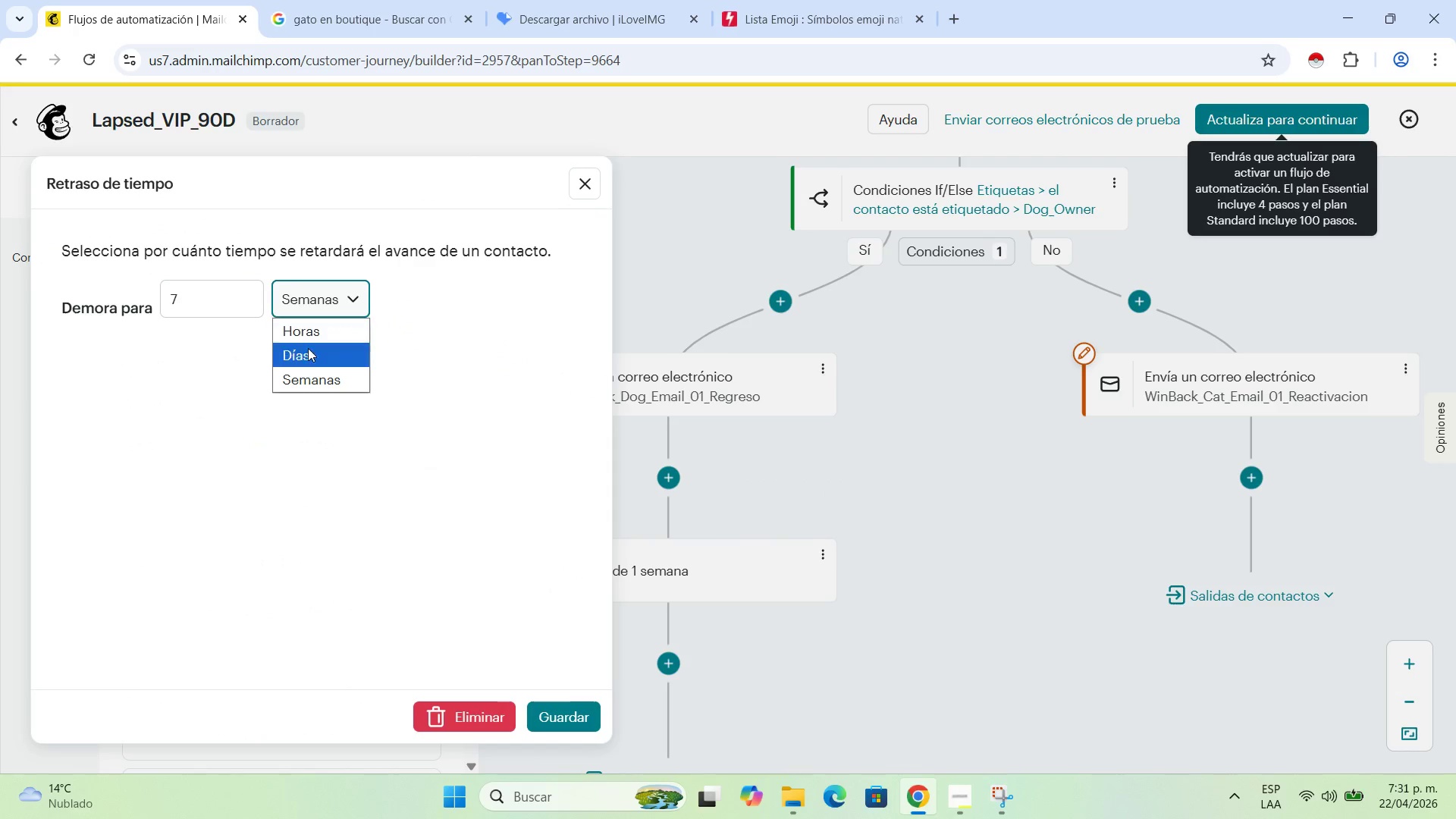 
left_click([309, 354])
 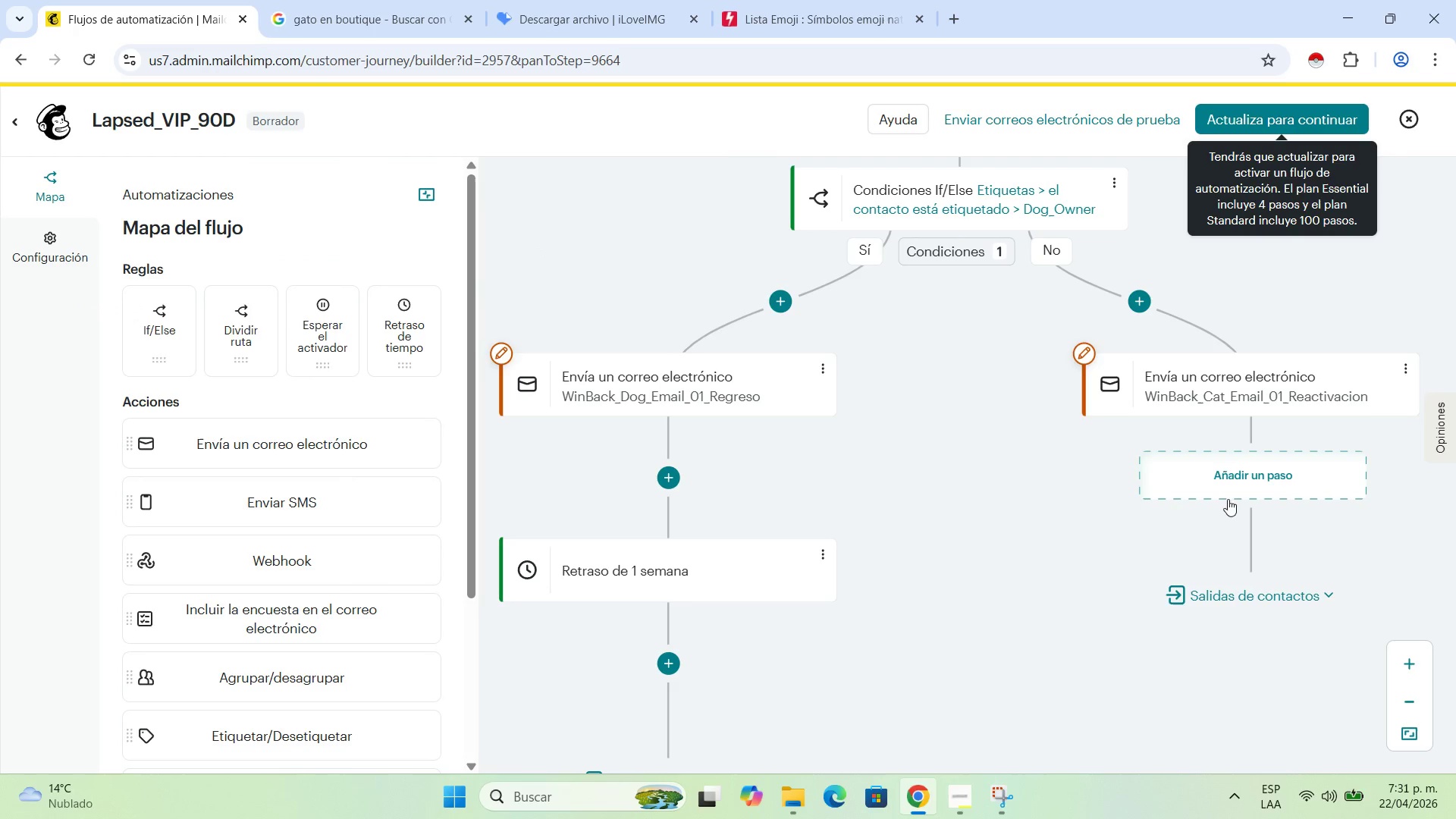 
left_click([1247, 479])
 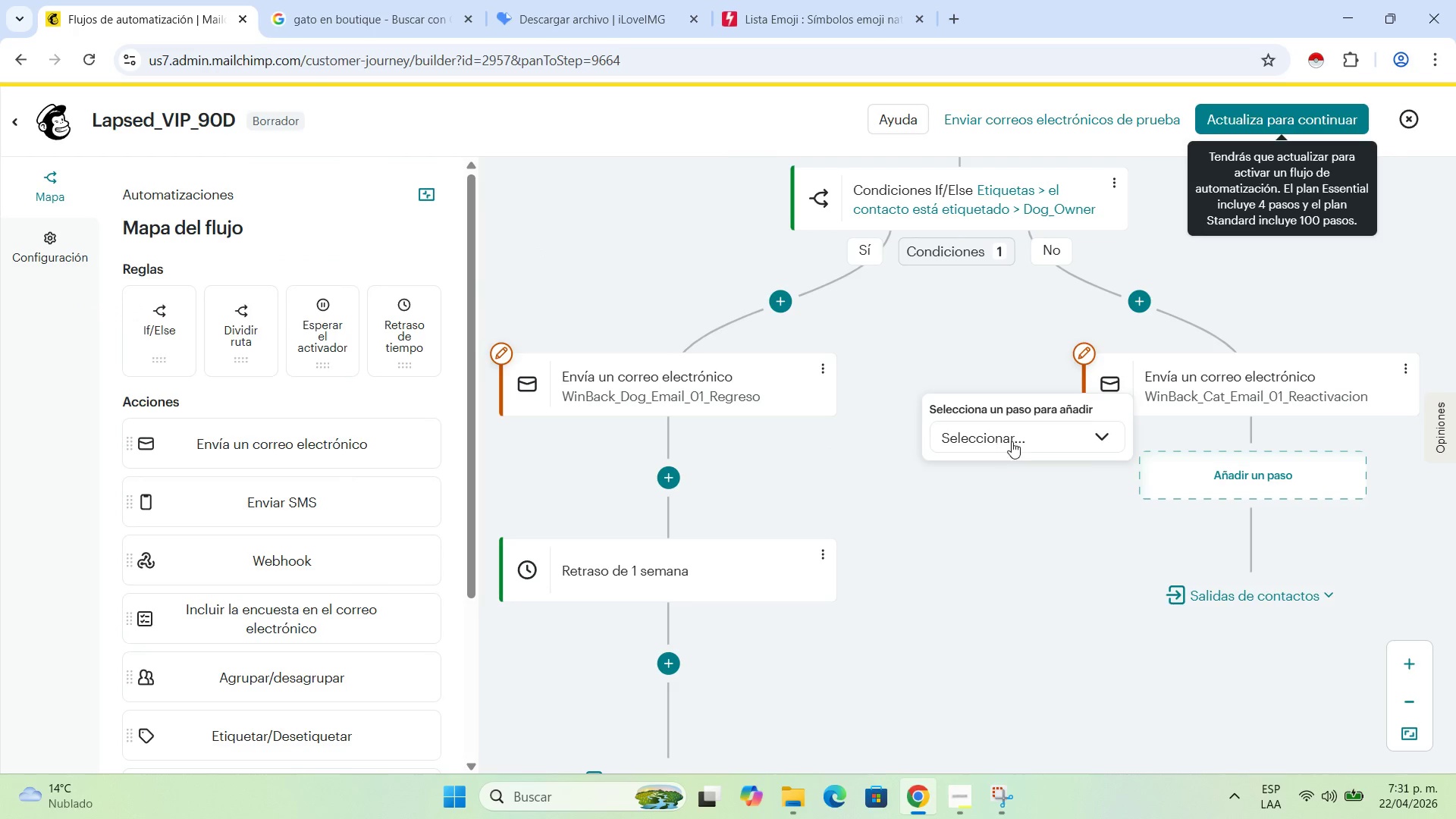 
left_click([1012, 441])
 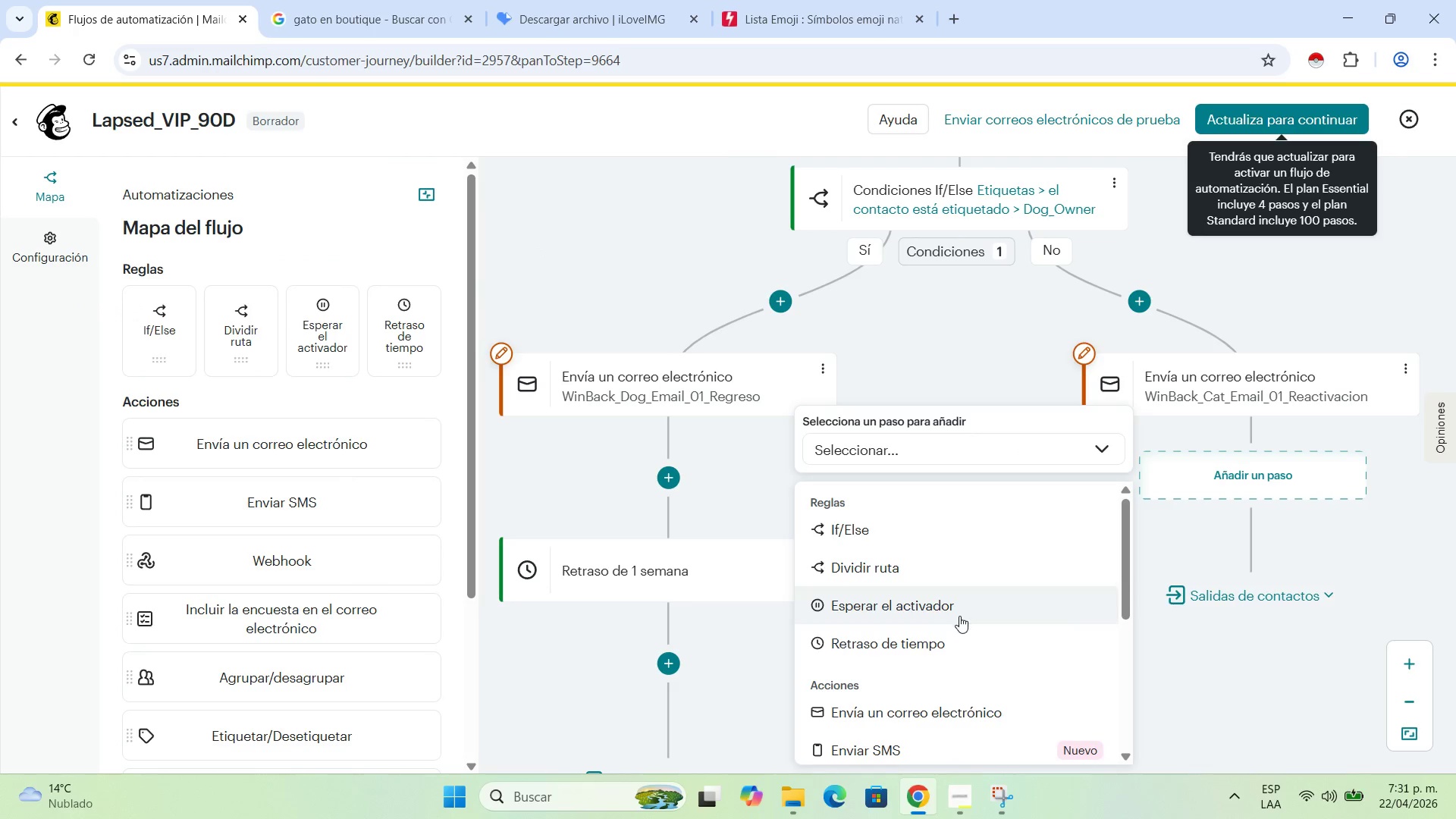 
left_click([954, 635])
 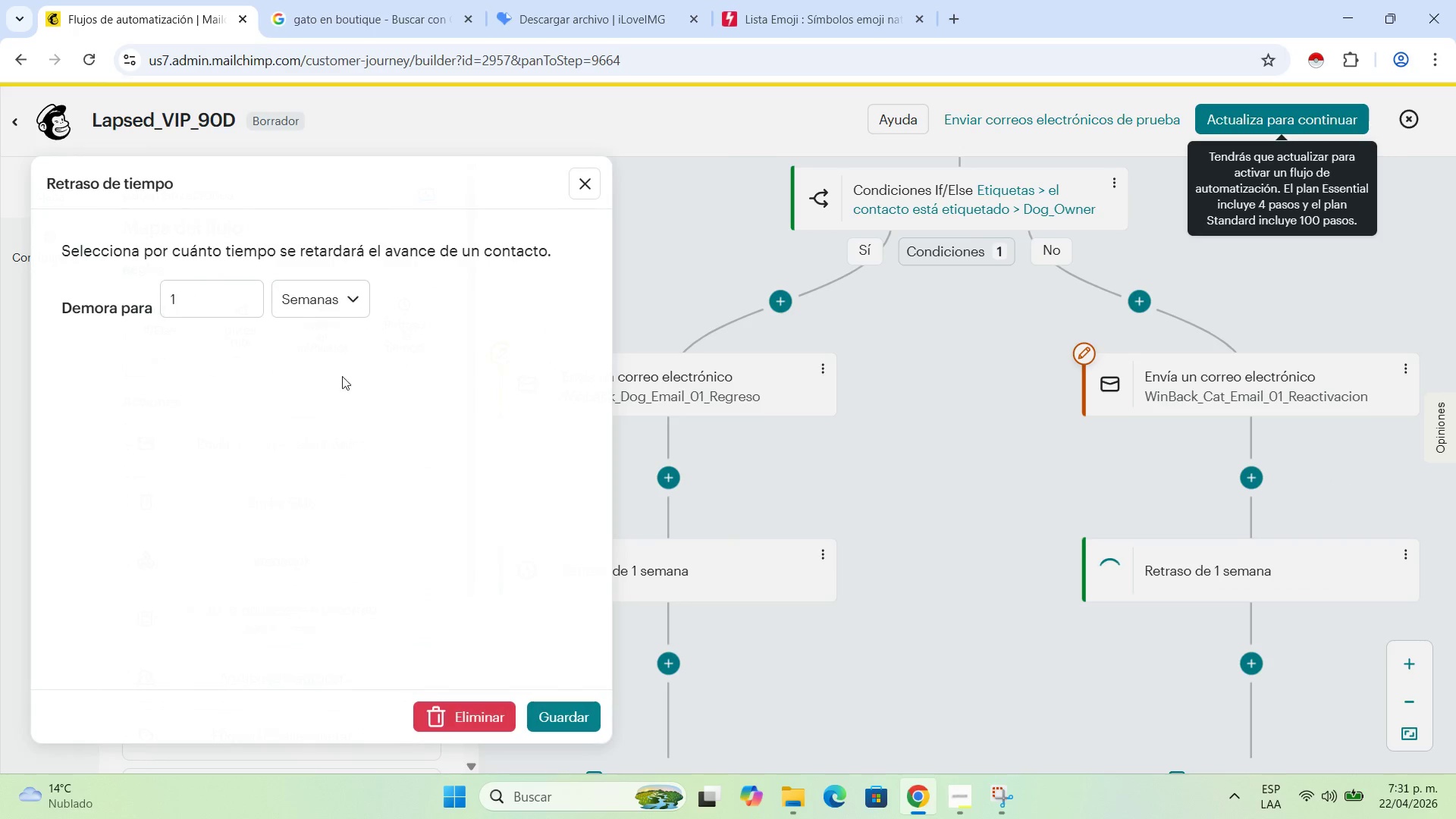 
left_click([237, 291])
 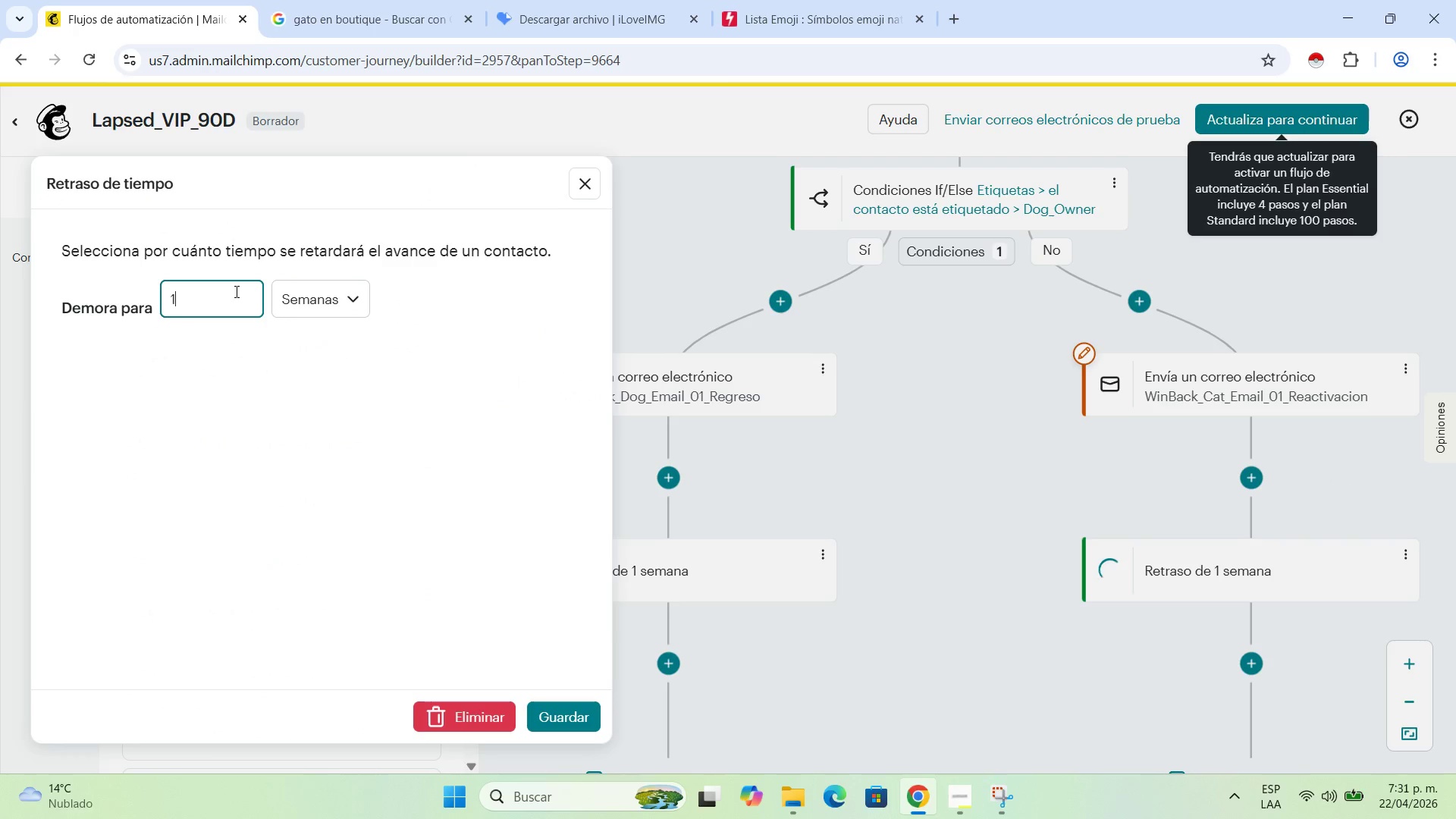 
key(Backspace)
 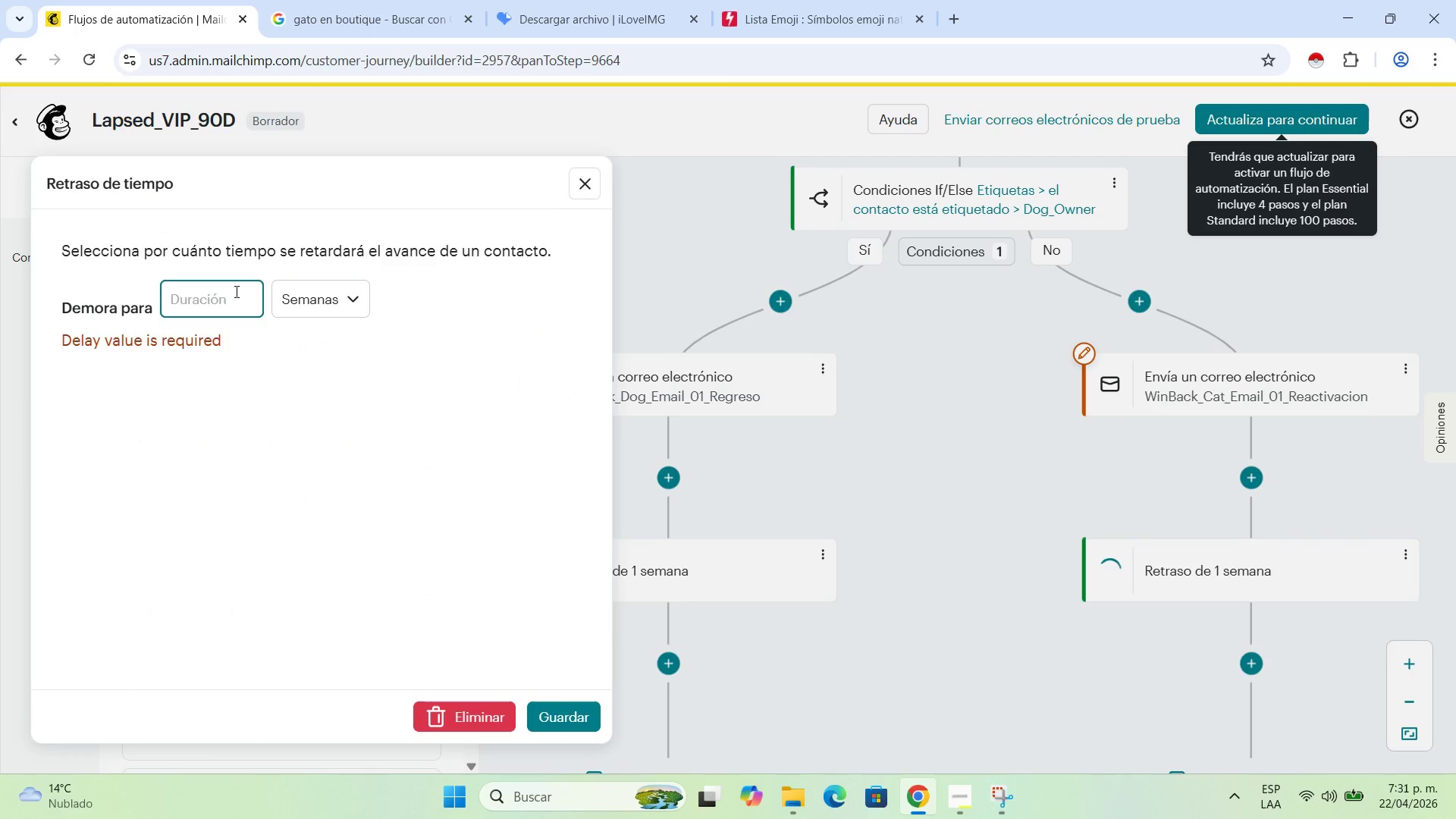 
key(Numpad7)
 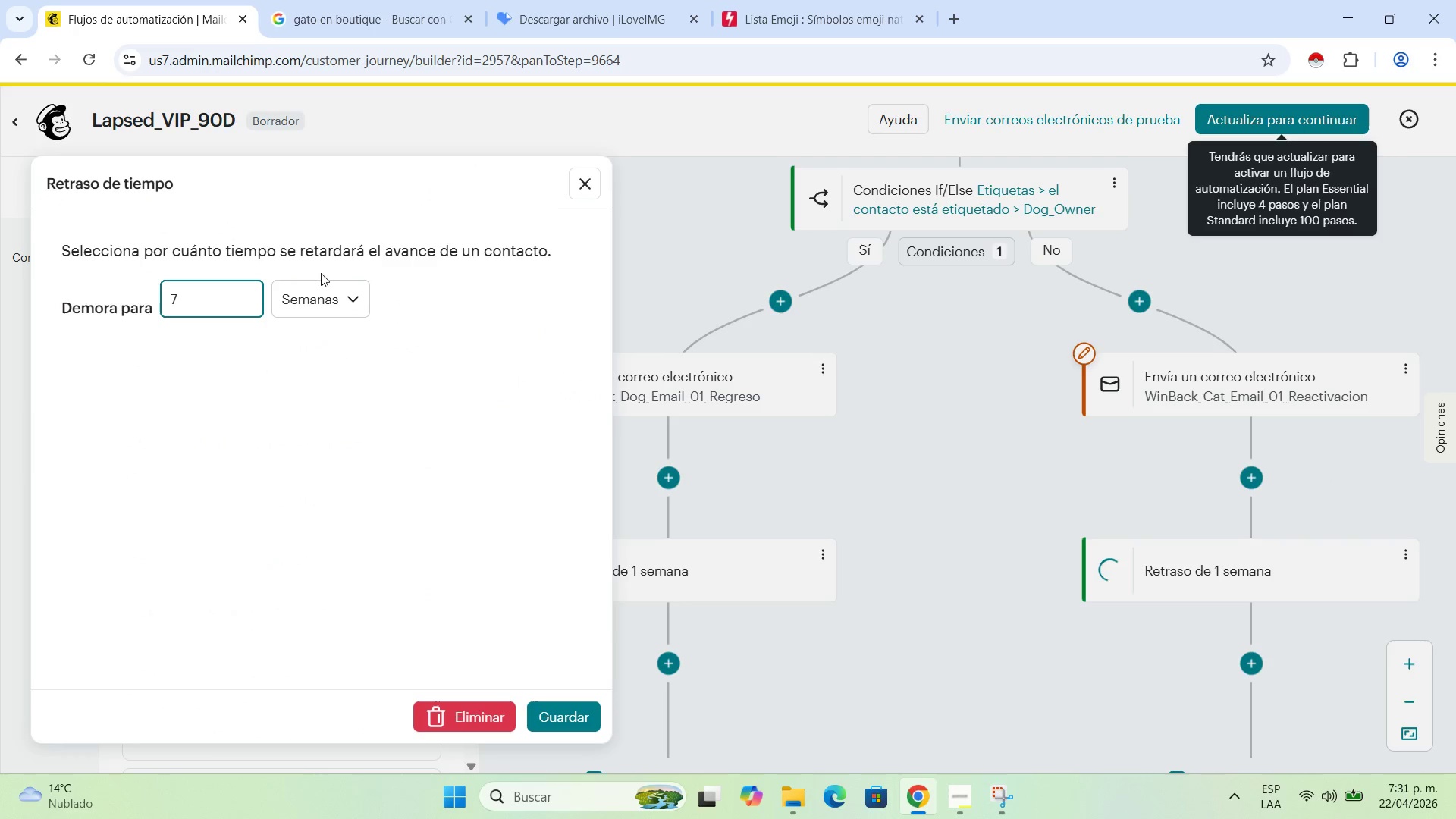 
left_click([320, 299])
 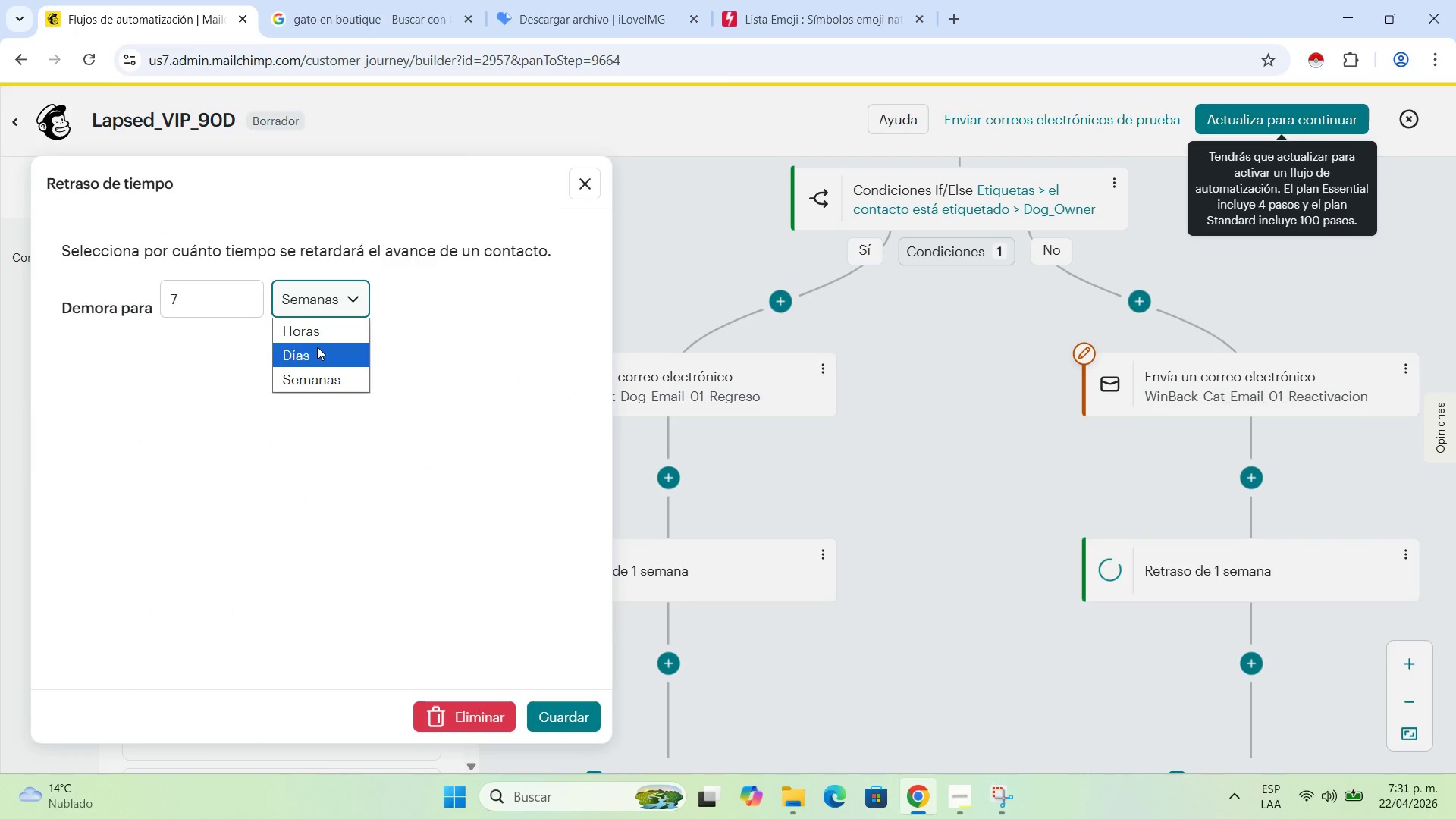 
left_click([317, 347])
 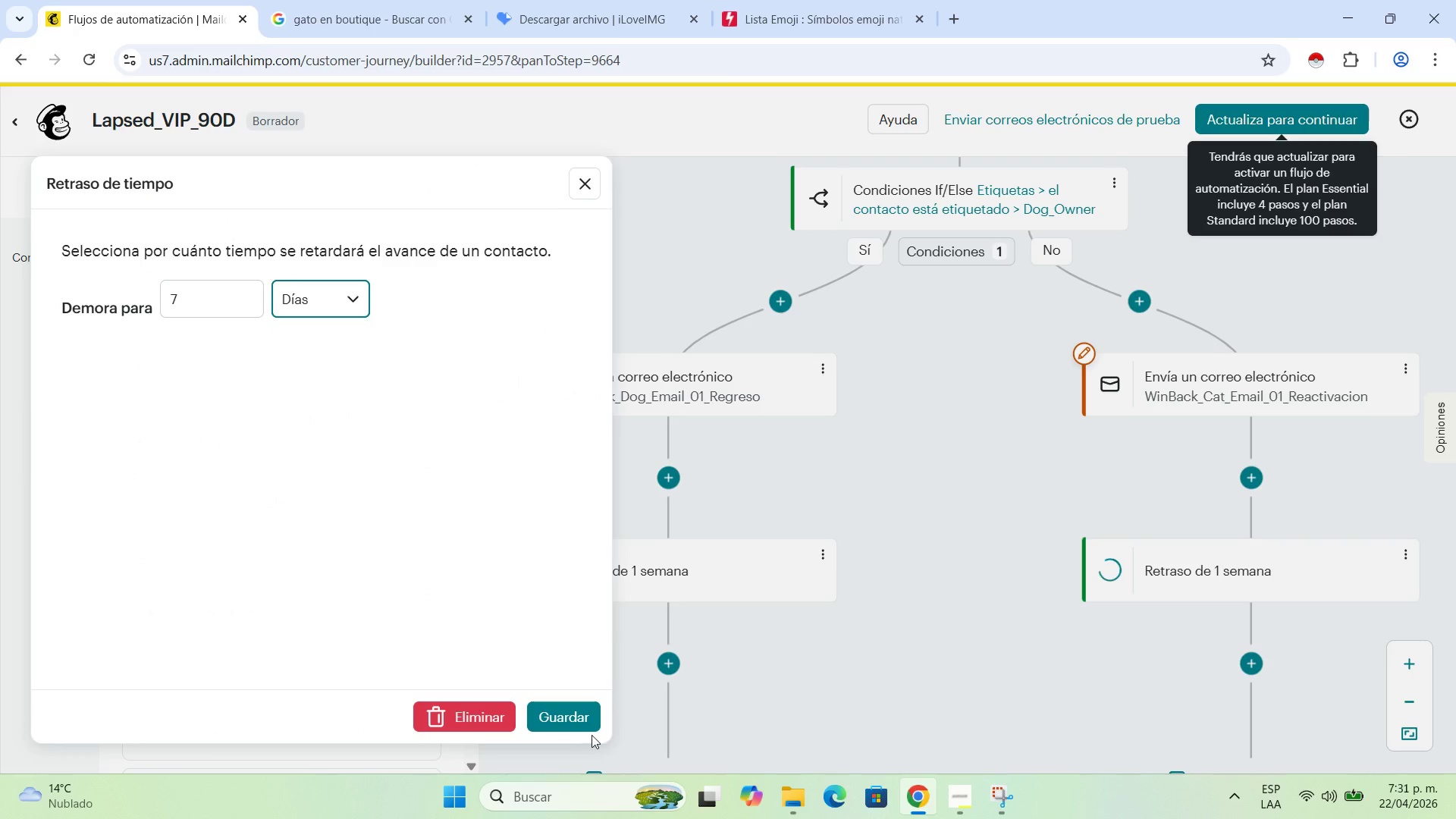 
left_click([568, 715])
 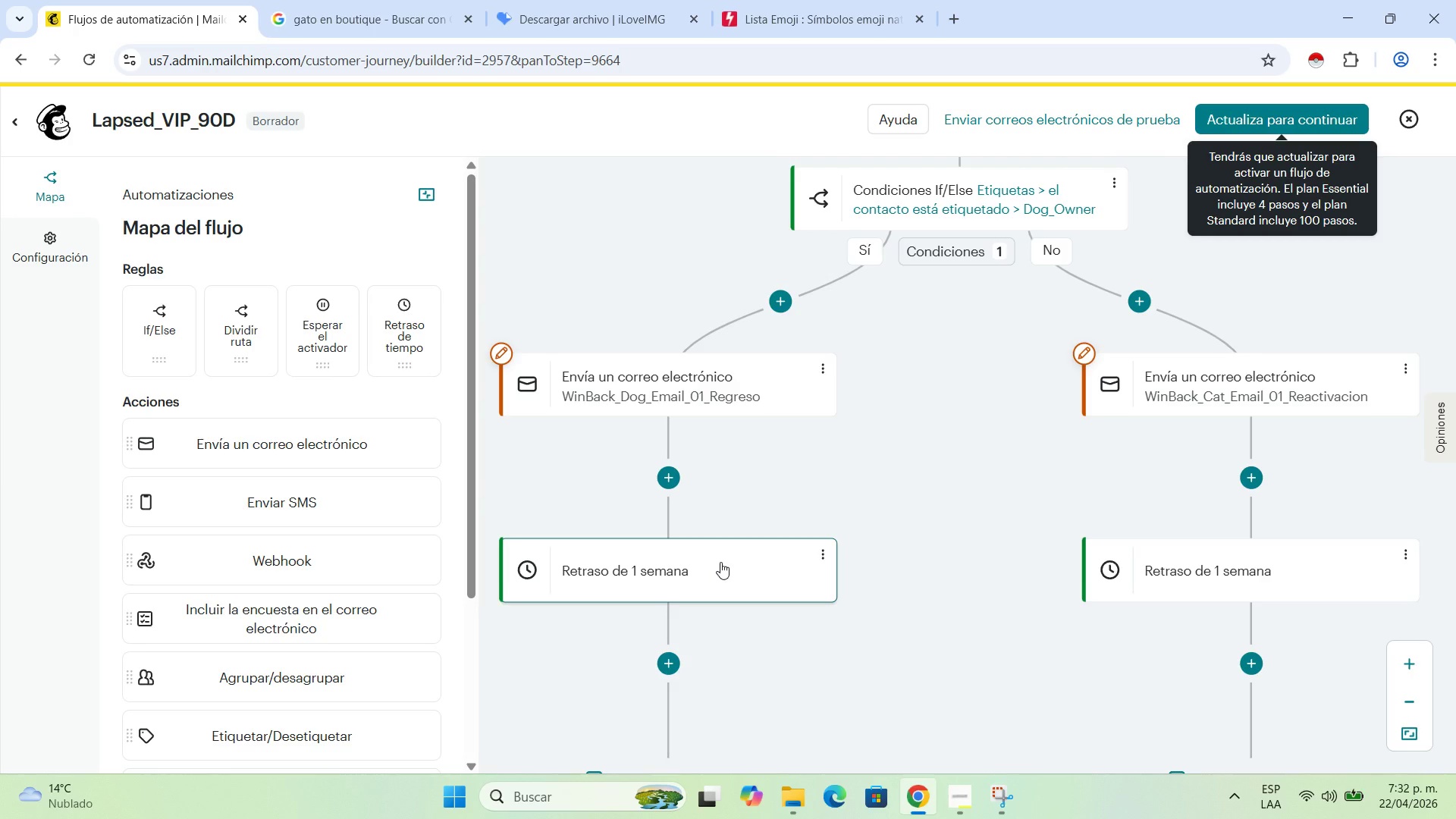 
wait(47.16)
 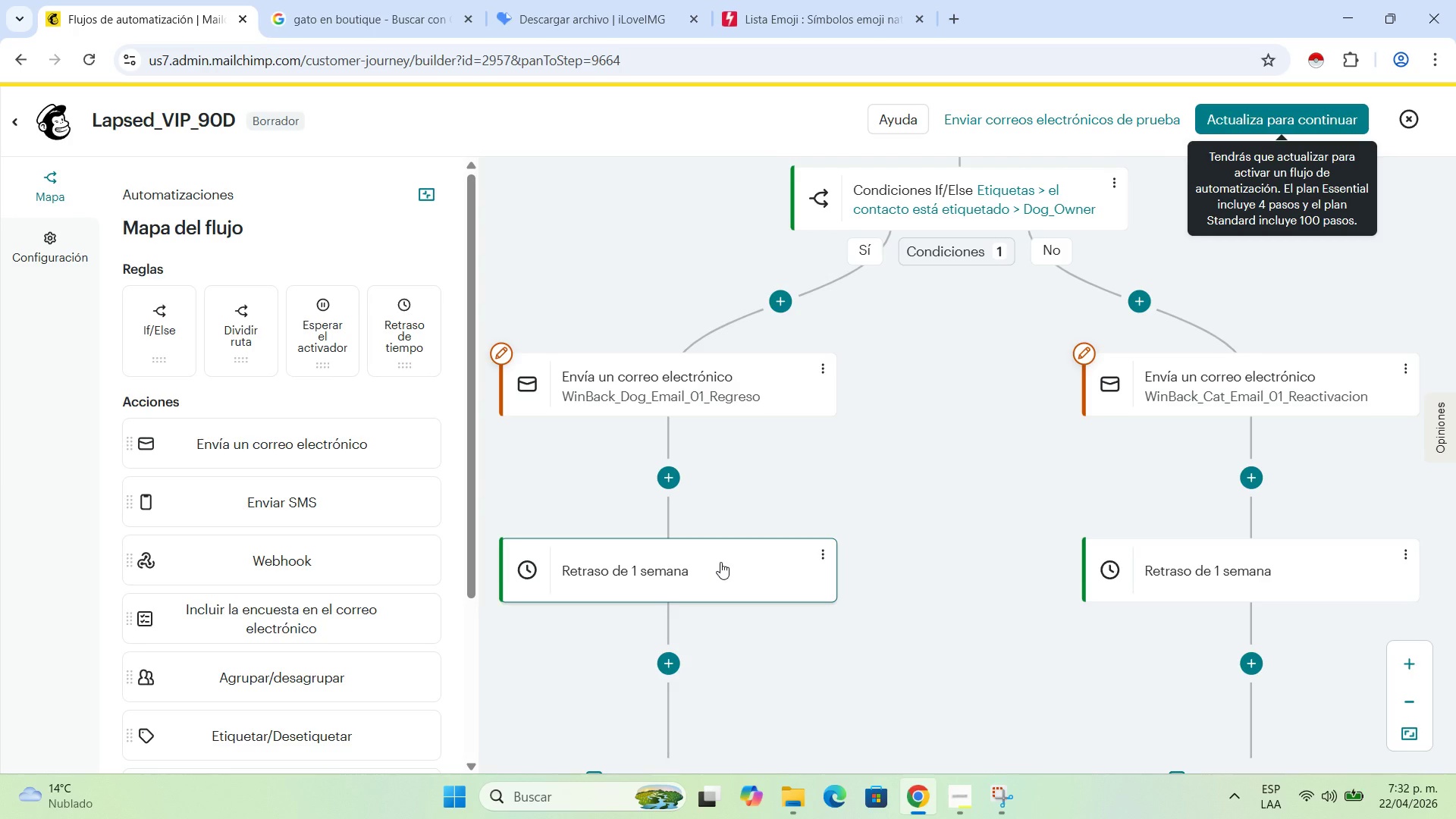 
scroll: coordinate [883, 478], scroll_direction: down, amount: 2.0
 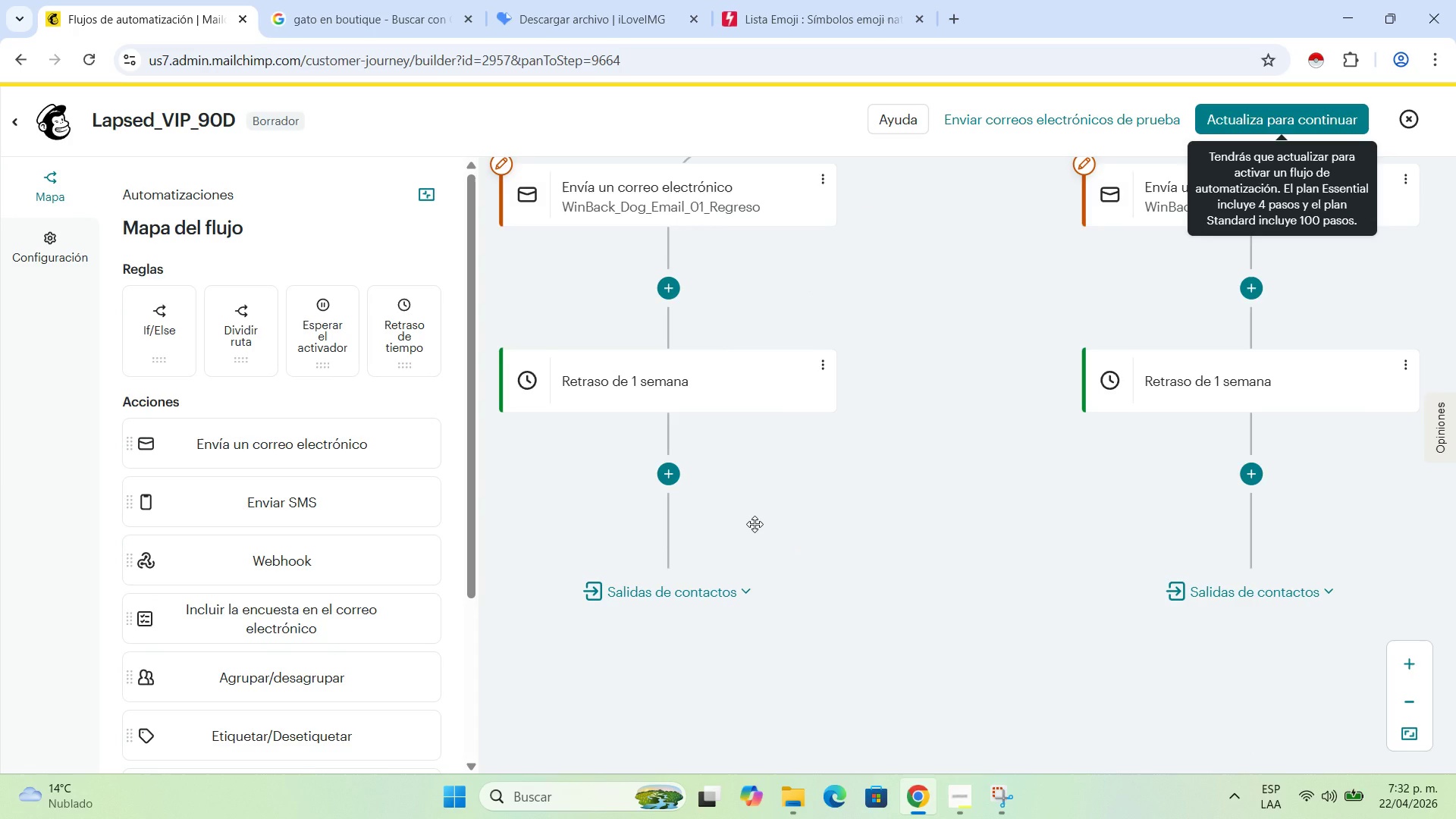 
wait(10.68)
 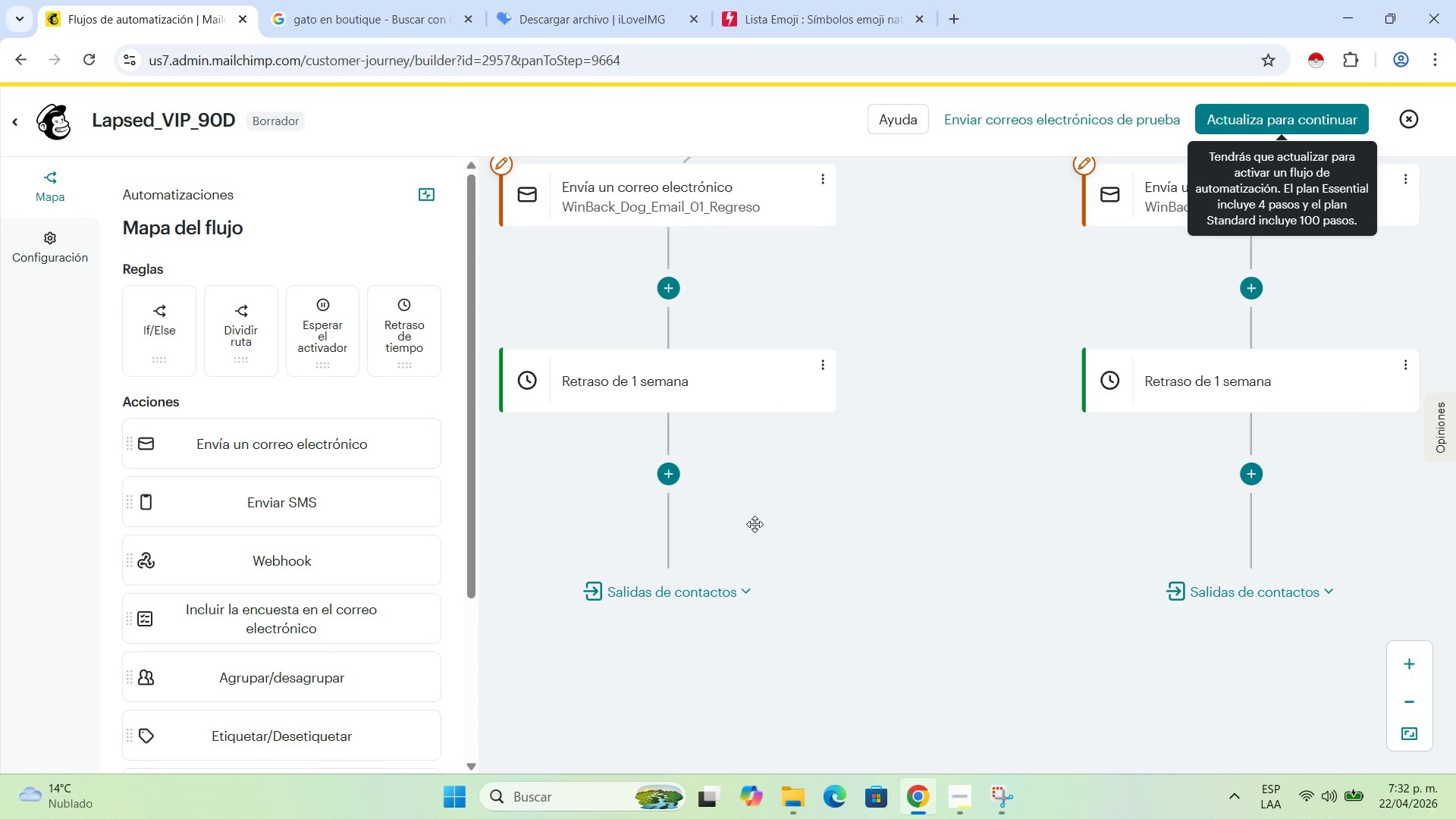 
left_click([724, 593])
 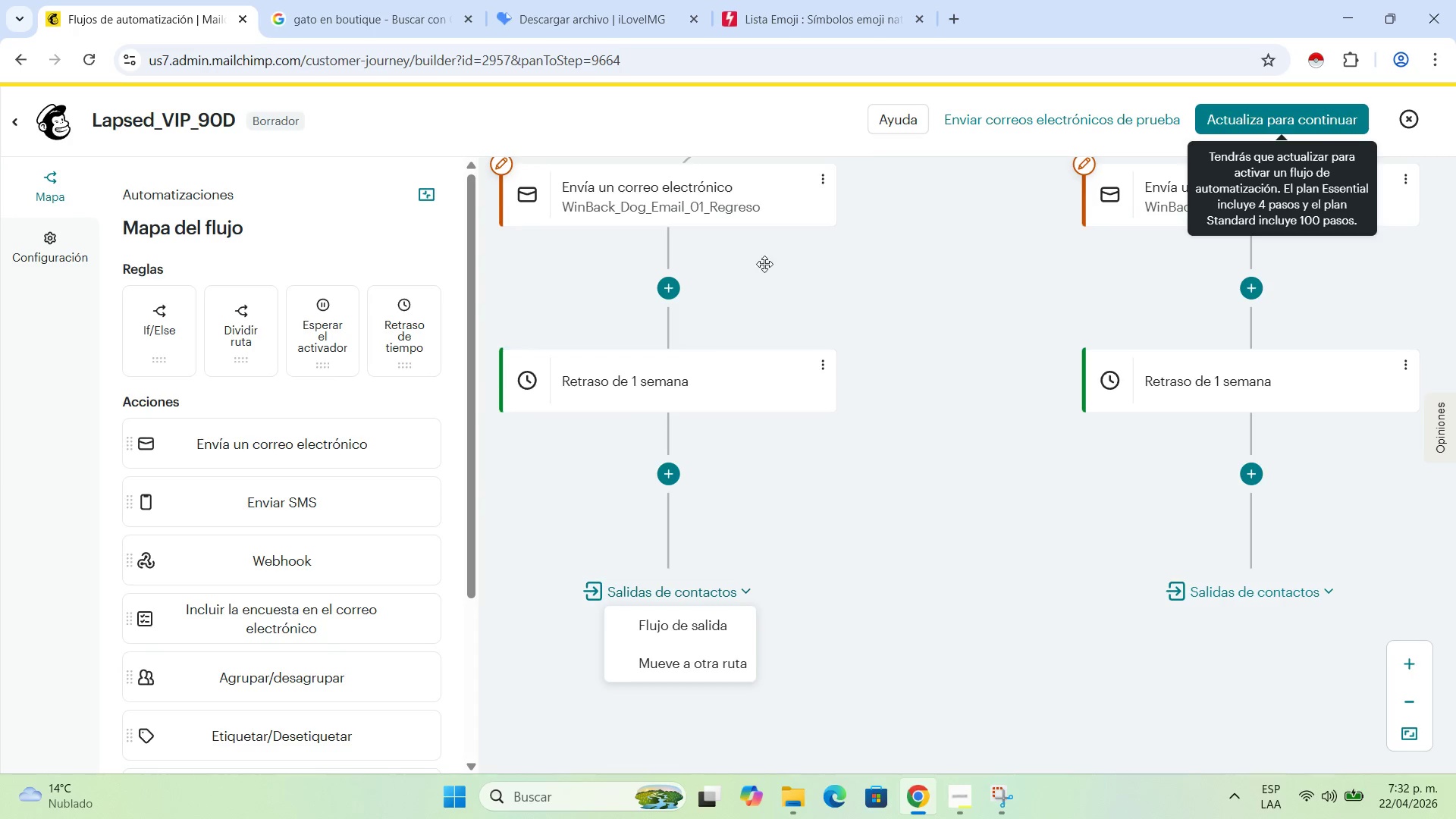 
left_click_drag(start_coordinate=[770, 202], to_coordinate=[818, 202])
 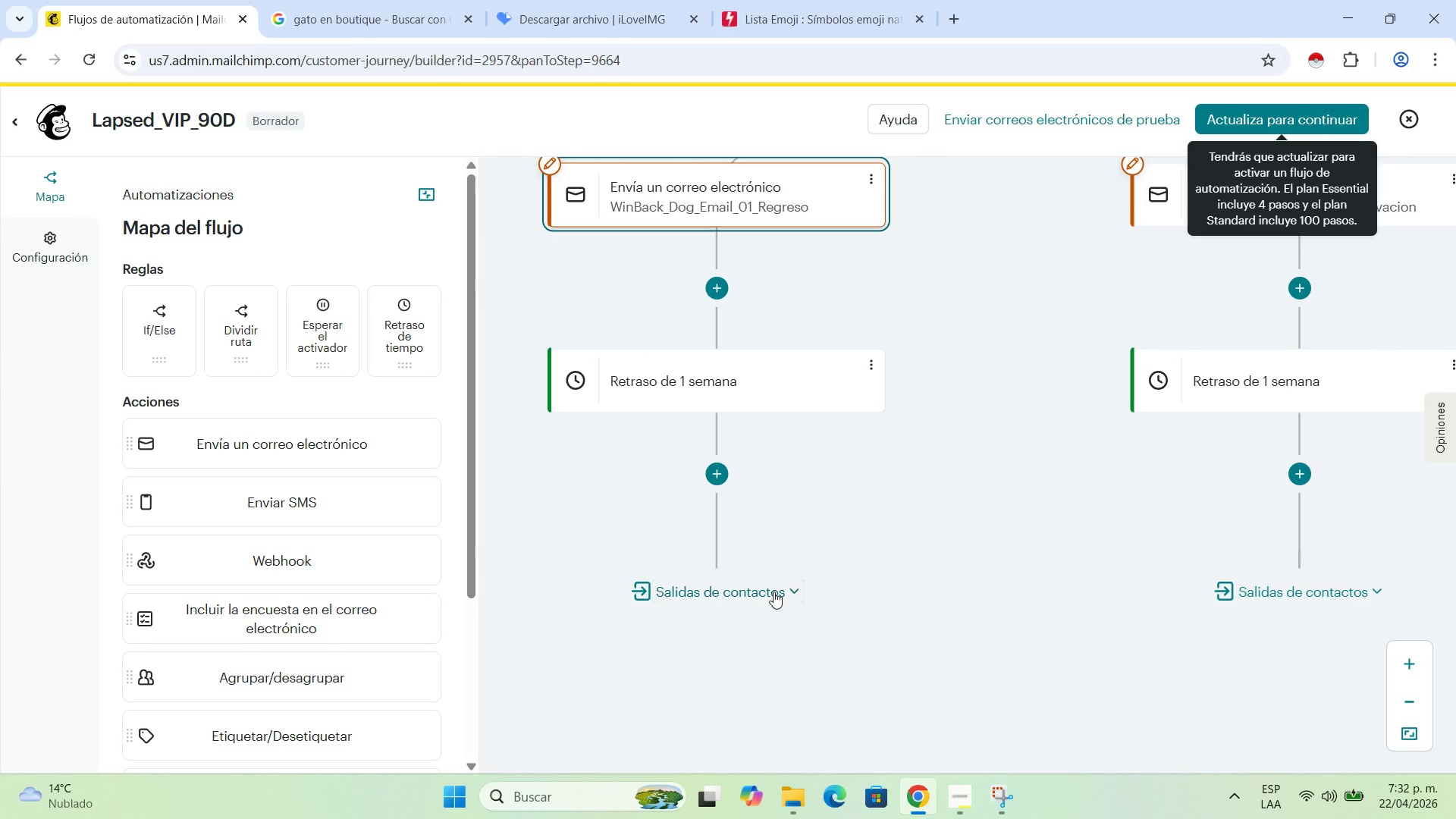 
left_click([712, 474])
 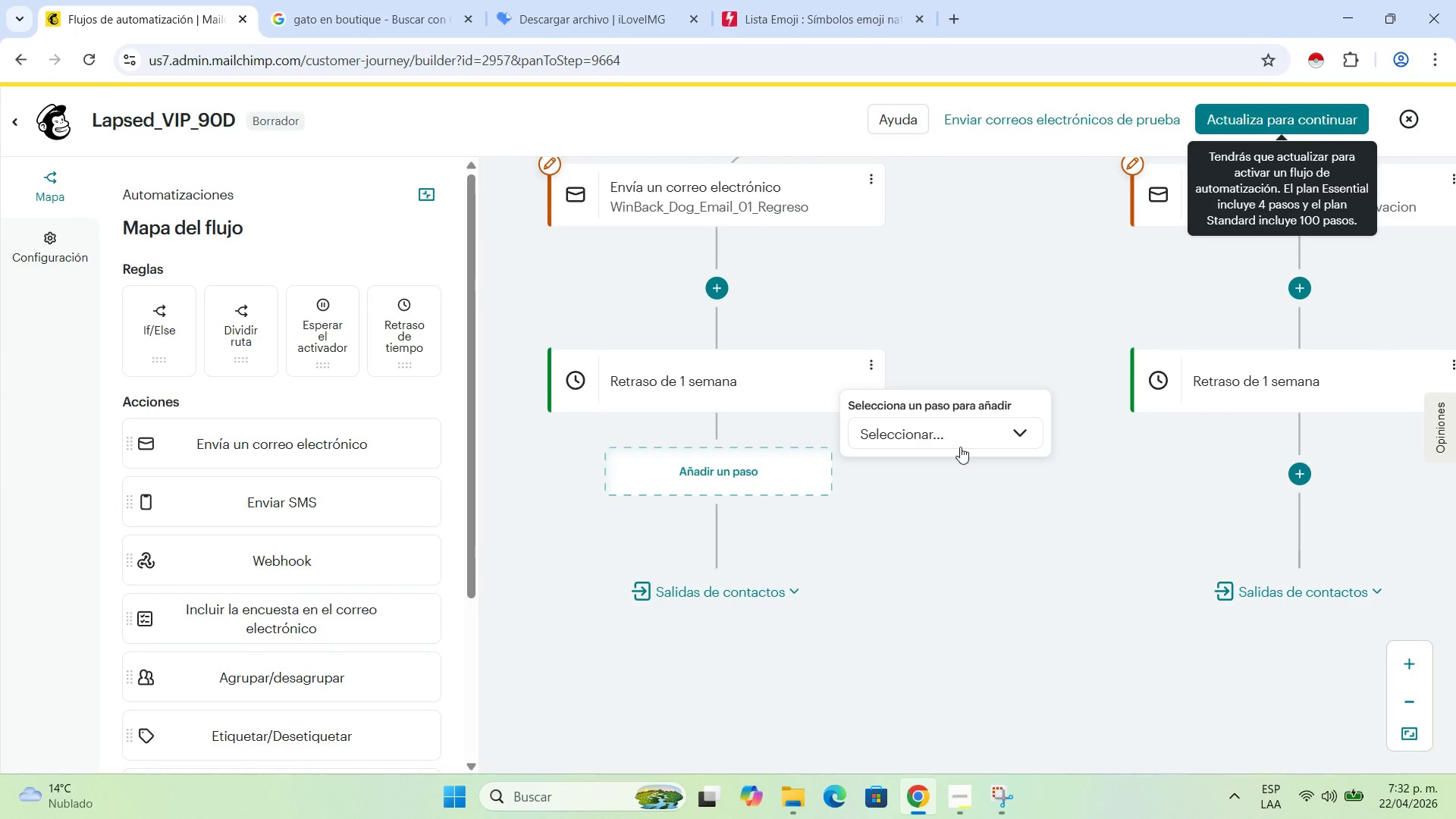 
left_click([962, 425])
 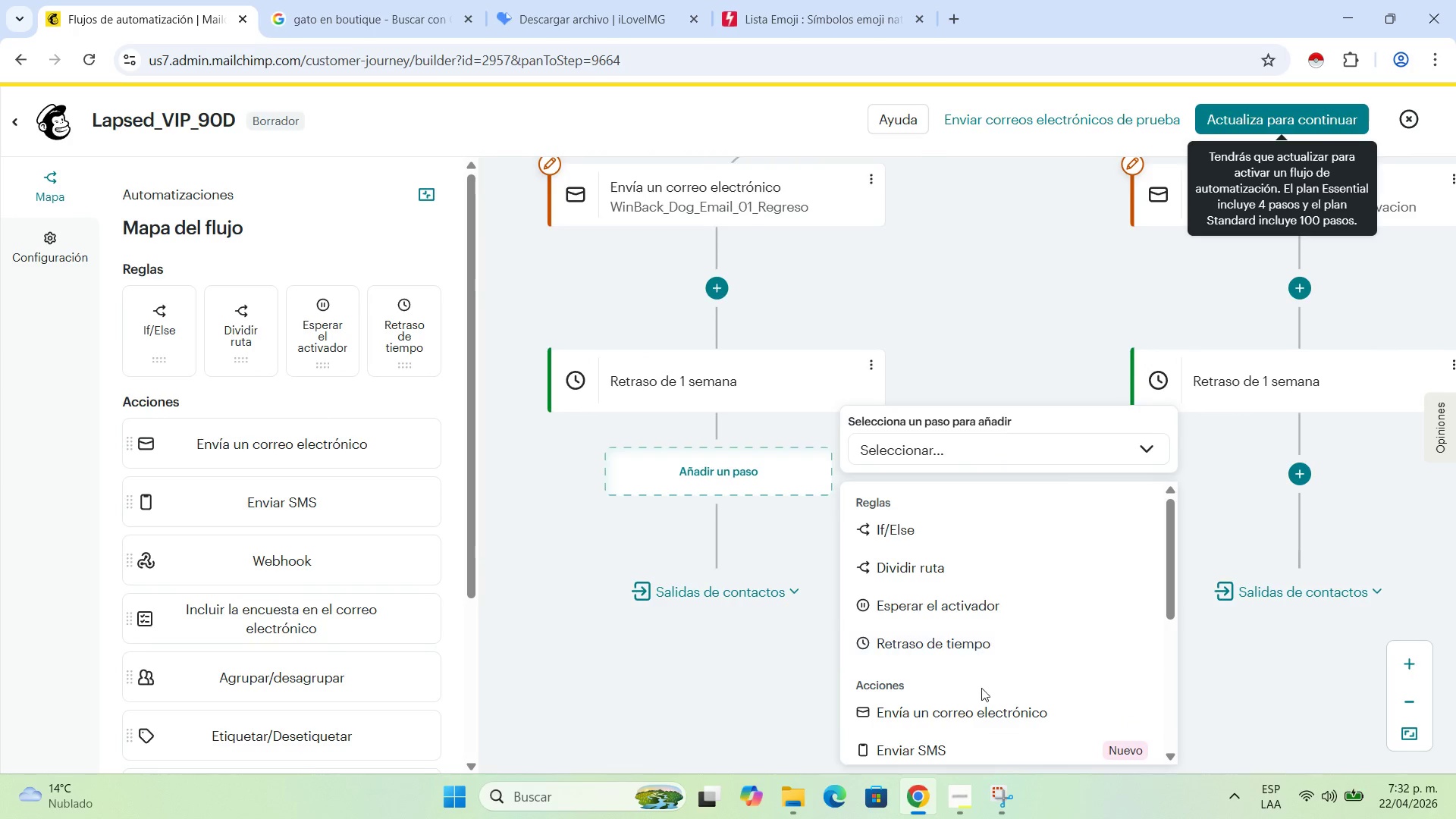 
left_click([978, 709])
 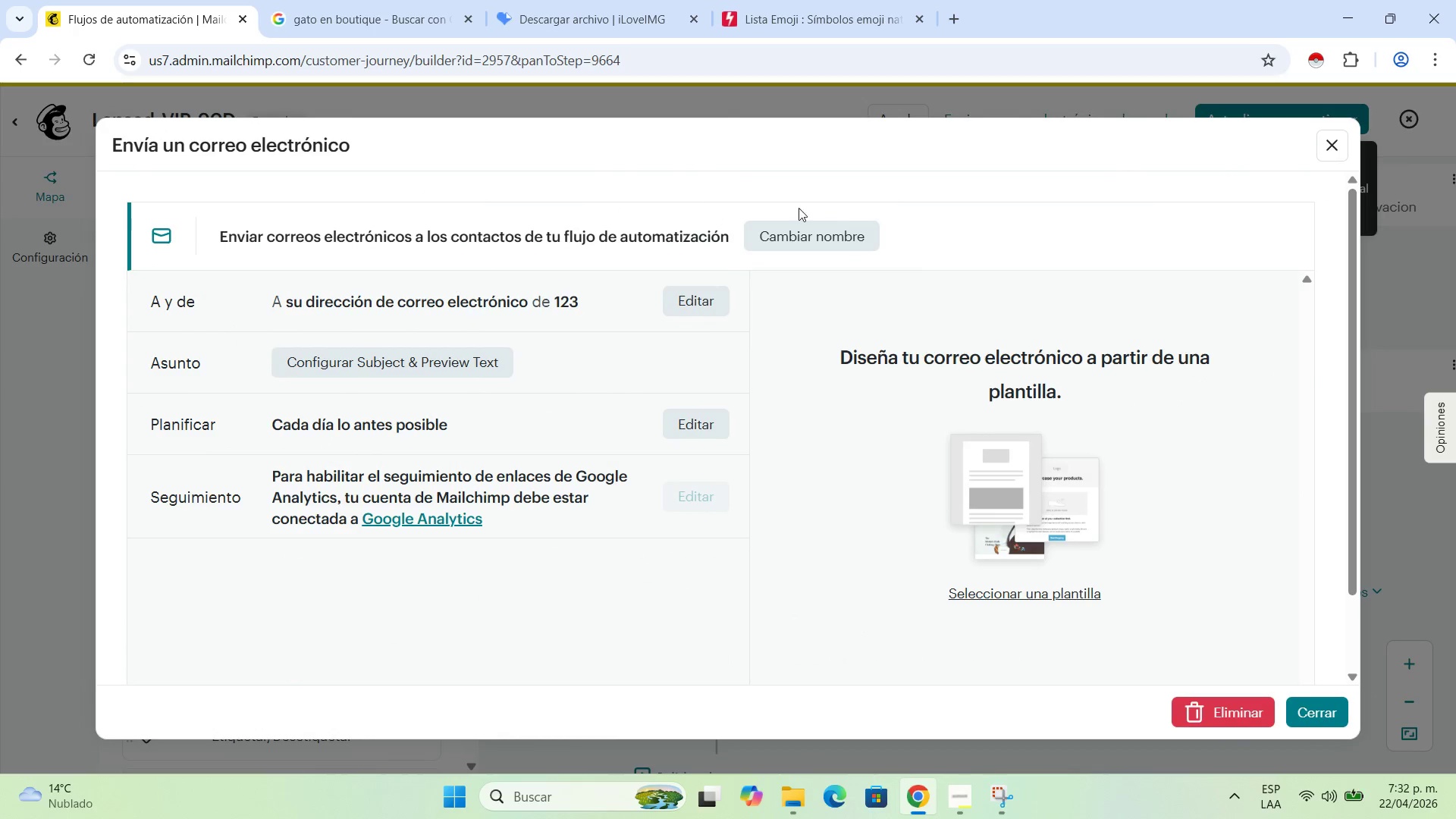 
left_click([453, 241])
 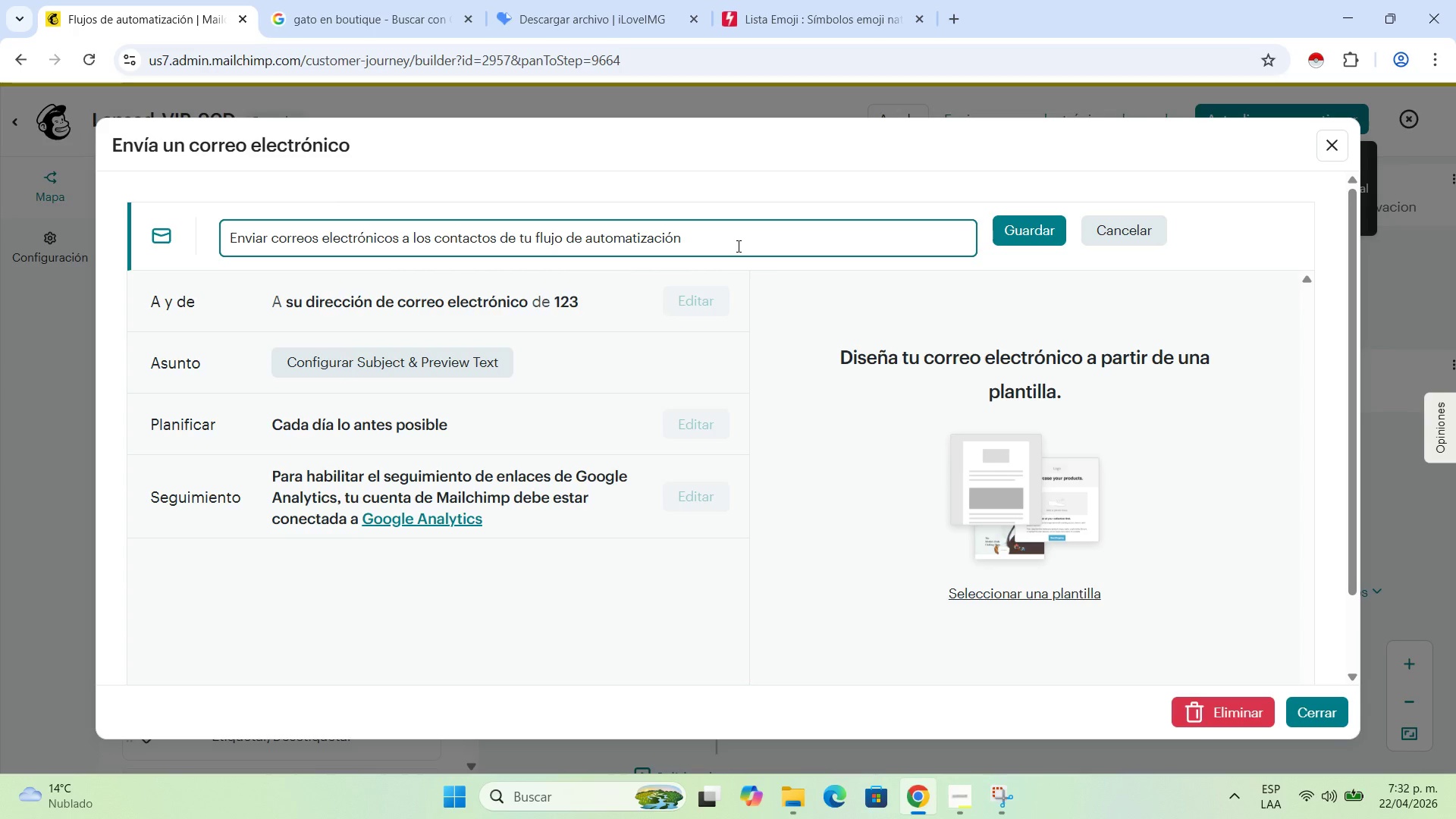 
left_click_drag(start_coordinate=[746, 245], to_coordinate=[739, 245])
 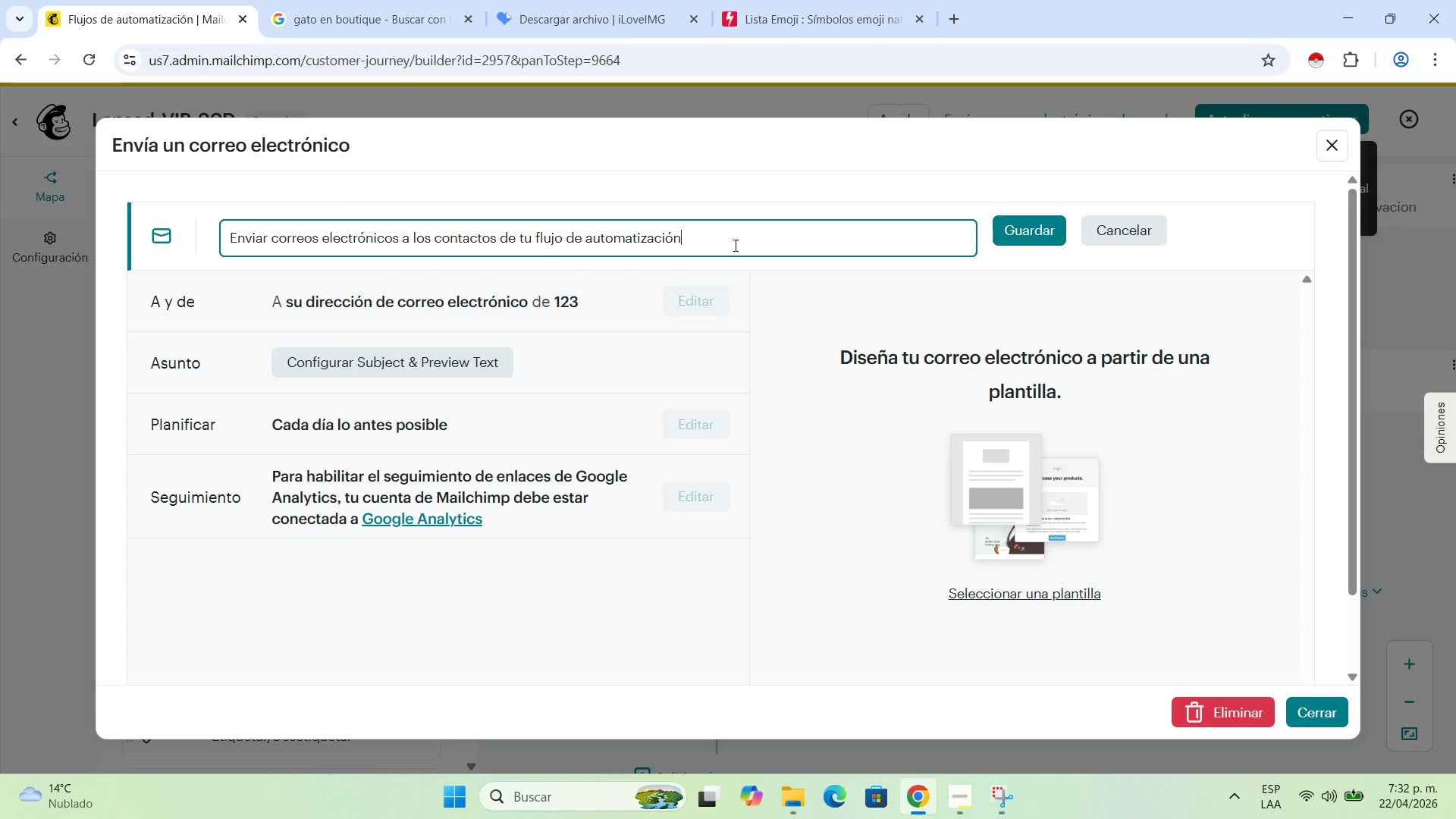 
left_click_drag(start_coordinate=[734, 245], to_coordinate=[62, 234])
 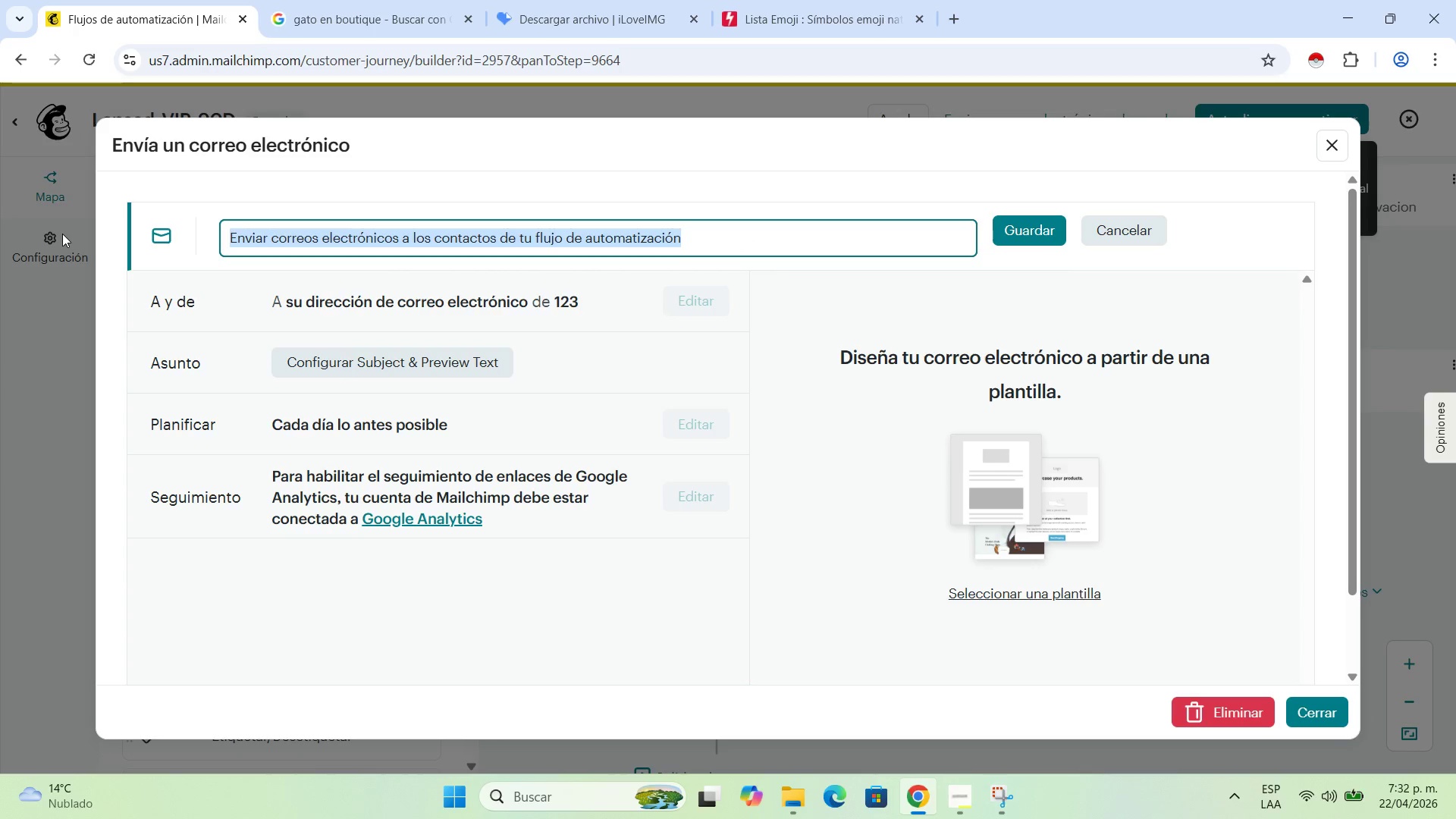 
type(Email 2 - WinBack )
key(Backspace)
key(Backspace)
key(Backspace)
key(Backspace)
key(Backspace)
key(Backspace)
key(Backspace)
key(Backspace)
type(Special Trear)
key(Backspace)
type(t)
 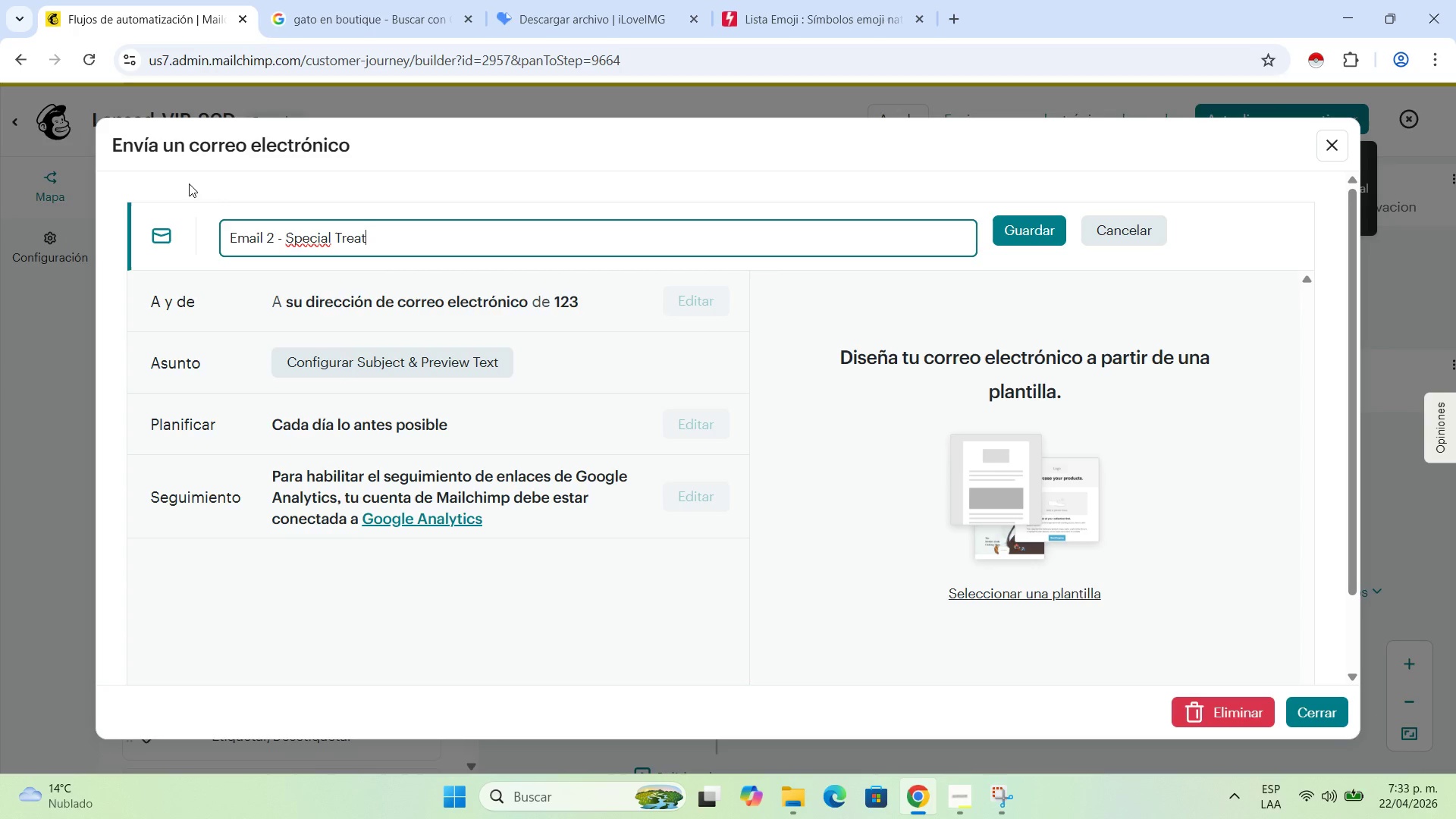 
left_click([1007, 224])
 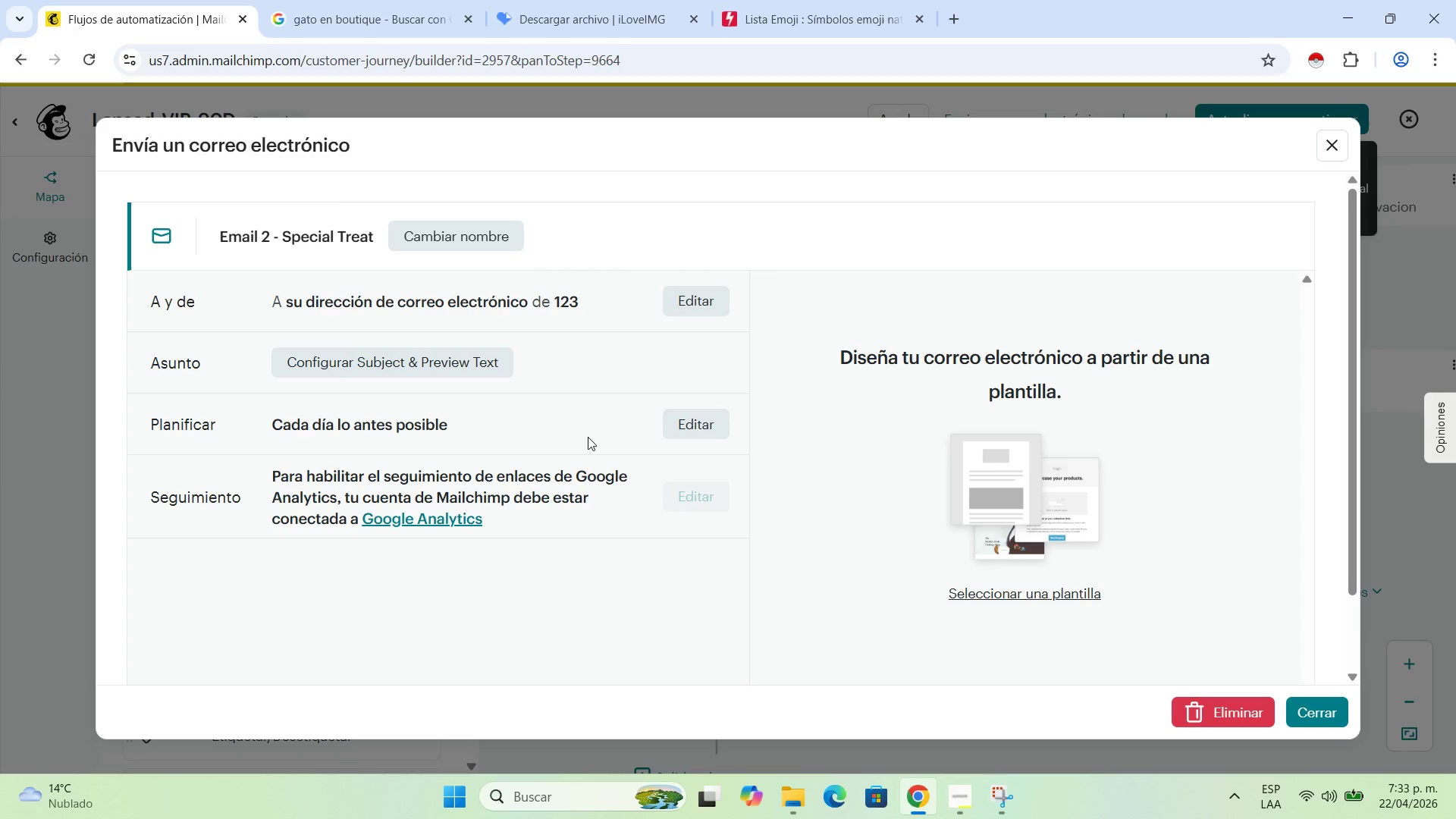 
double_click([535, 370])
 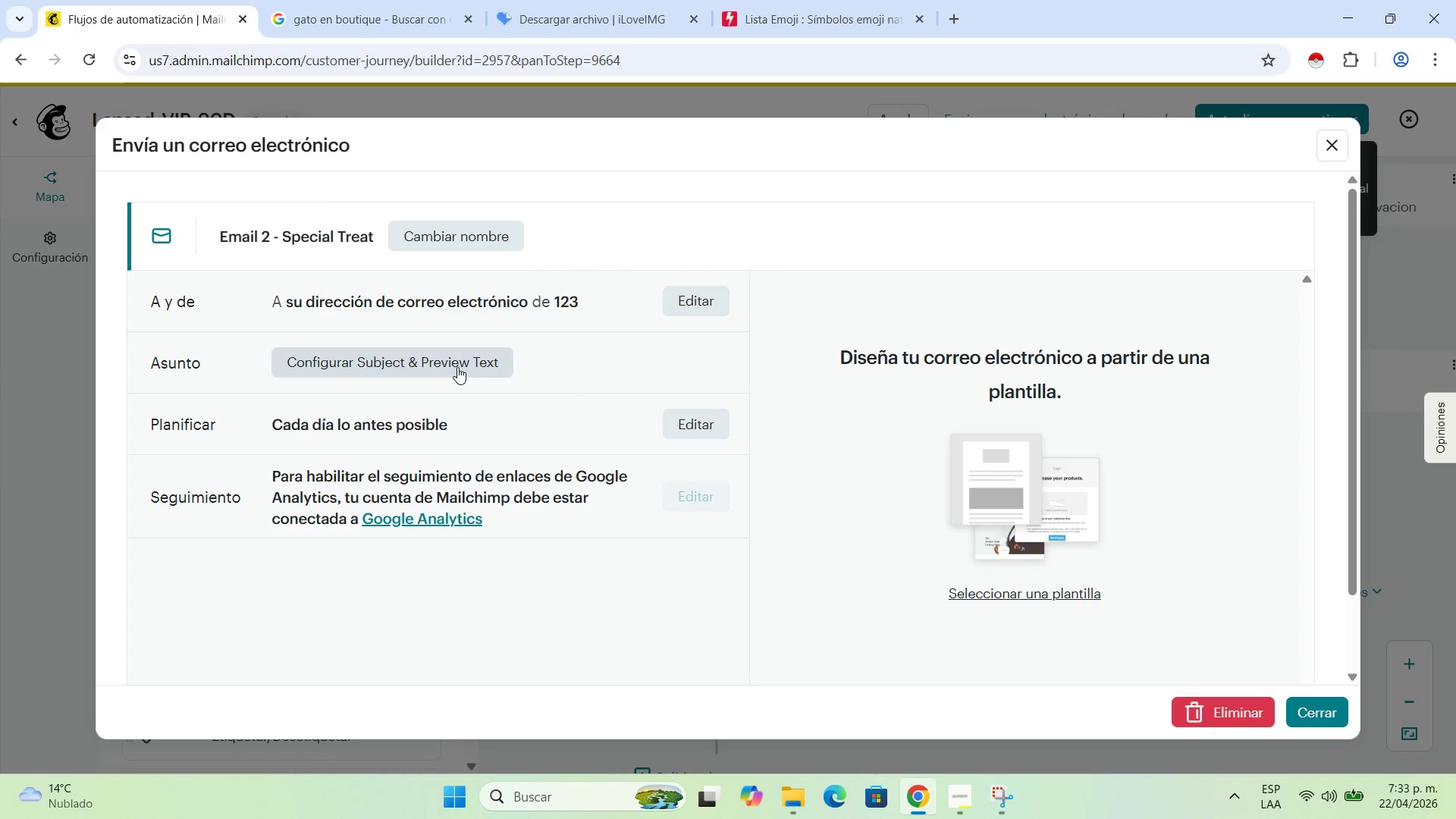 
triple_click([457, 367])
 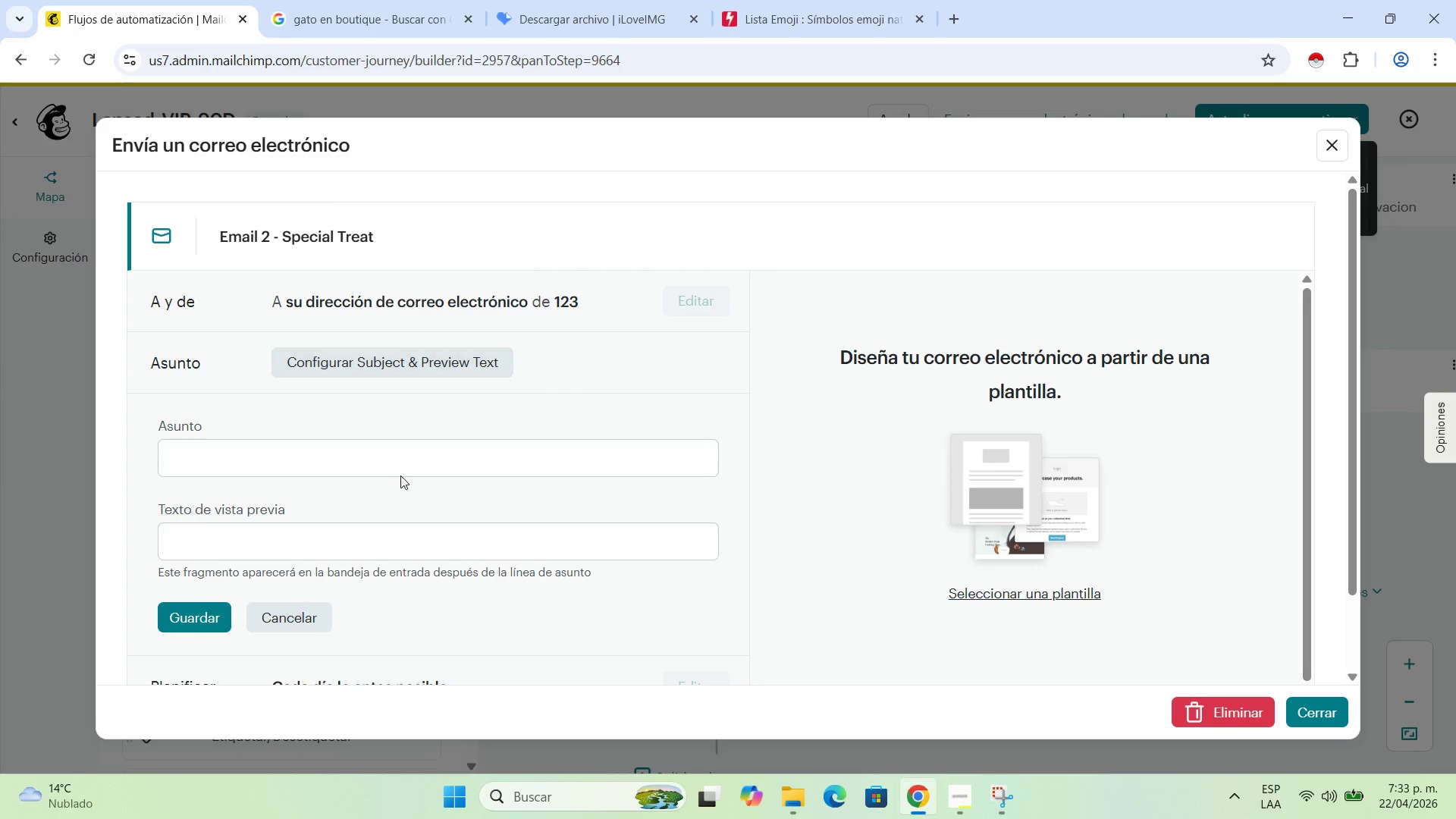 
left_click([407, 466])
 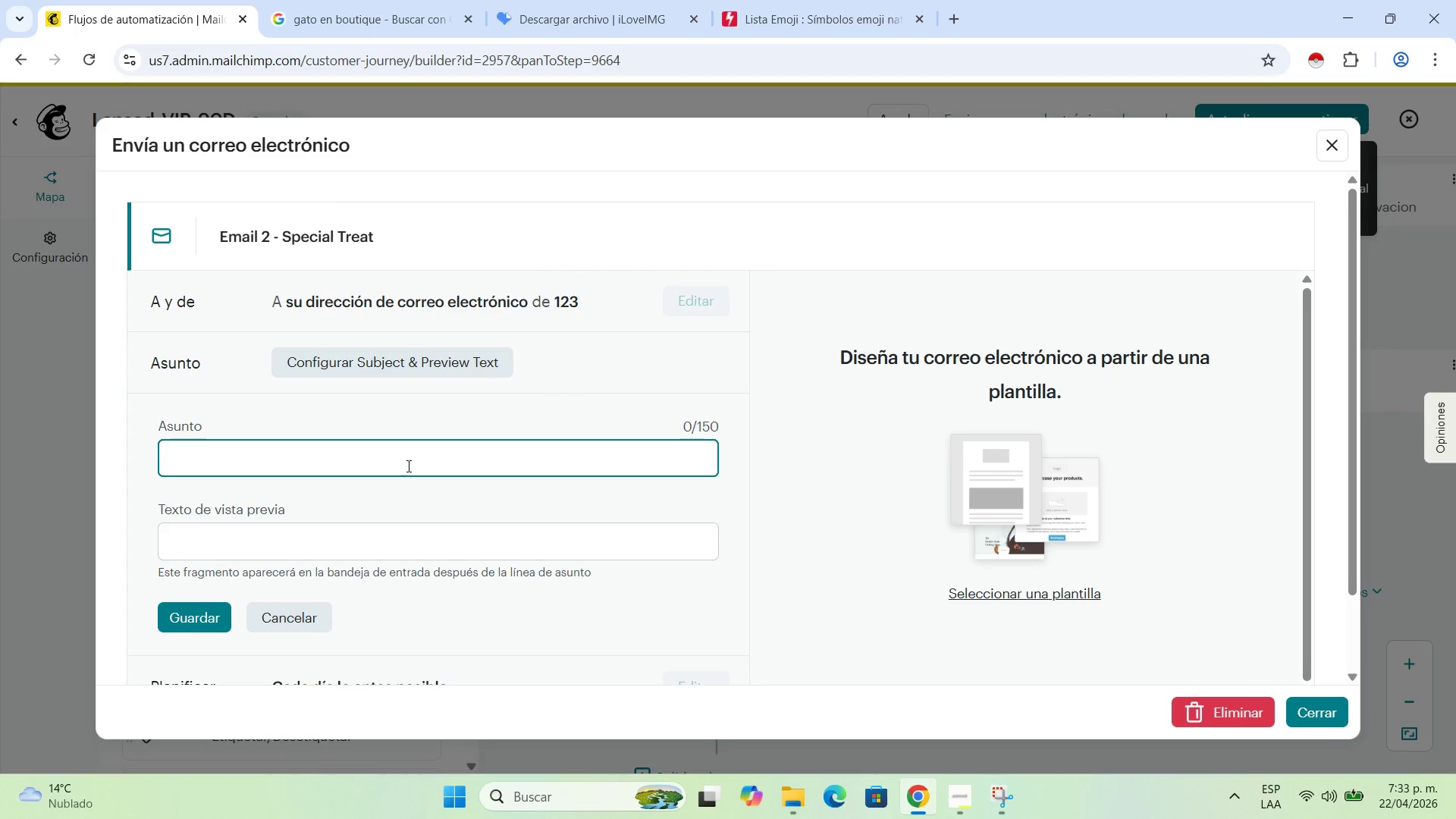 
type(A S)
key(Backspace)
type(special trear)
key(Backspace)
type(t for +1)
key(Backspace)
type(\f)
key(Backspace)
type(FNAME1)
key(Backspace)
type(\)
 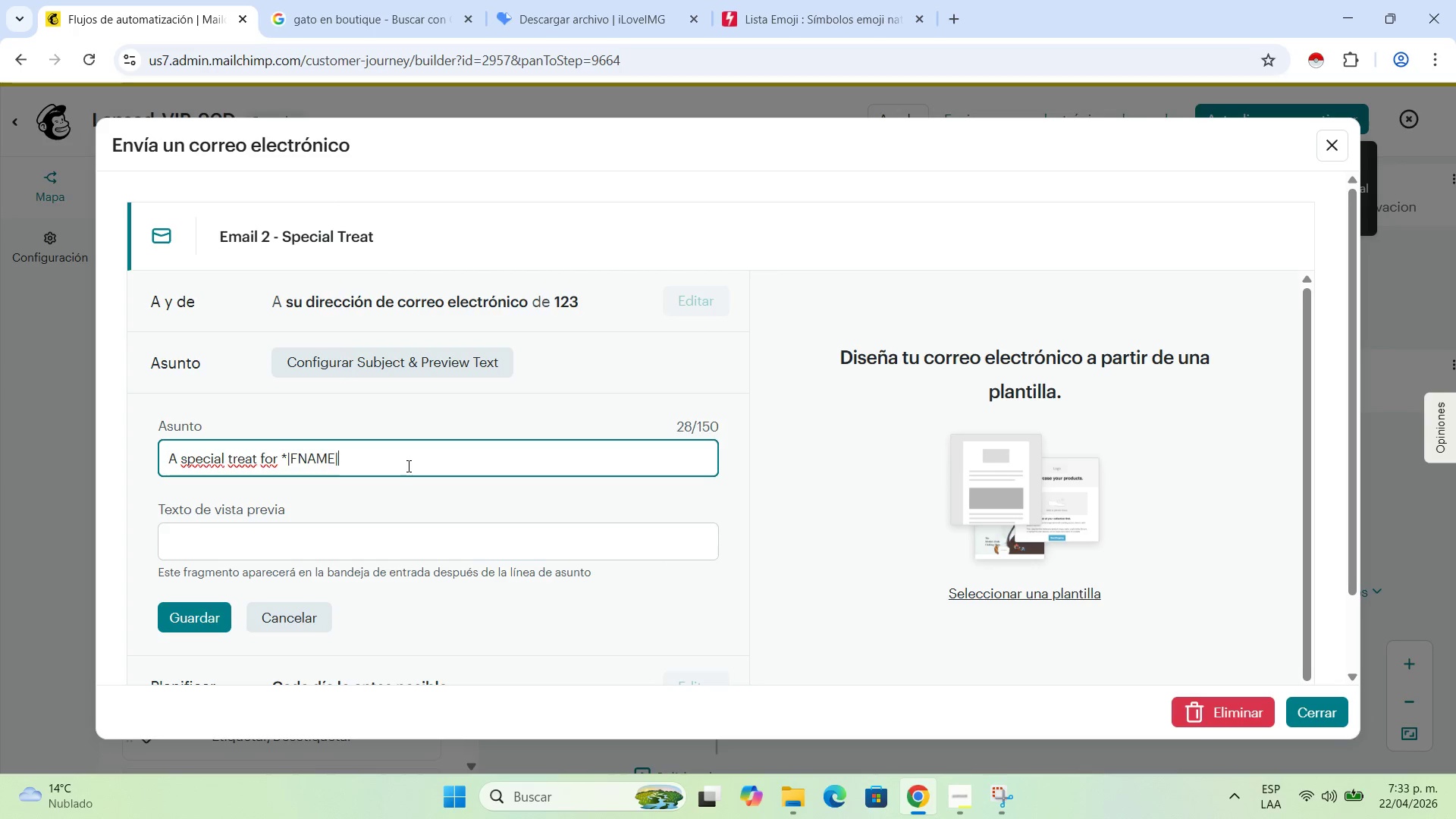 
key(Shift+ShiftLeft)
 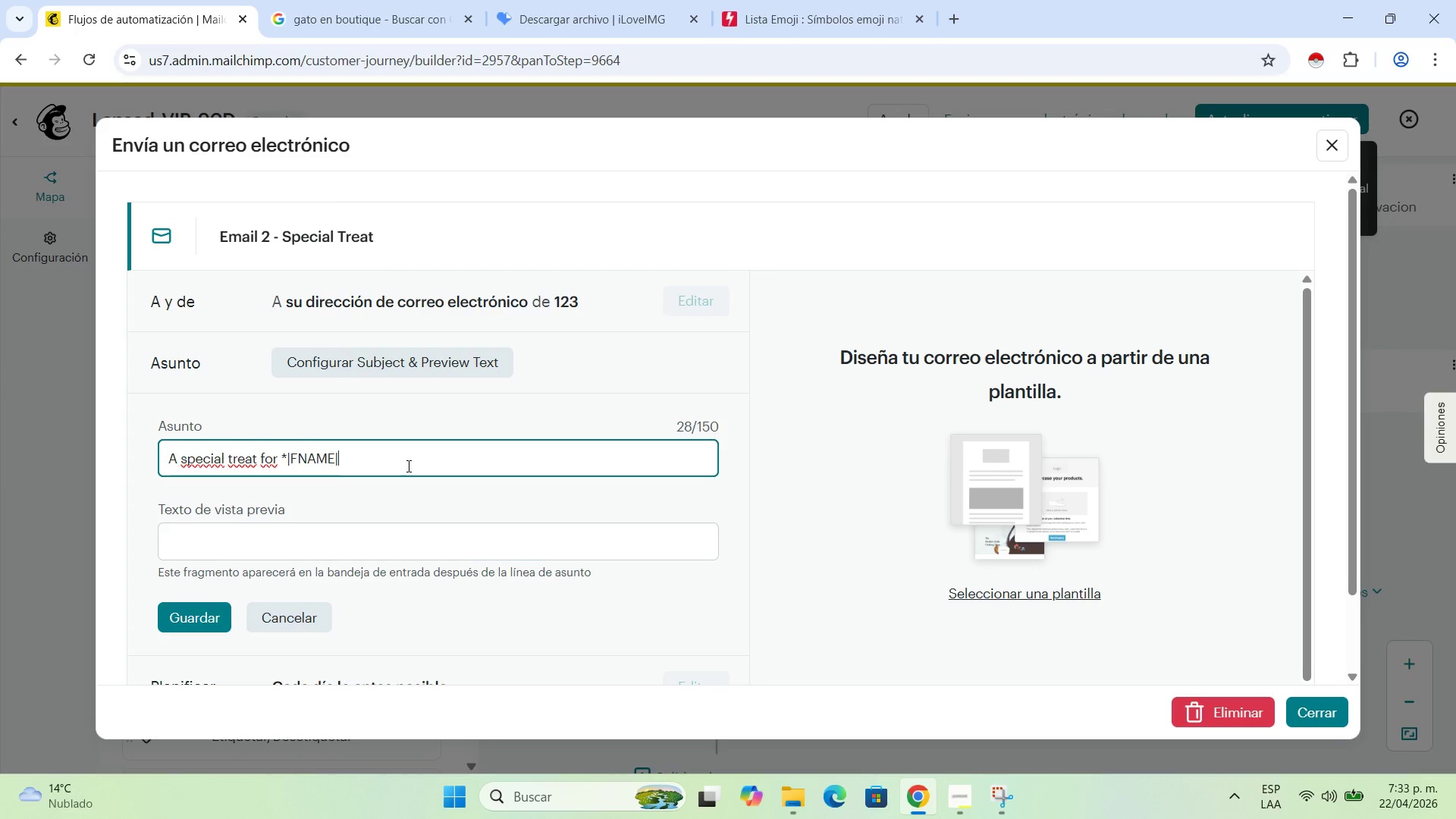 
key(Shift+Equal)
 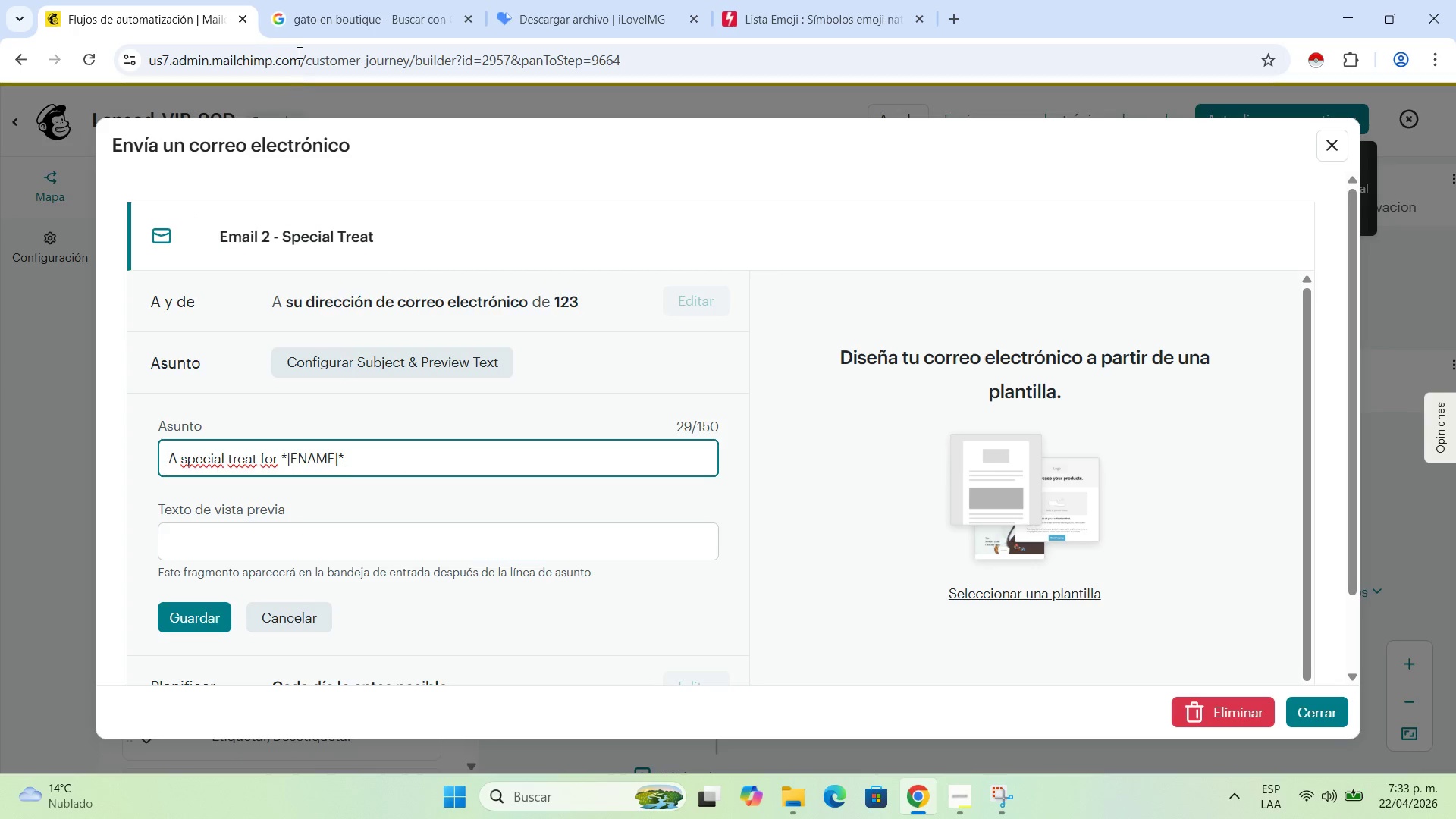 
wait(7.61)
 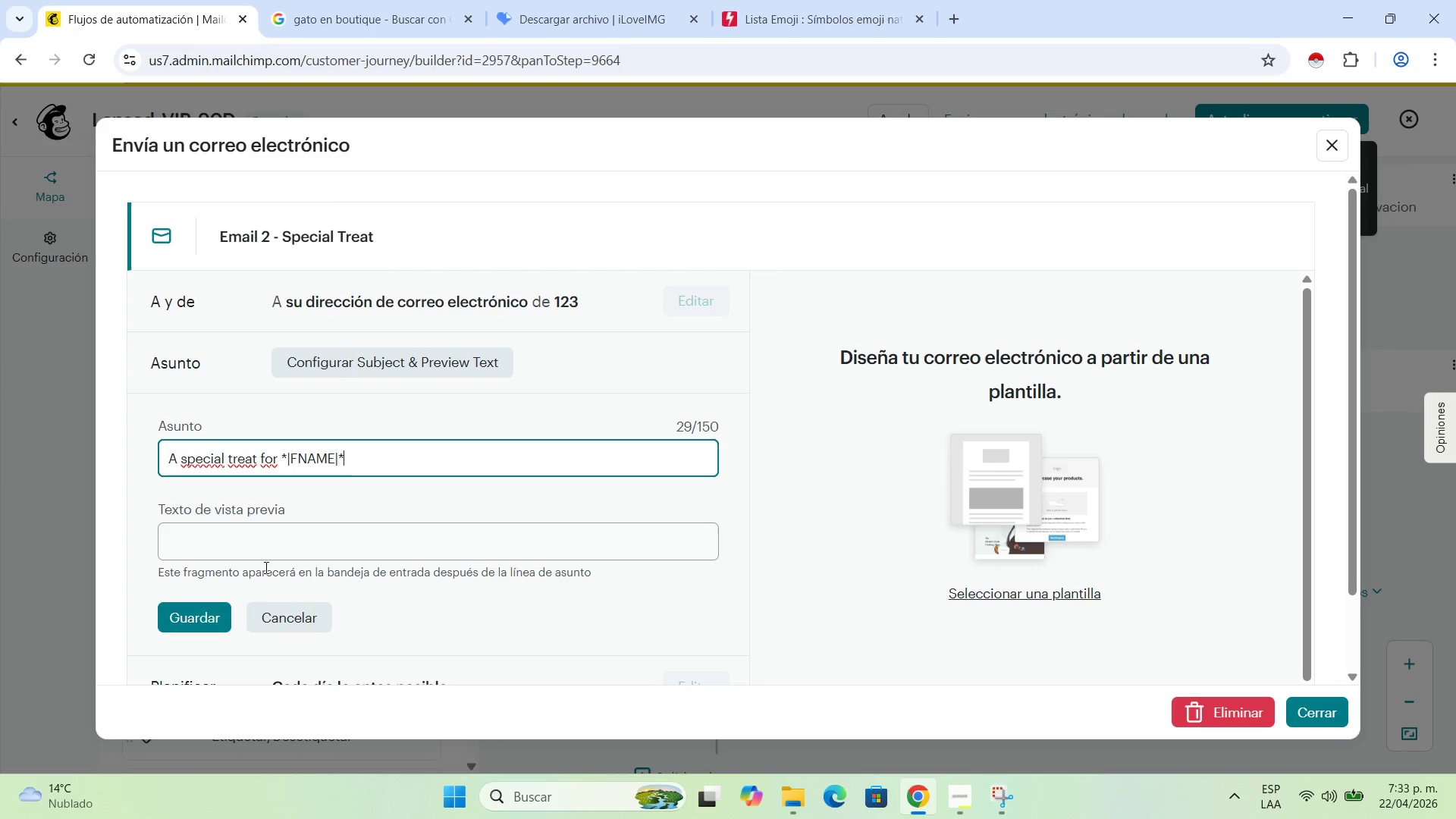 
left_click([863, 0])
 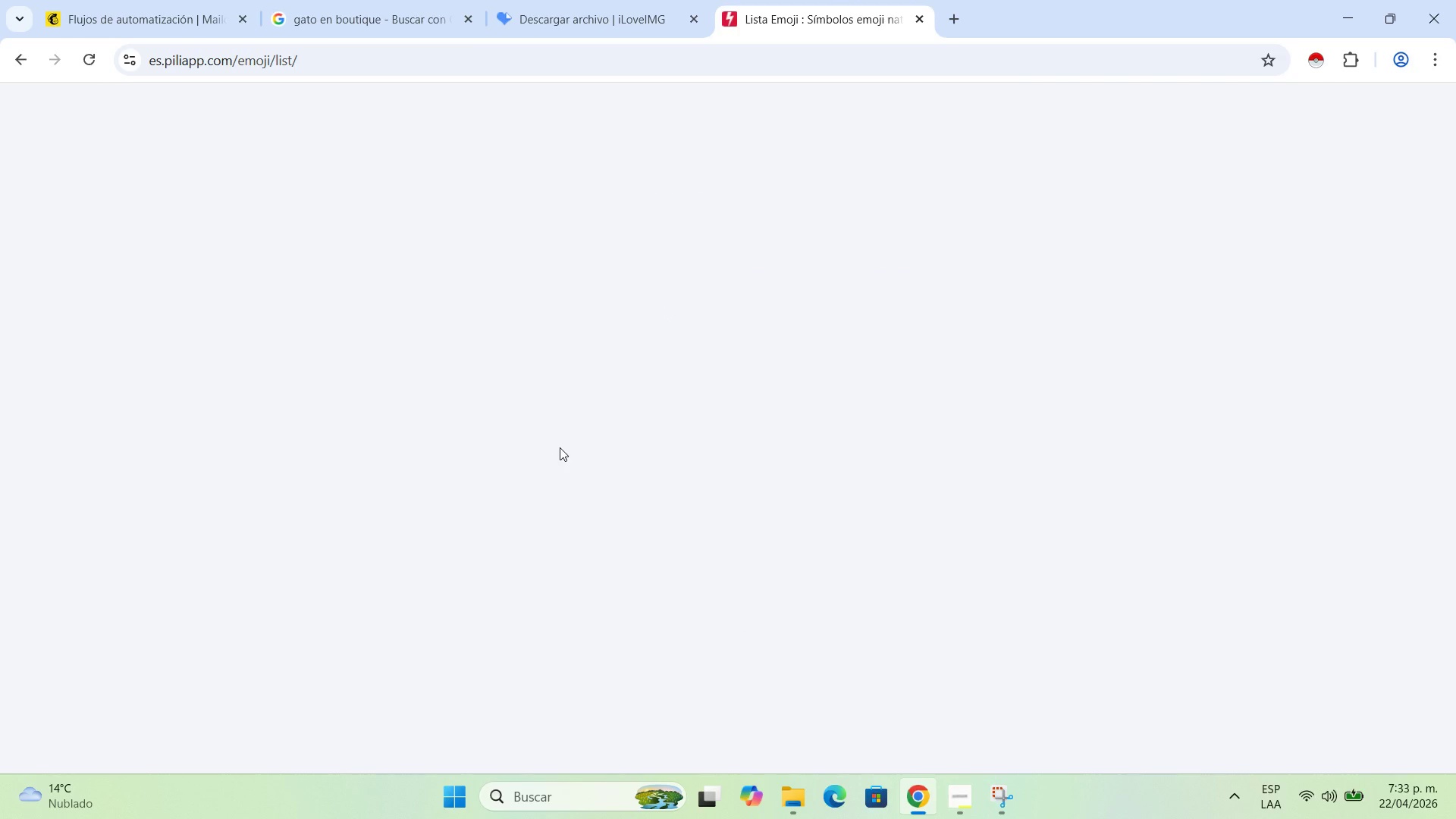 
wait(8.77)
 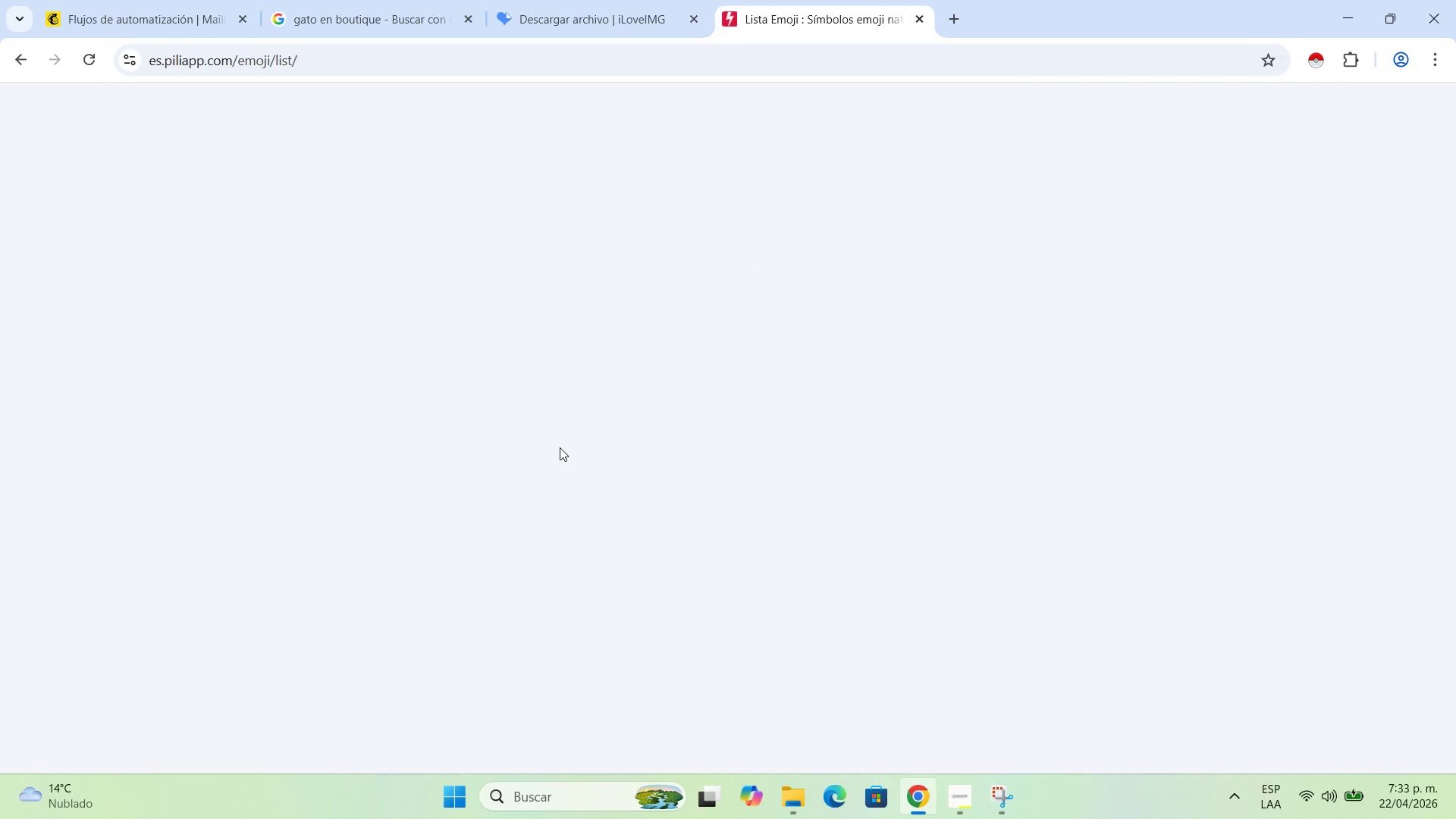 
scroll: coordinate [533, 526], scroll_direction: up, amount: 2.0
 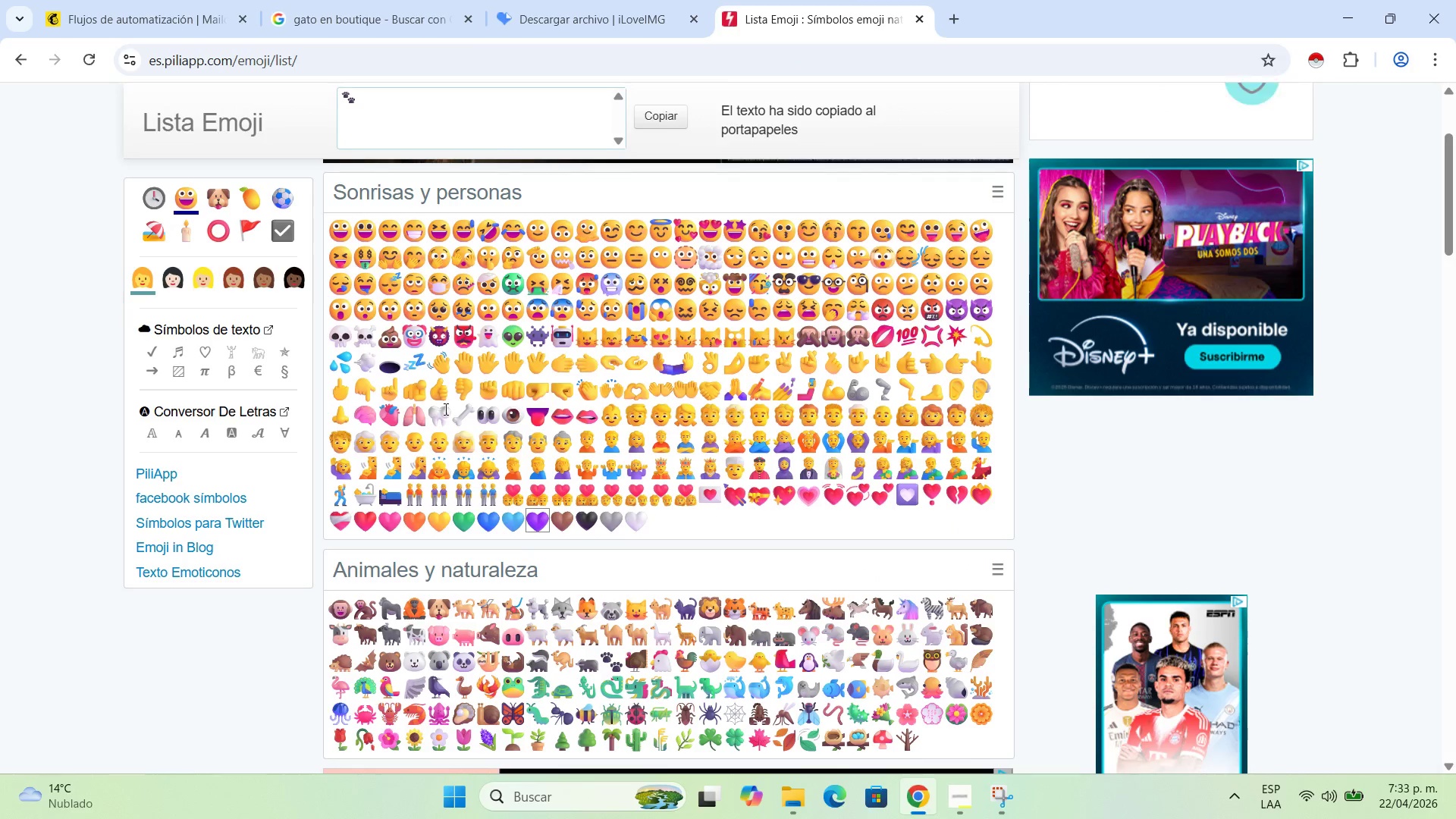 
left_click([467, 413])
 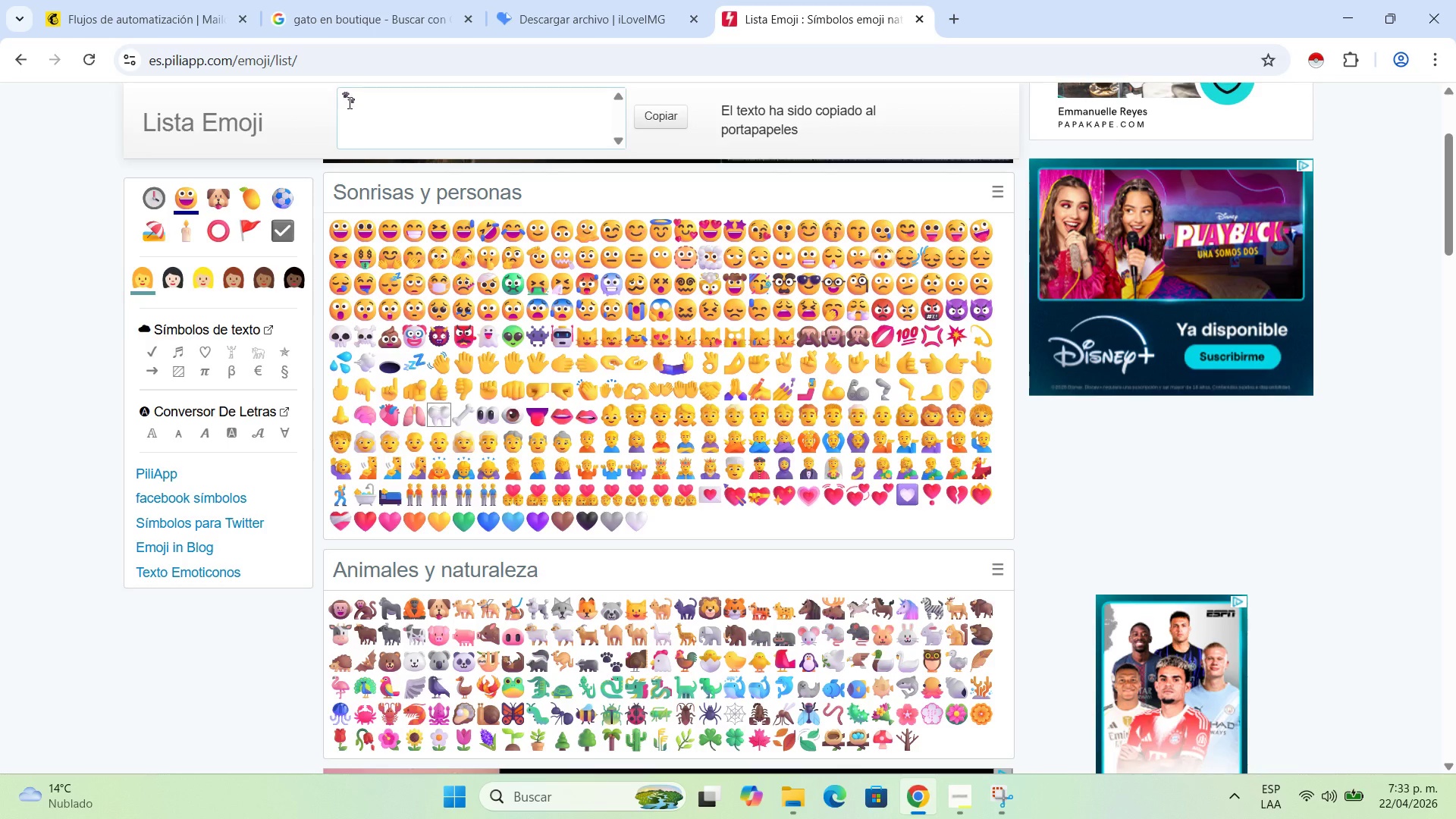 
left_click([354, 99])
 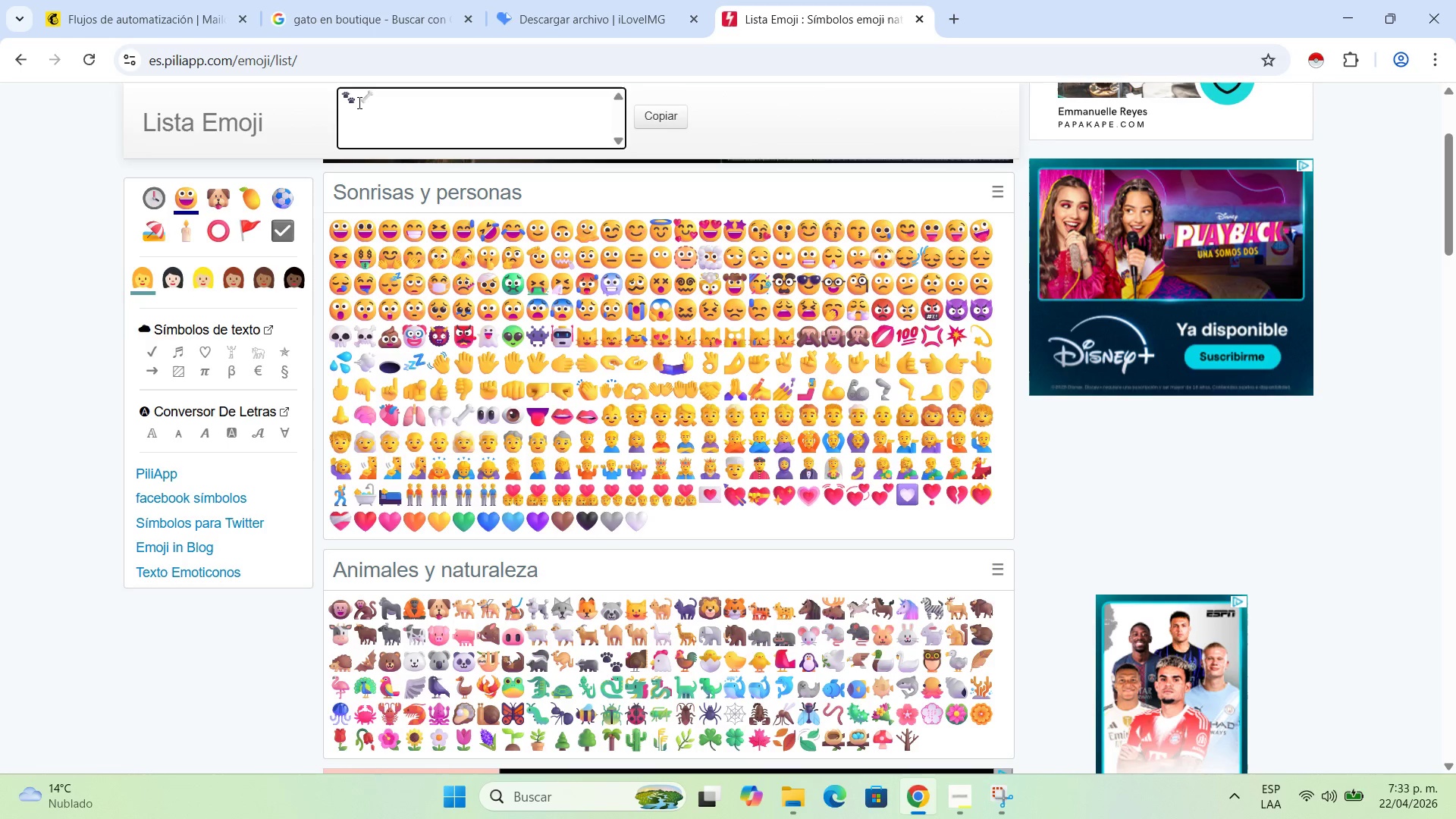 
key(Backspace)
 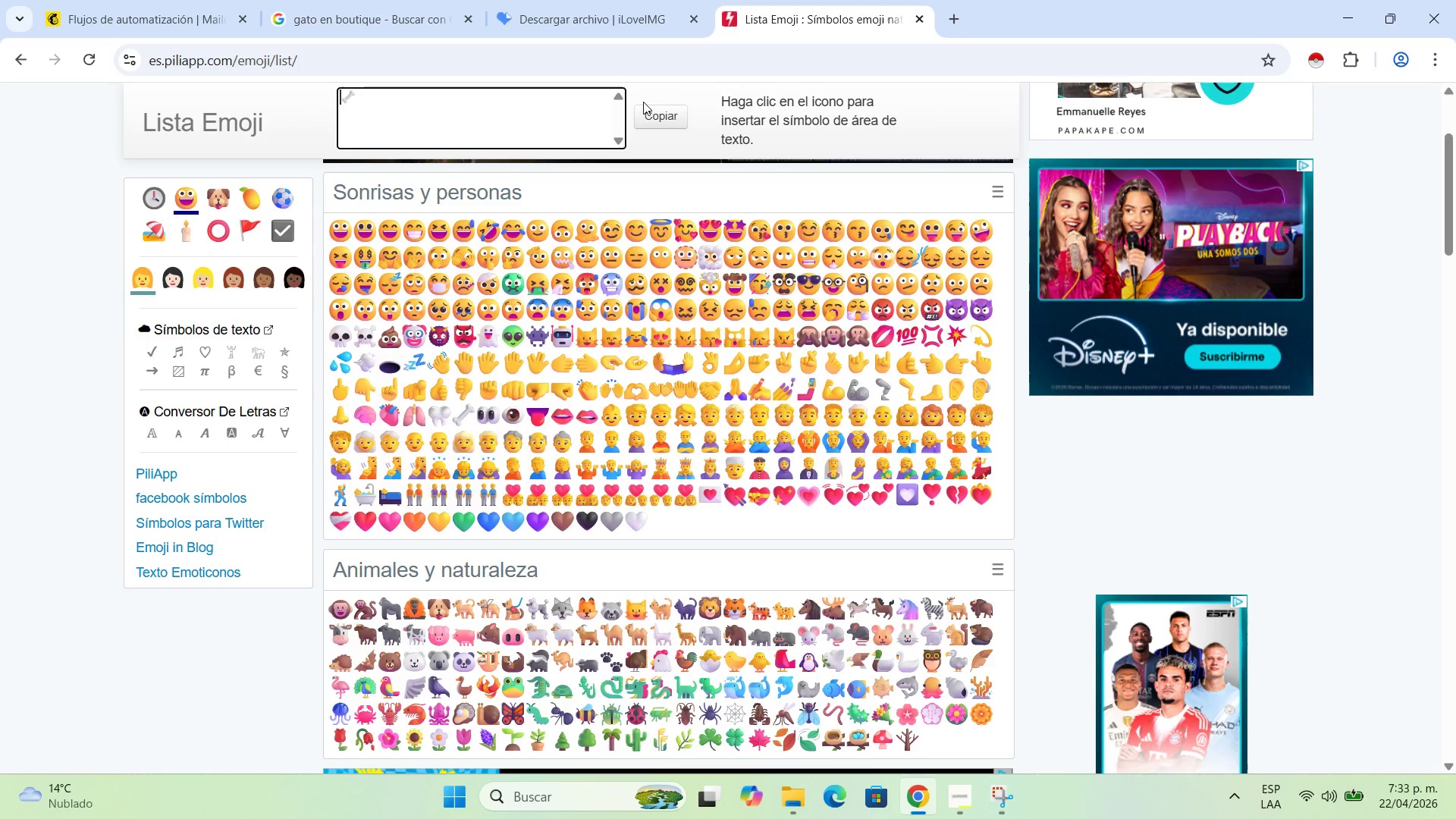 
left_click([650, 121])
 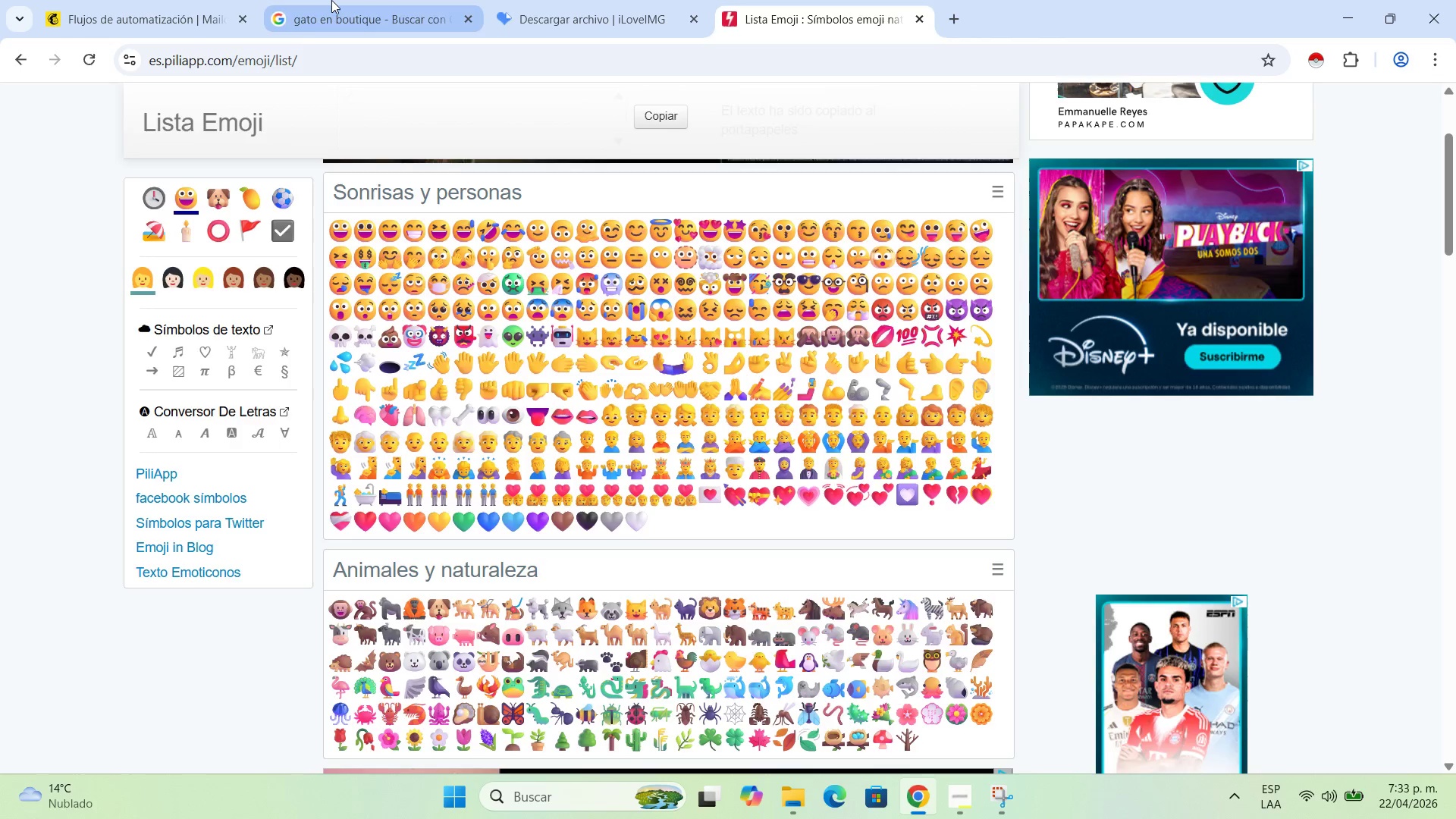 
left_click([331, 0])
 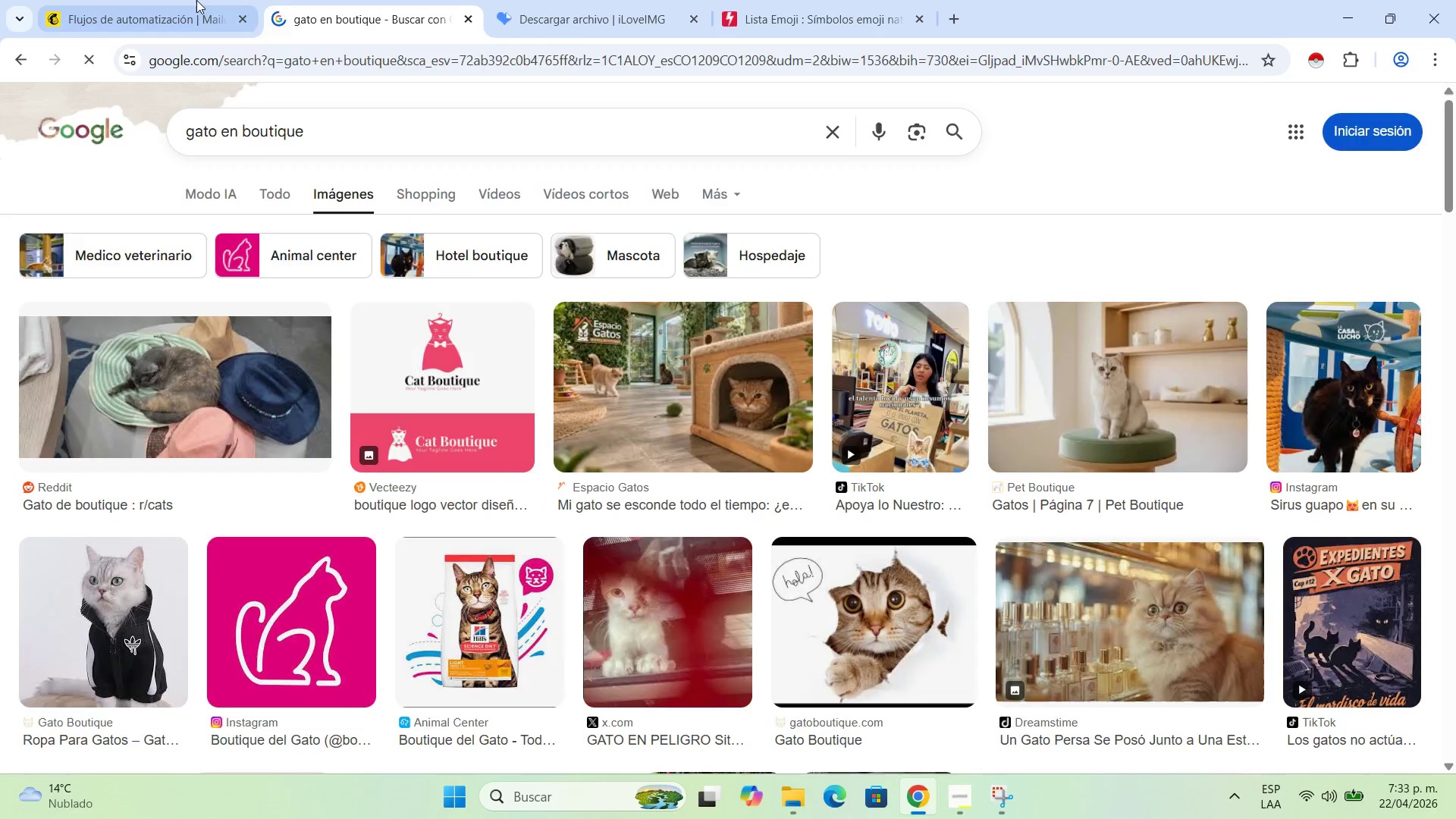 
left_click([196, 0])
 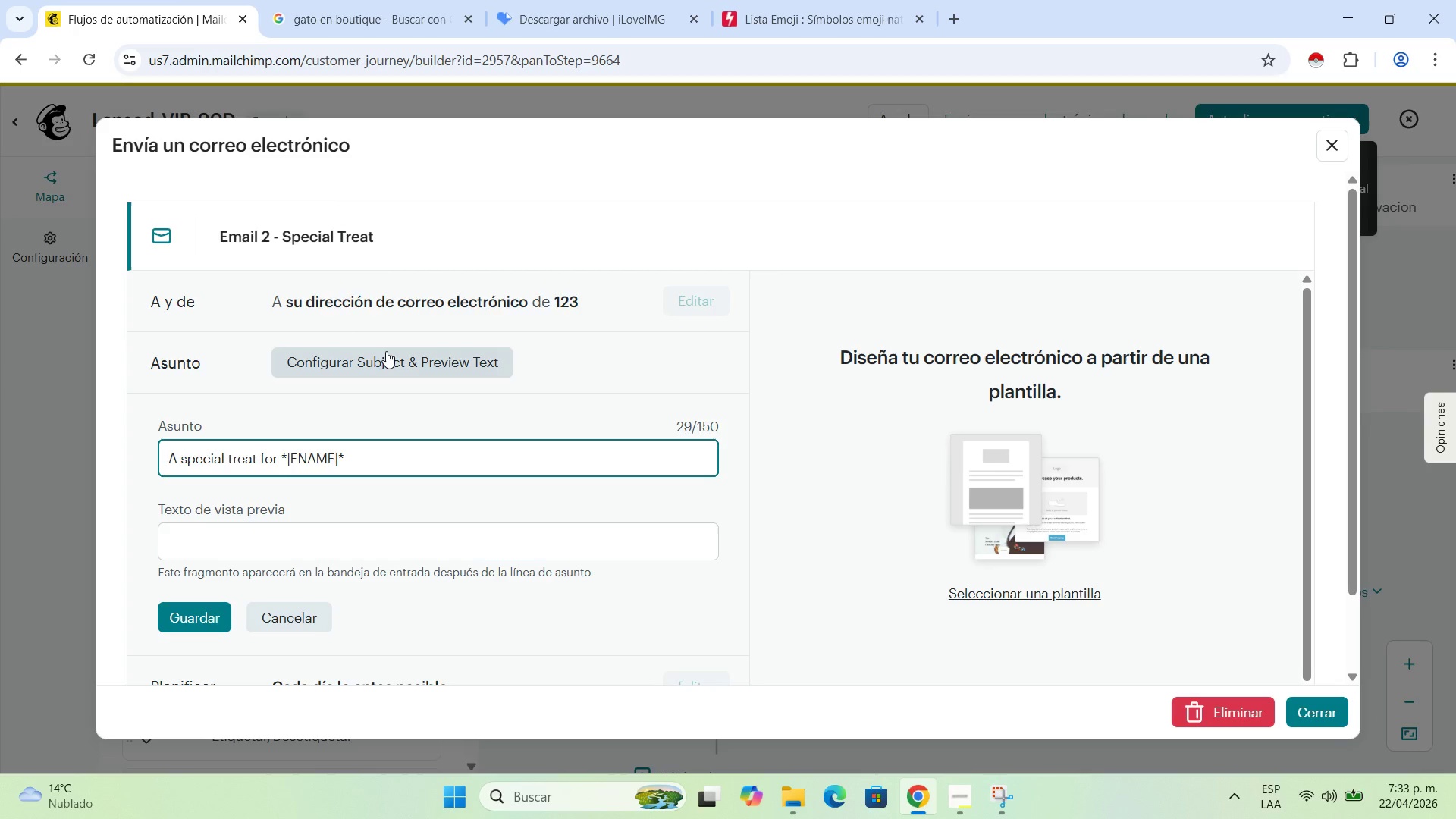 
key(Space)
 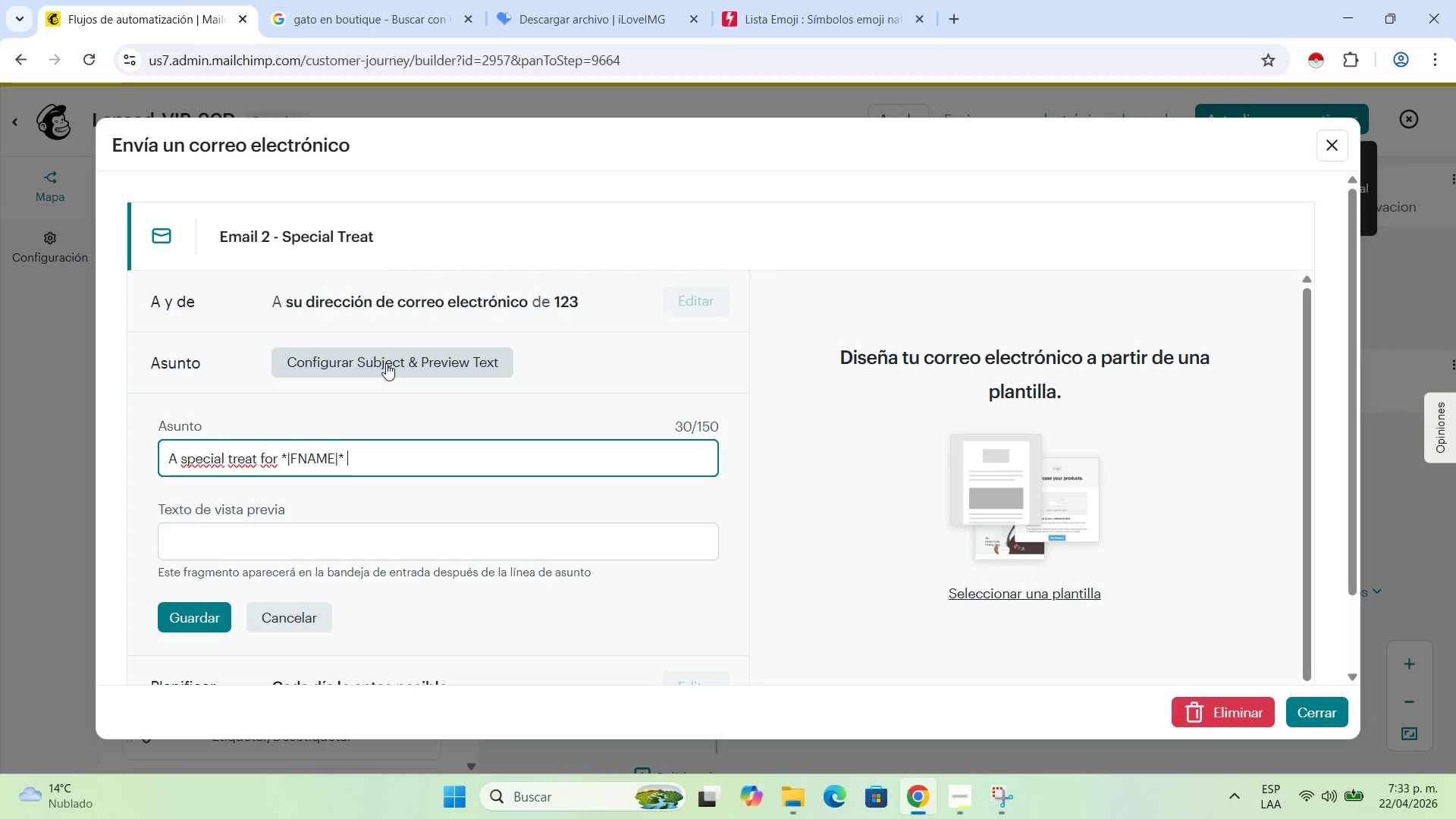 
key(Control+V)
 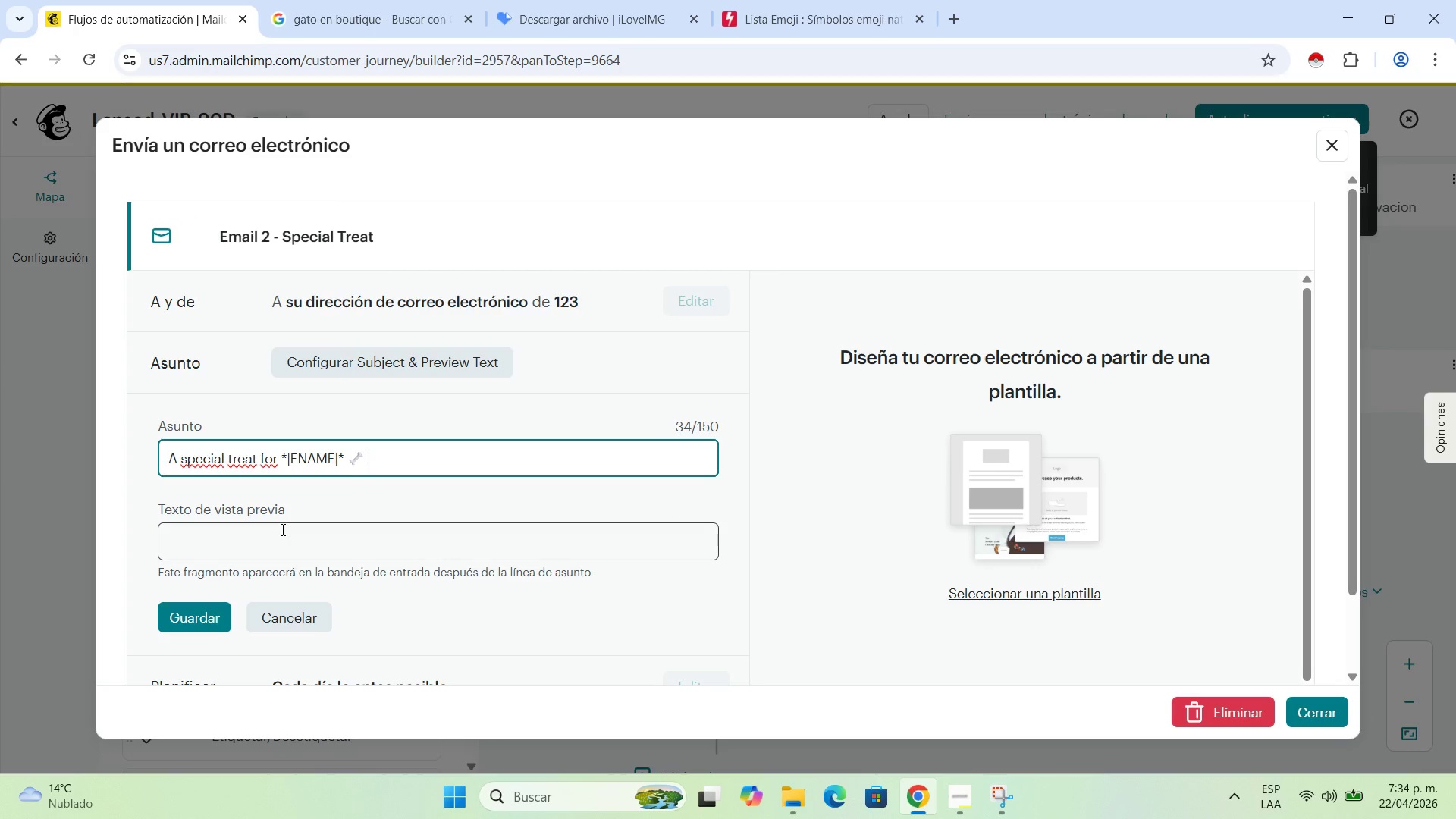 
wait(25.48)
 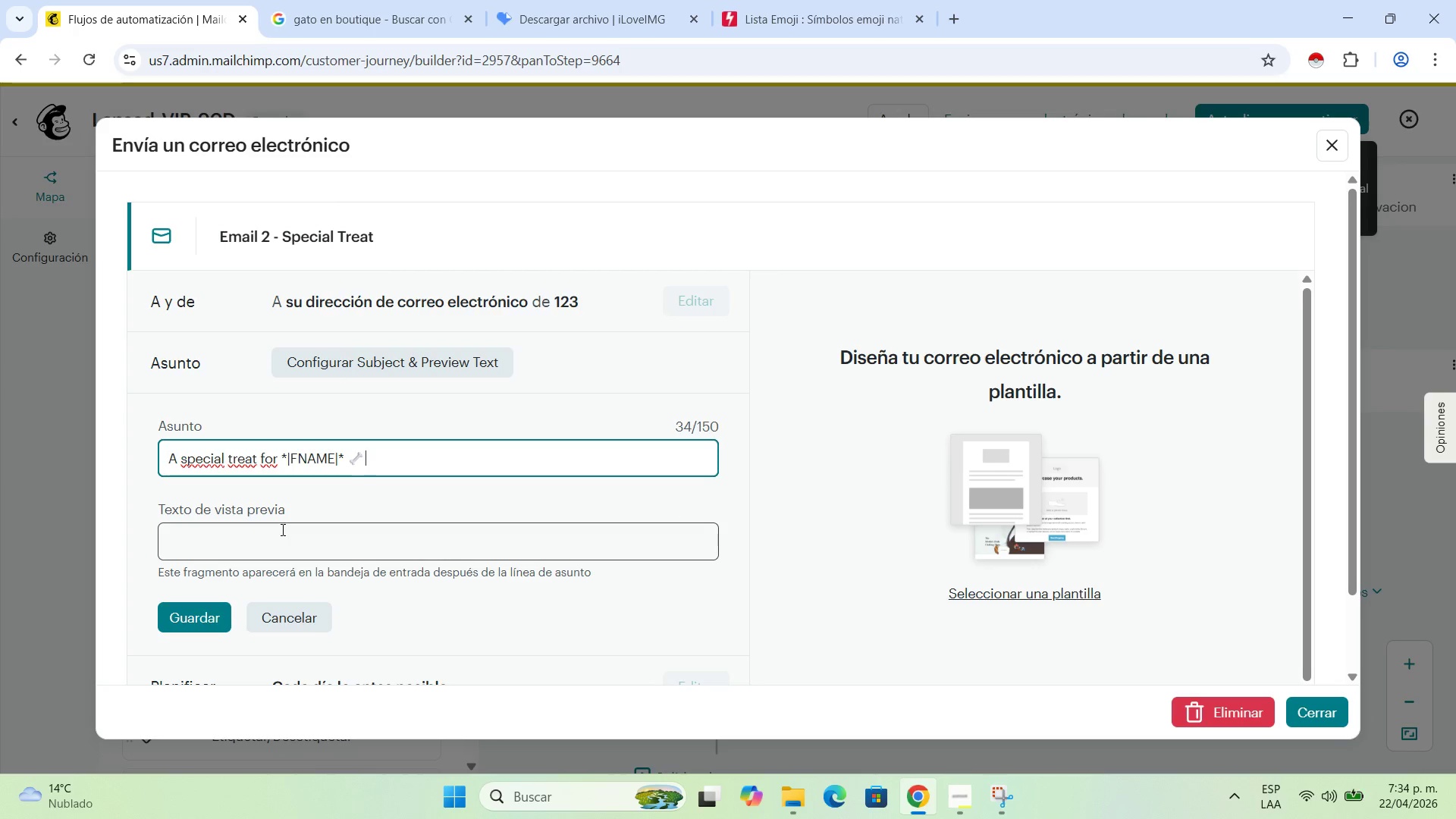 
left_click([568, 552])
 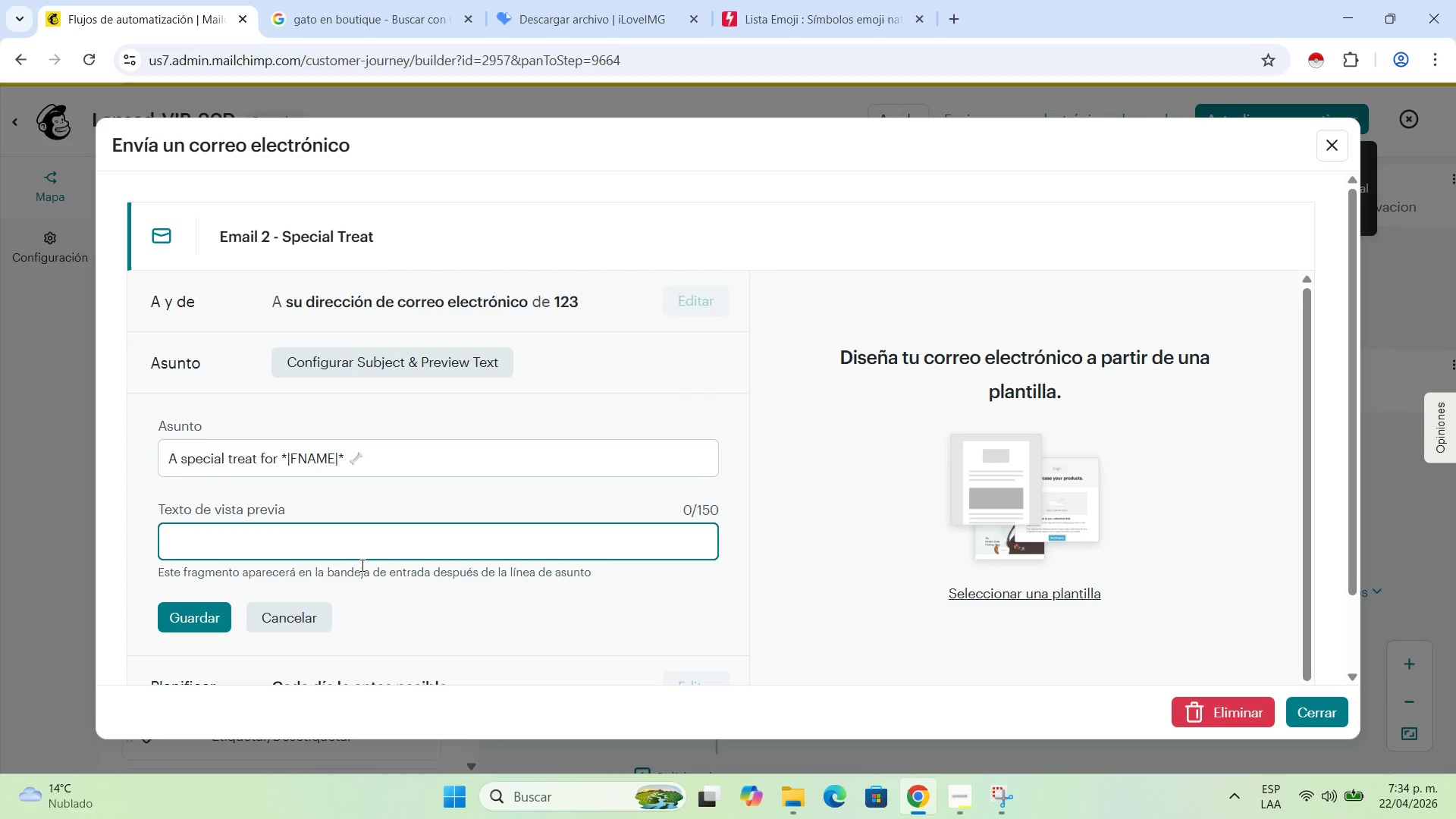 
wait(7.94)
 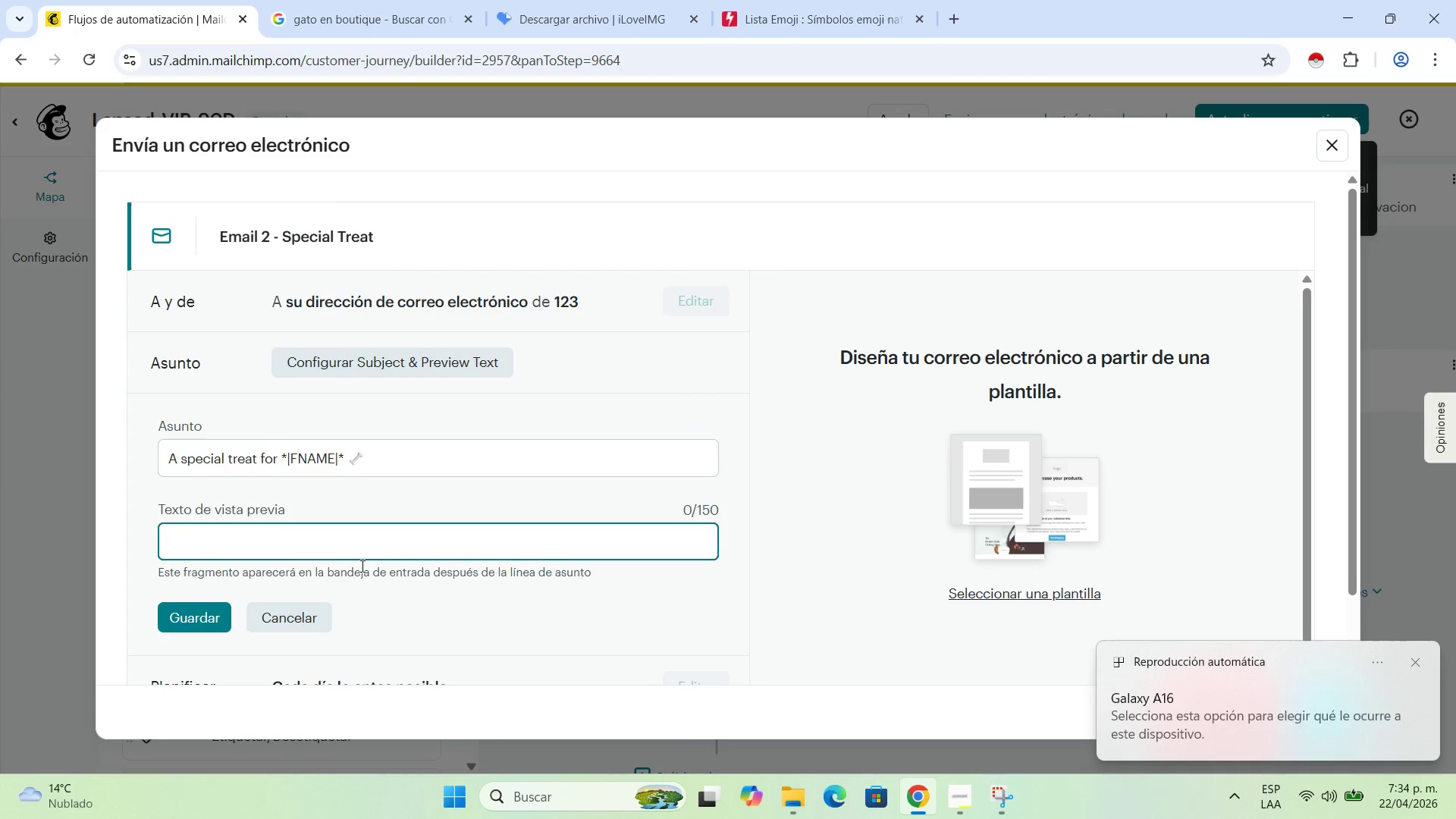 
type(w)
key(Backspace)
type(We want to see your pup again. Em])
key(Backspace)
key(Backspace)
type(njoy 20% off your next service!)
 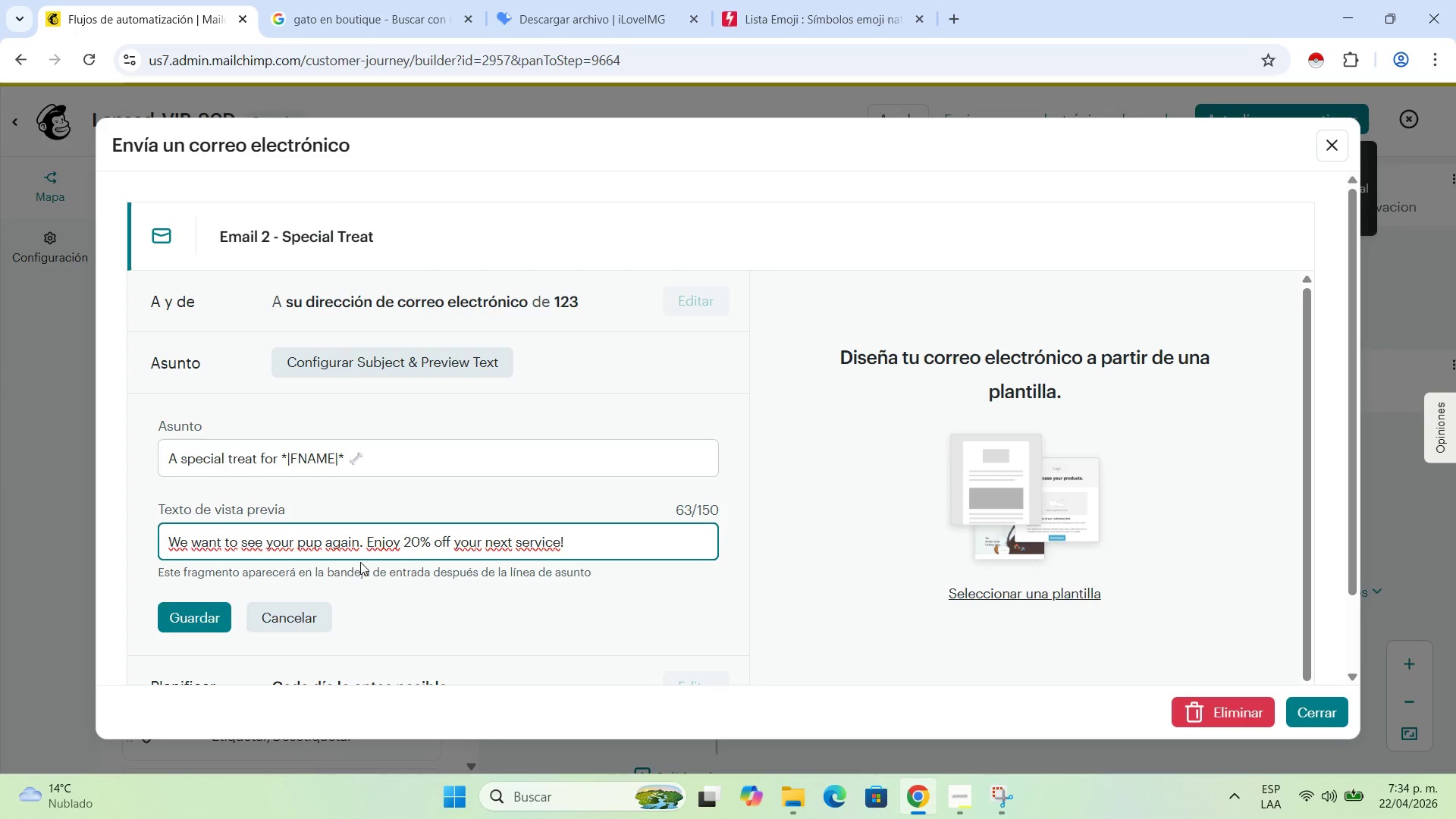 
scroll: coordinate [548, 475], scroll_direction: down, amount: 1.0
 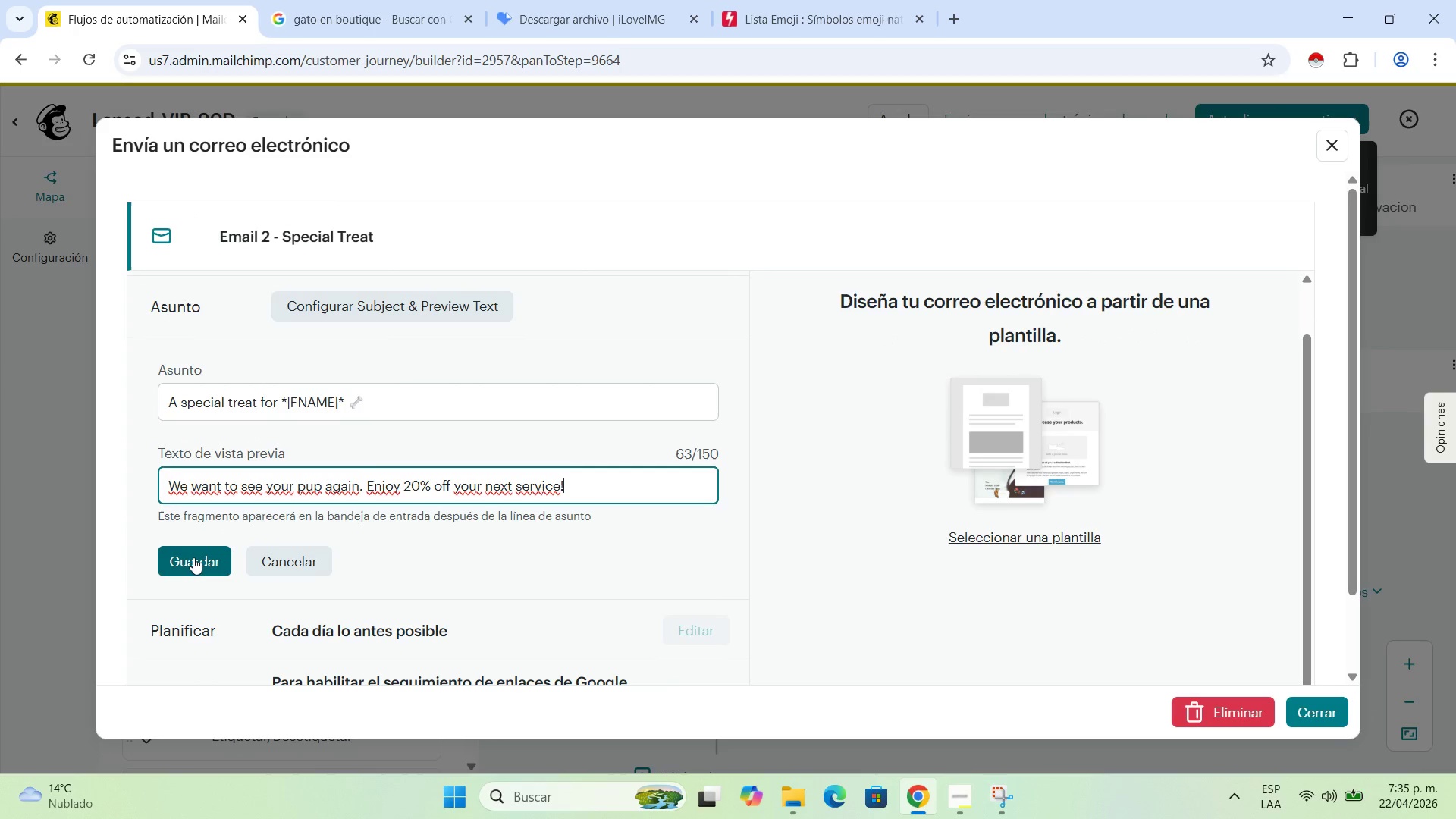 
left_click([193, 557])
 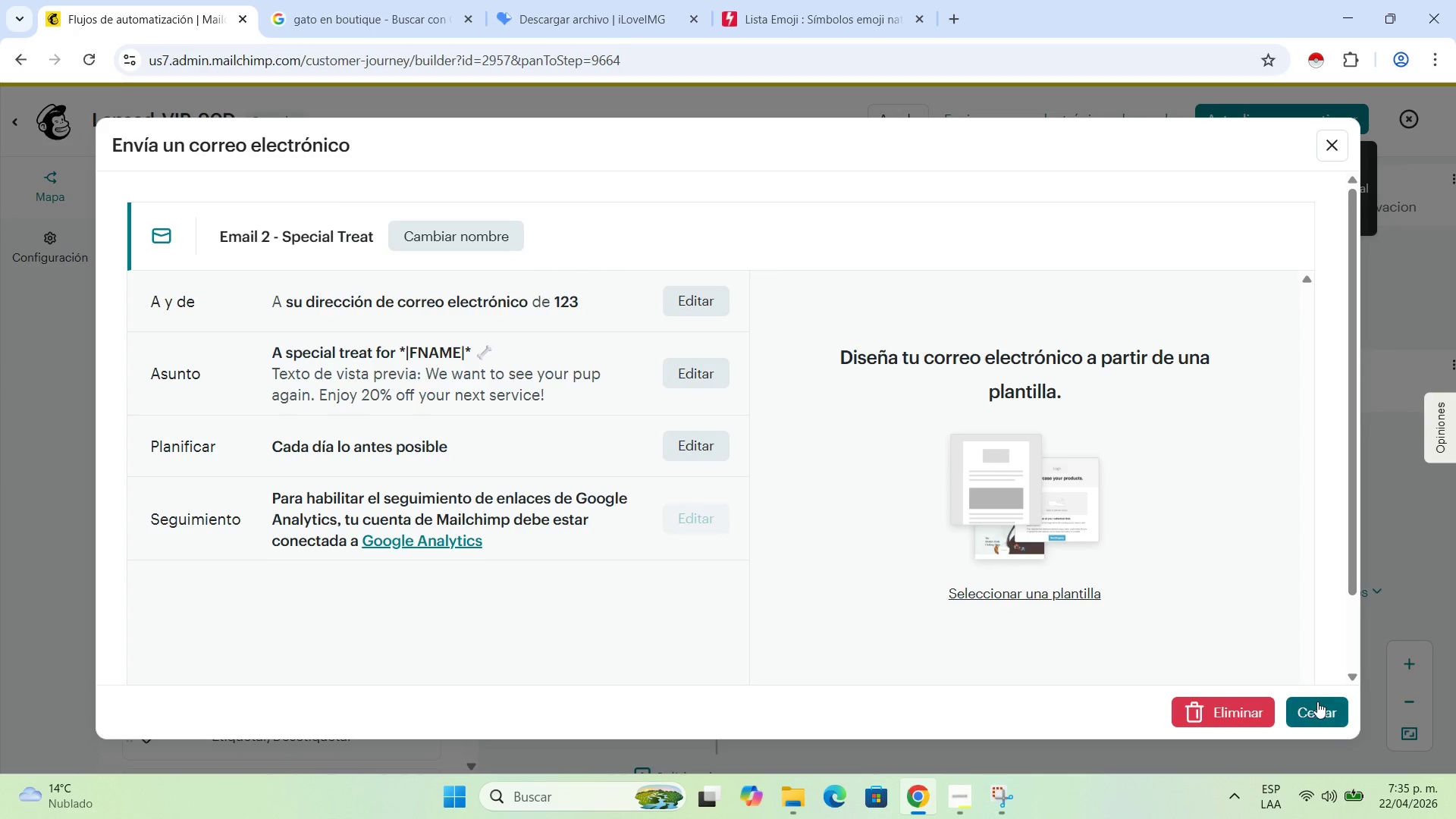 
wait(6.84)
 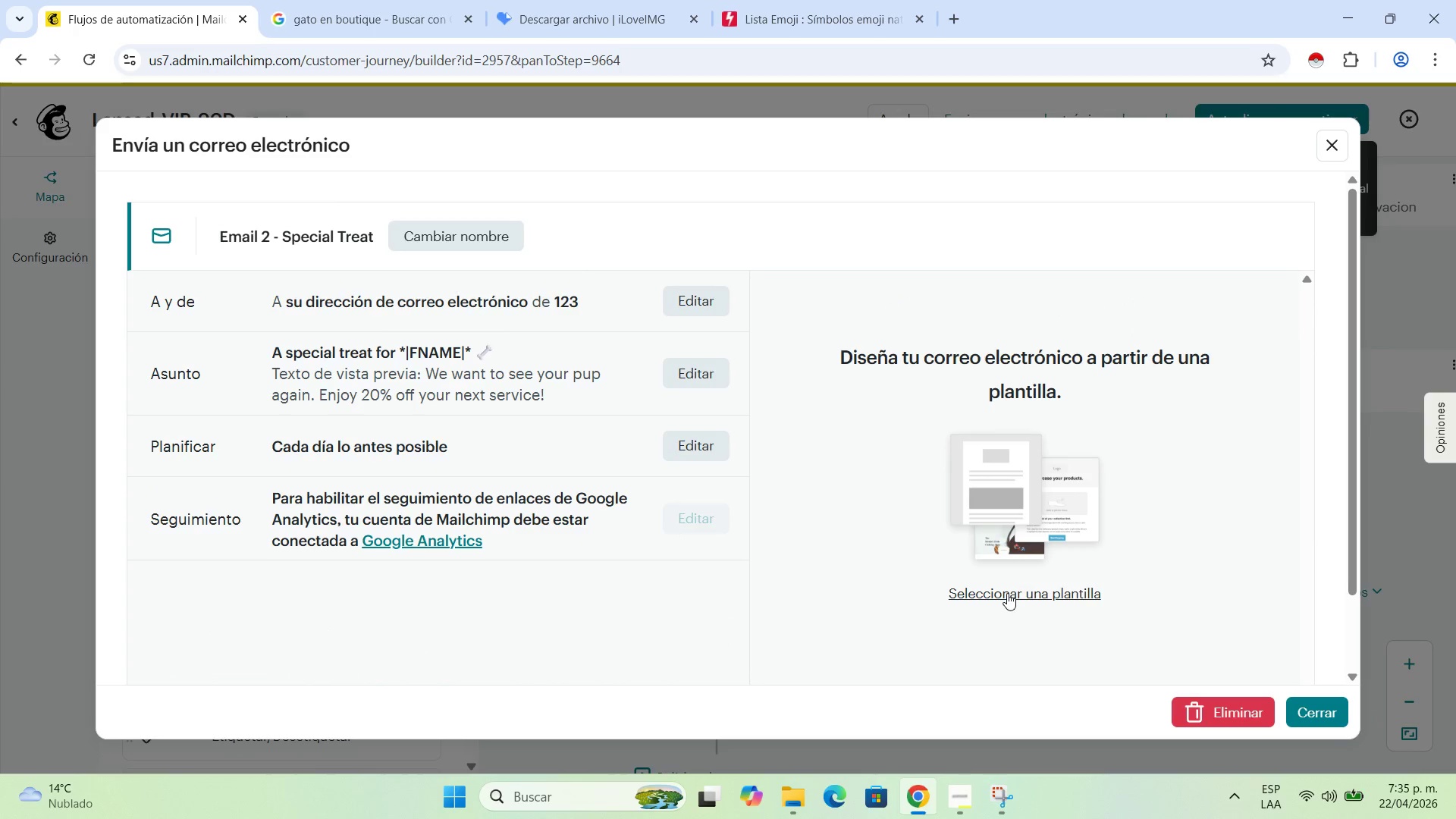 
left_click([1315, 711])
 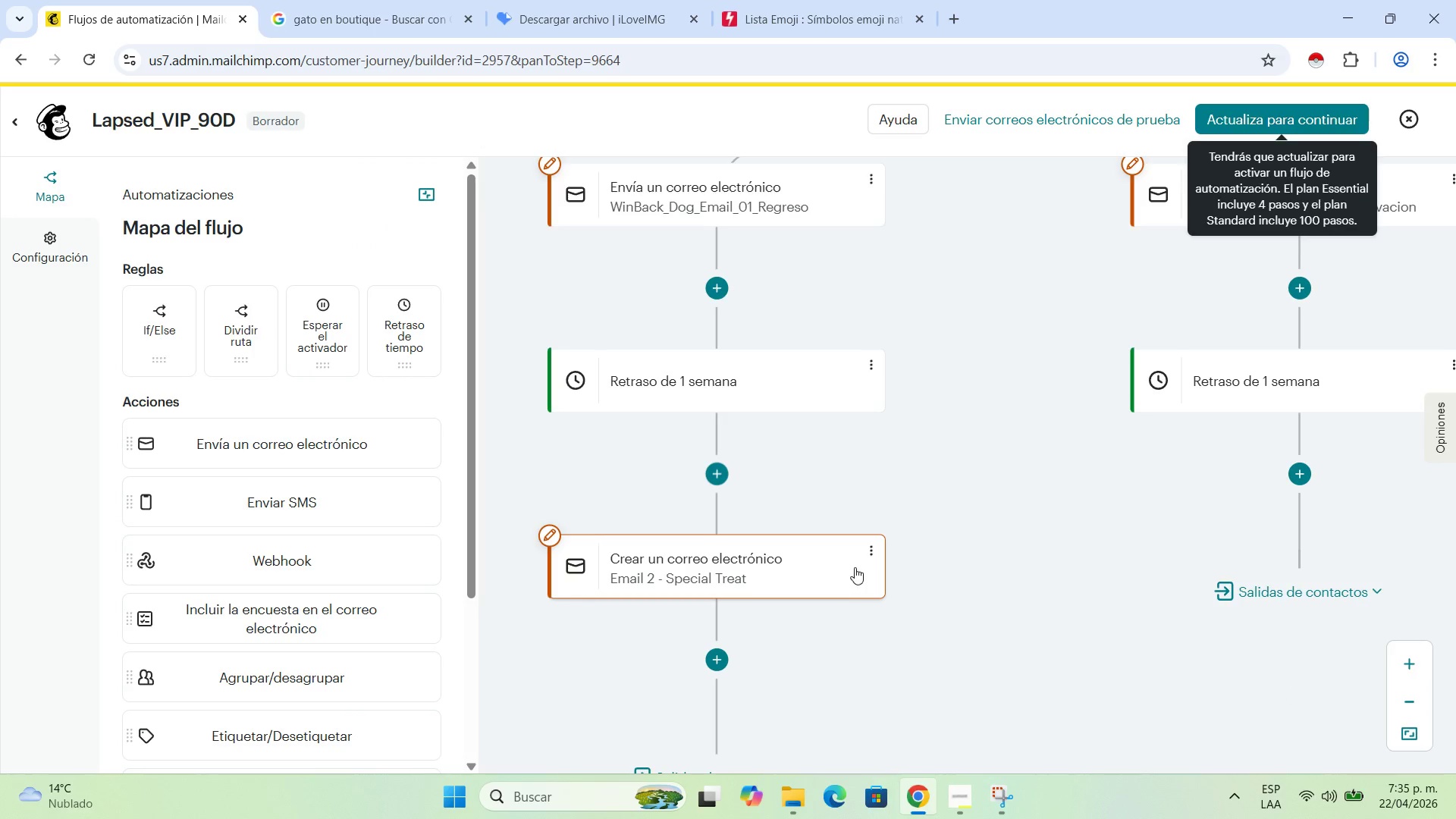 
left_click([768, 555])
 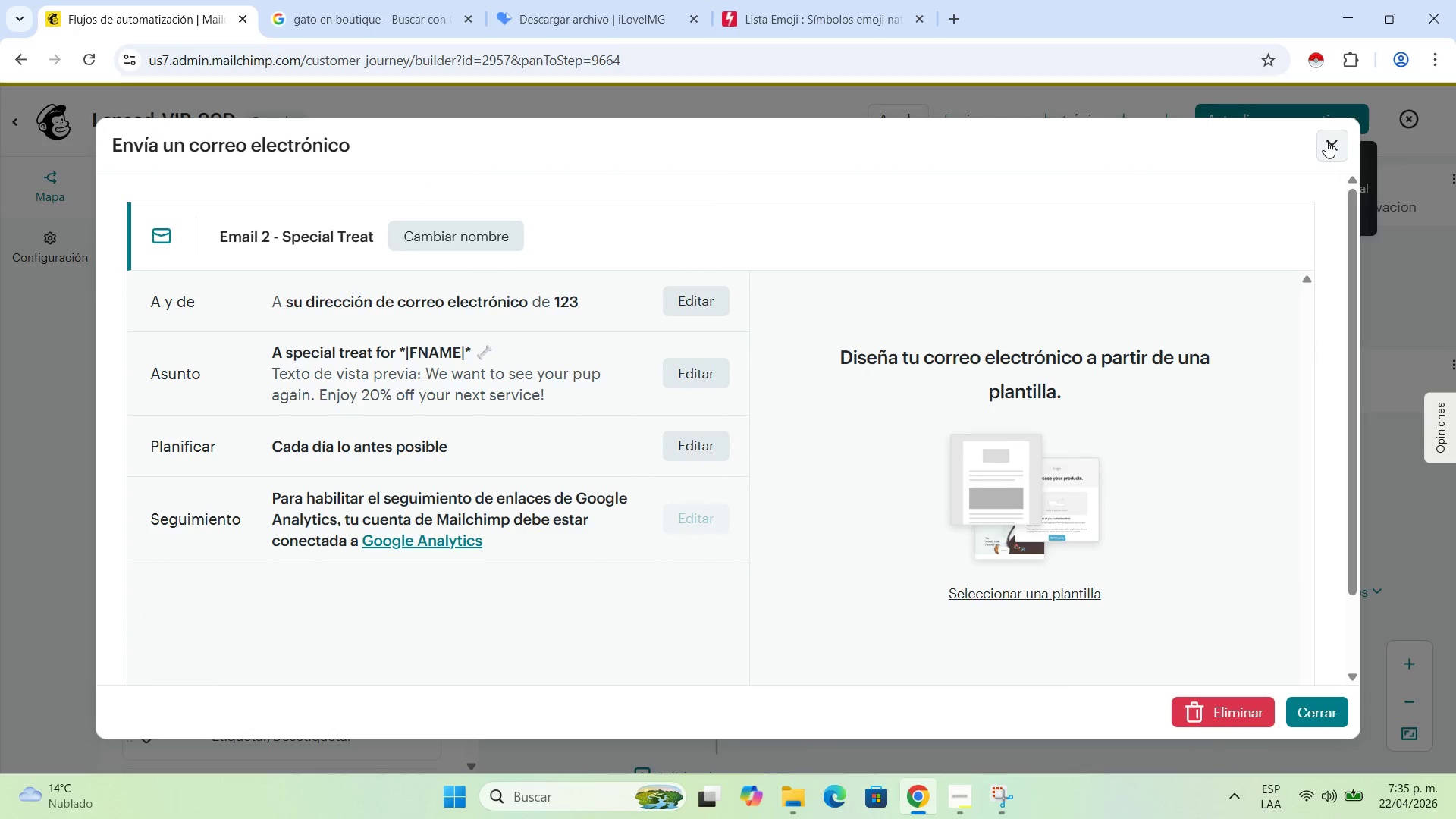 
left_click([1328, 716])
 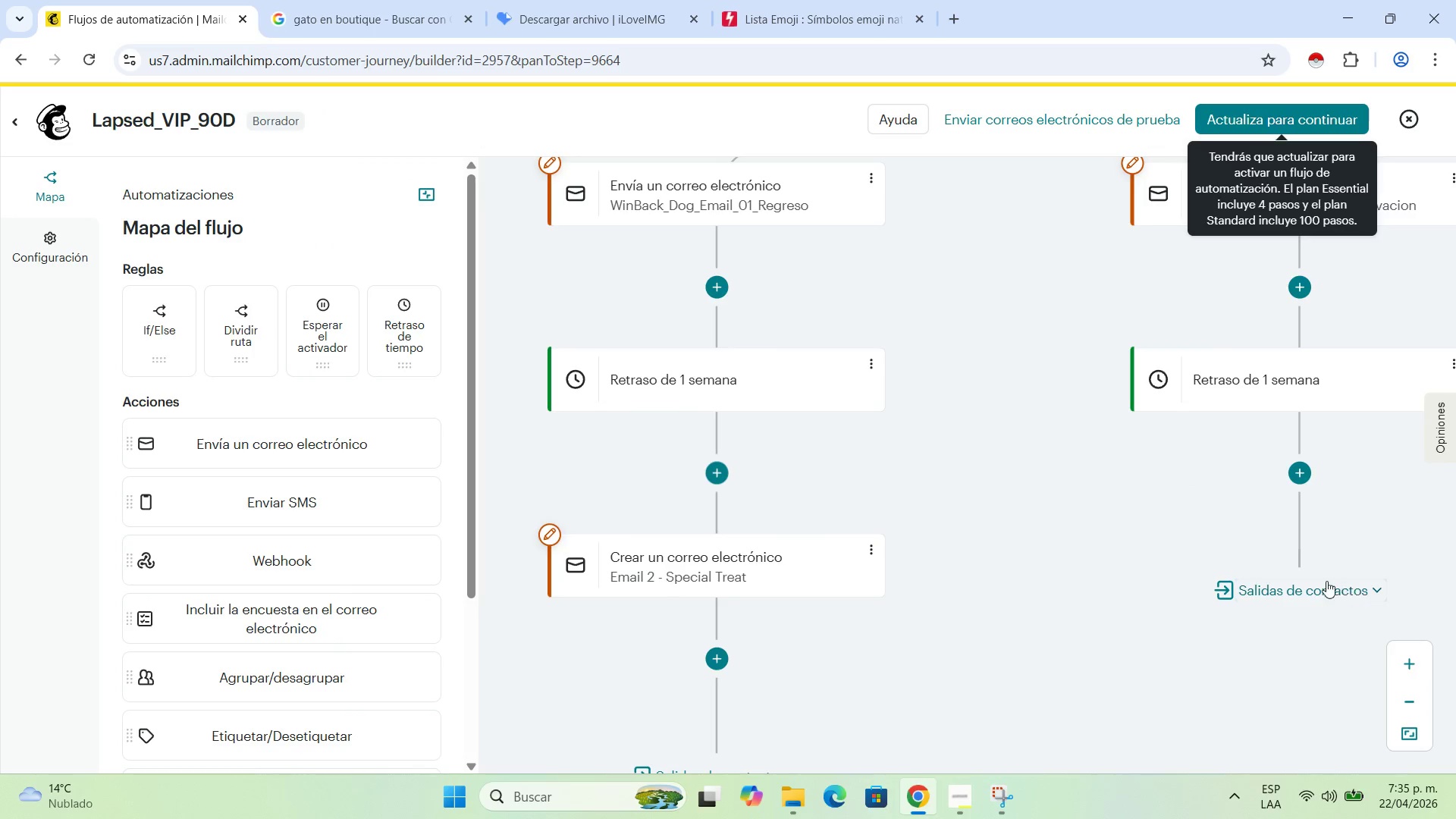 
left_click([1302, 475])
 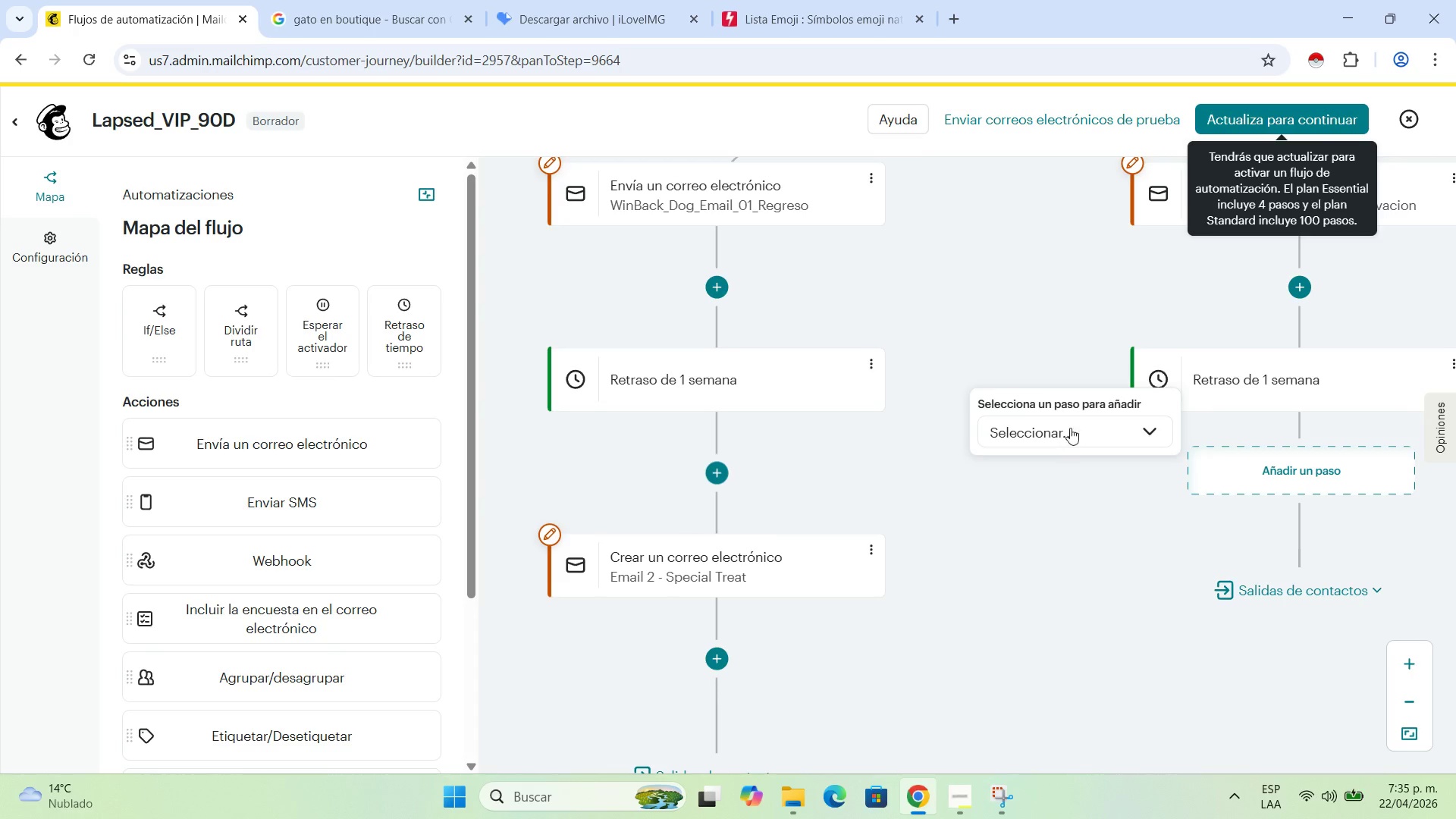 
left_click([1073, 421])
 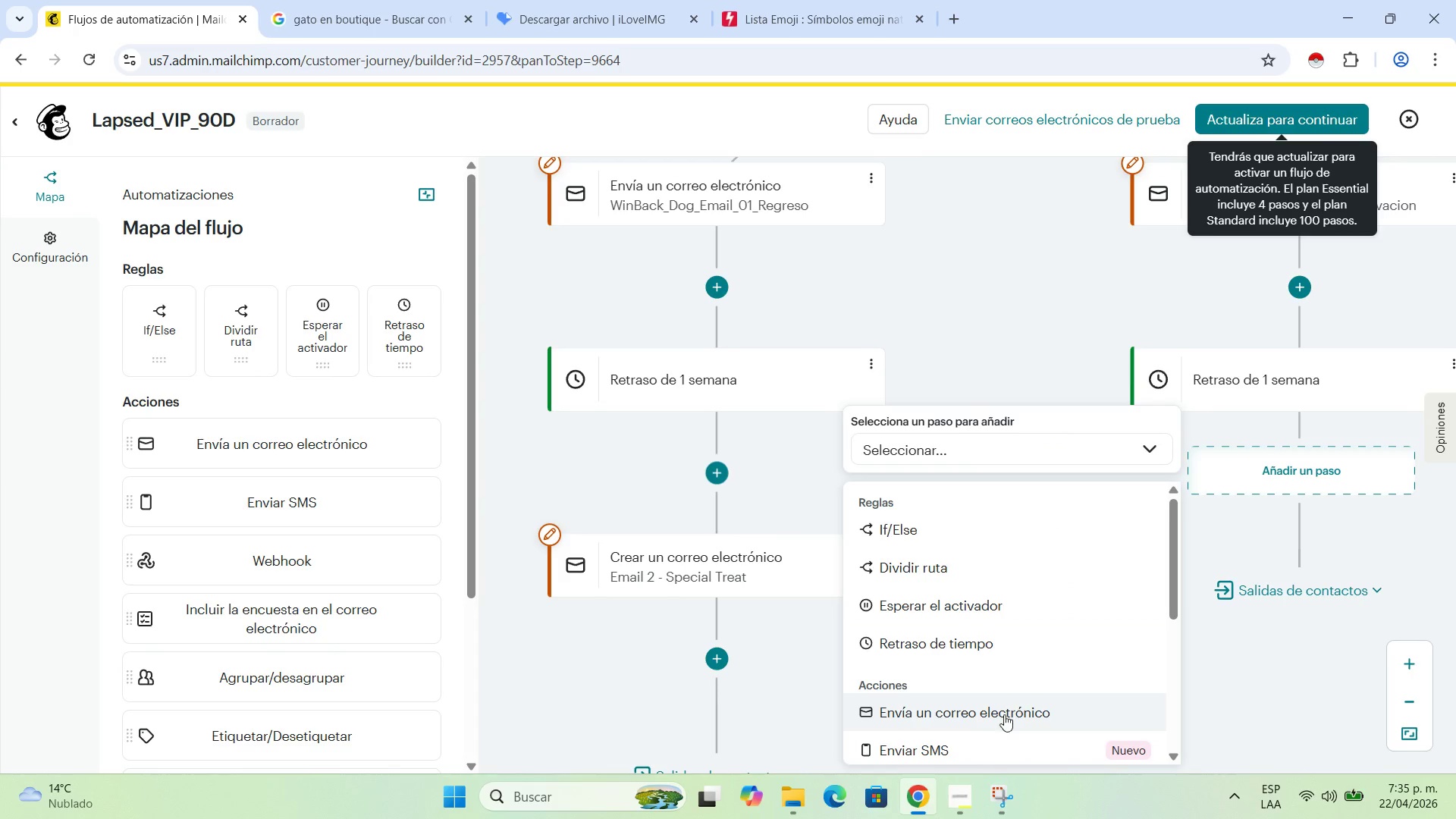 
left_click([1005, 713])
 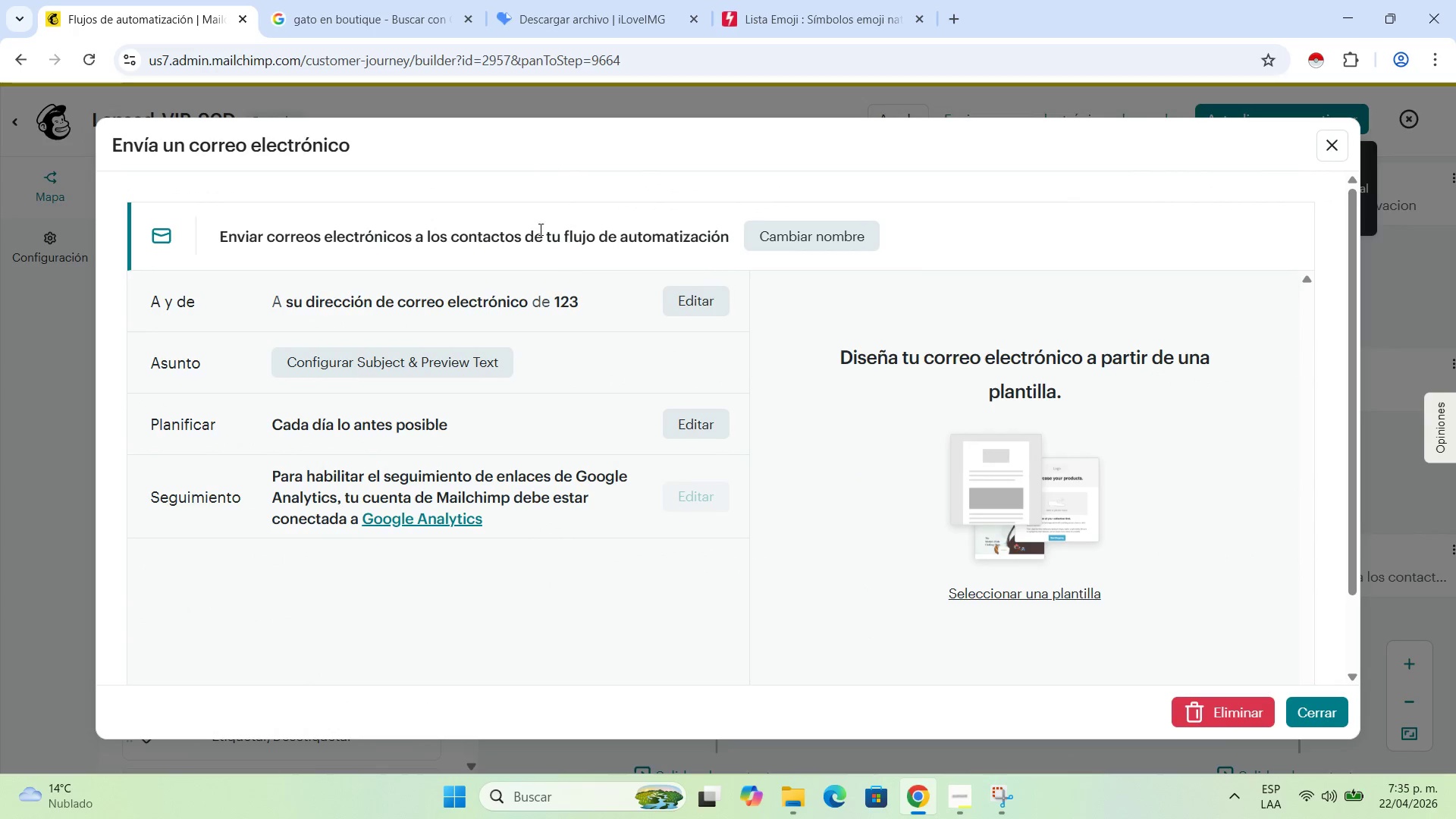 
left_click([841, 231])
 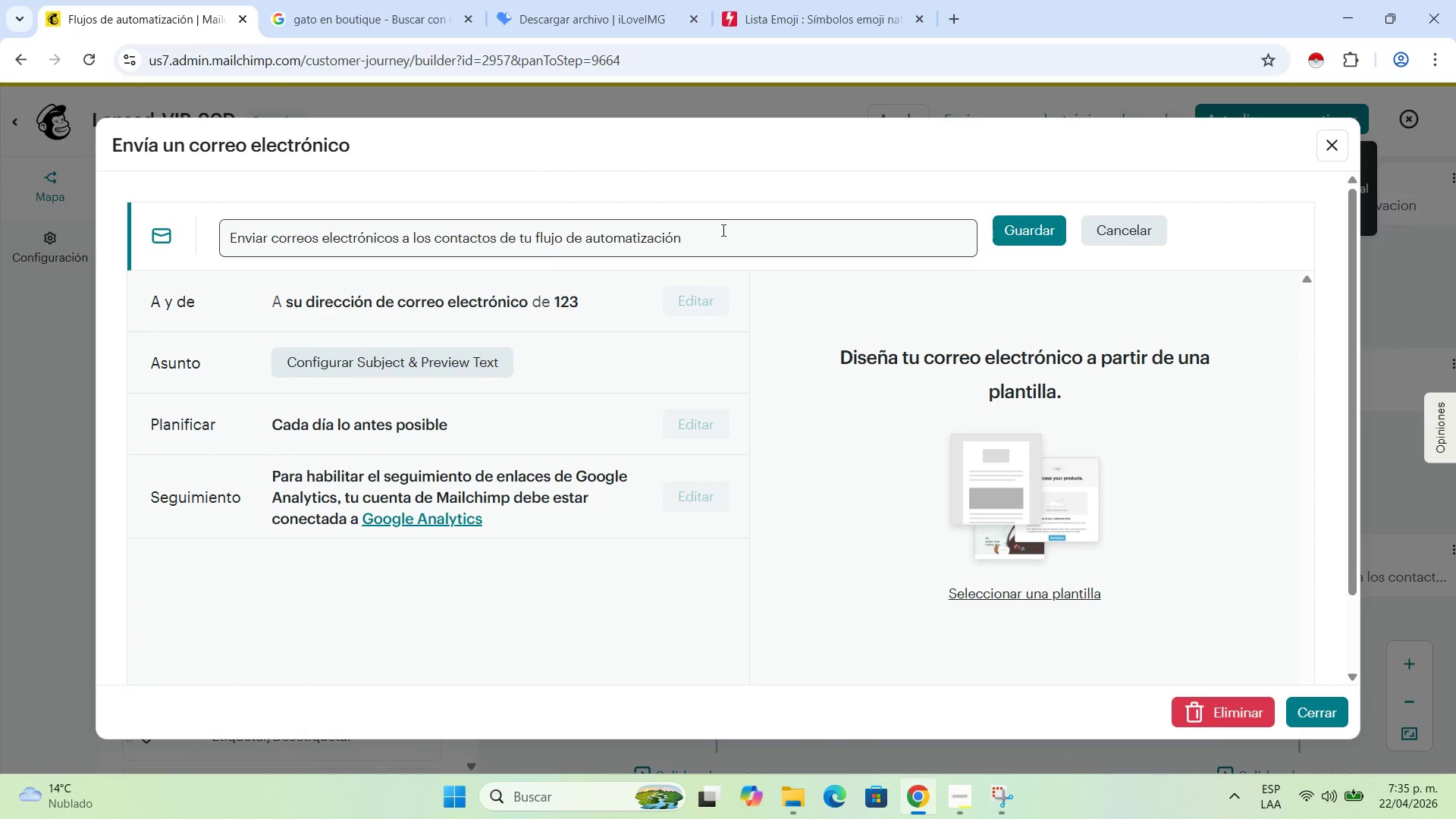 
left_click([722, 230])
 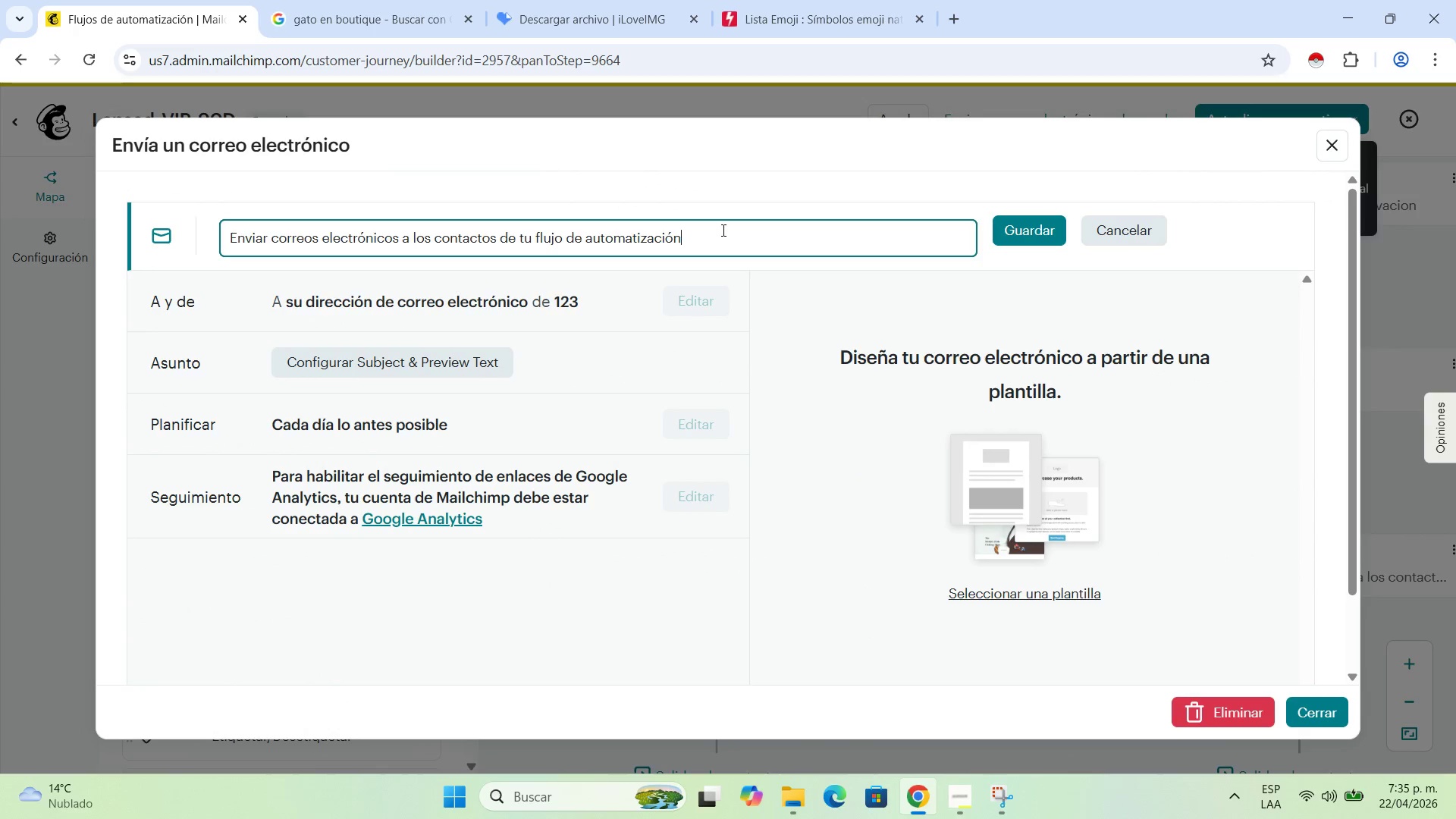 
left_click_drag(start_coordinate=[722, 230], to_coordinate=[0, 108])
 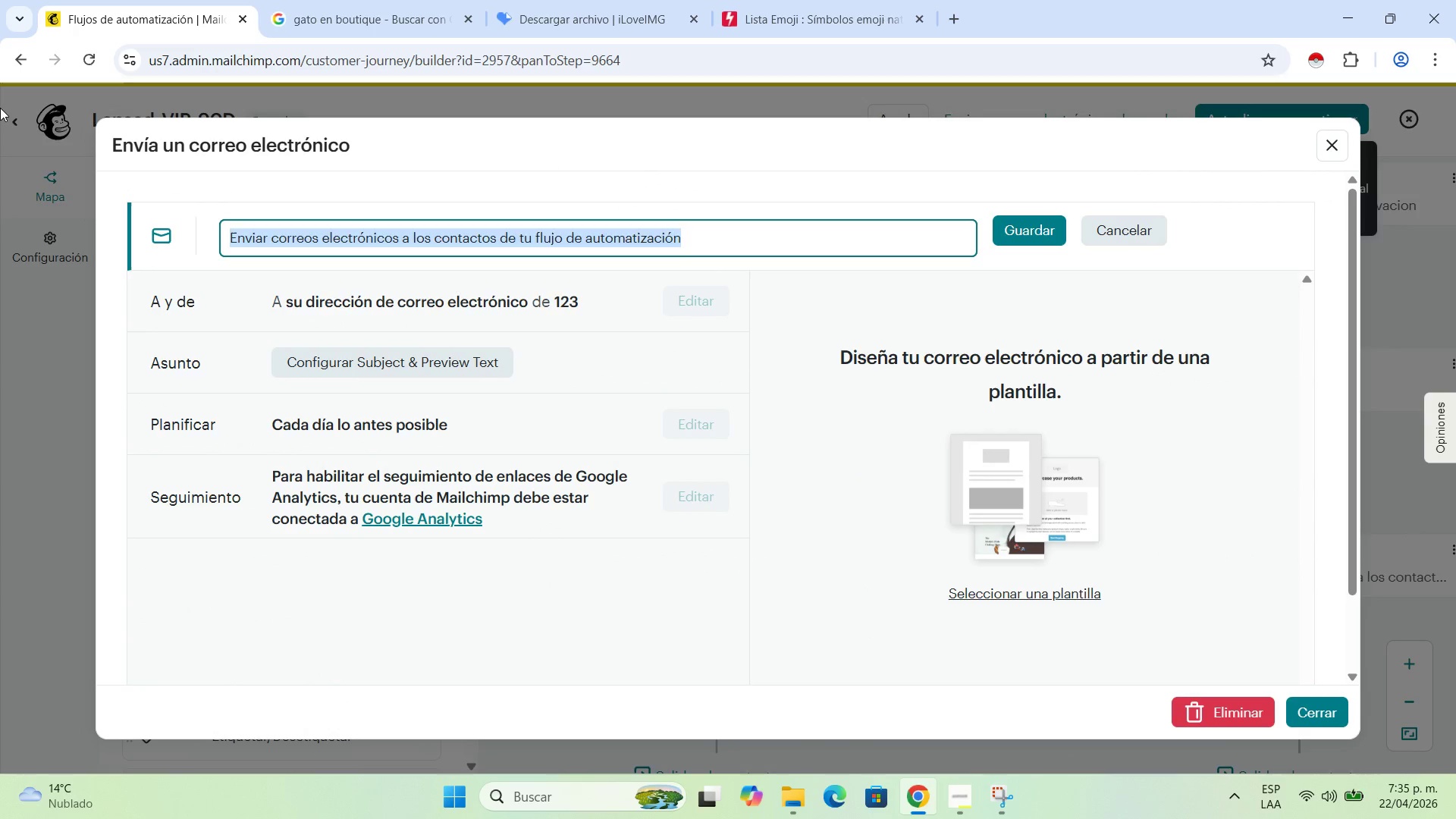 
key(Backspace)
 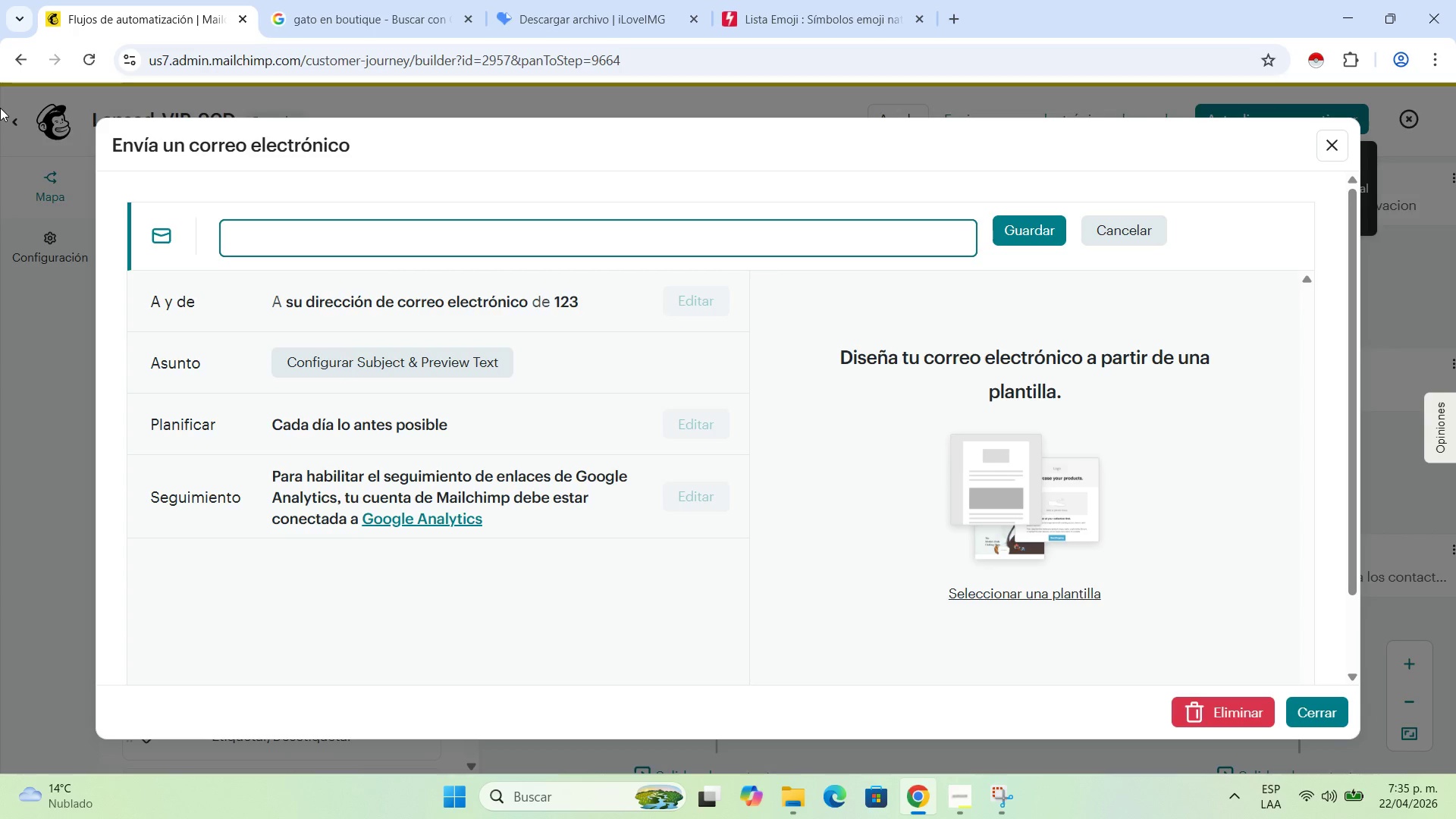 
type(Email 2 _)
key(Backspace)
type(.)
key(Backspace)
type(<)
key(Backspace)
type(. Cat)
key(Backspace)
key(Backspace)
key(Backspace)
key(Backspace)
key(Backspace)
type(> cat )
 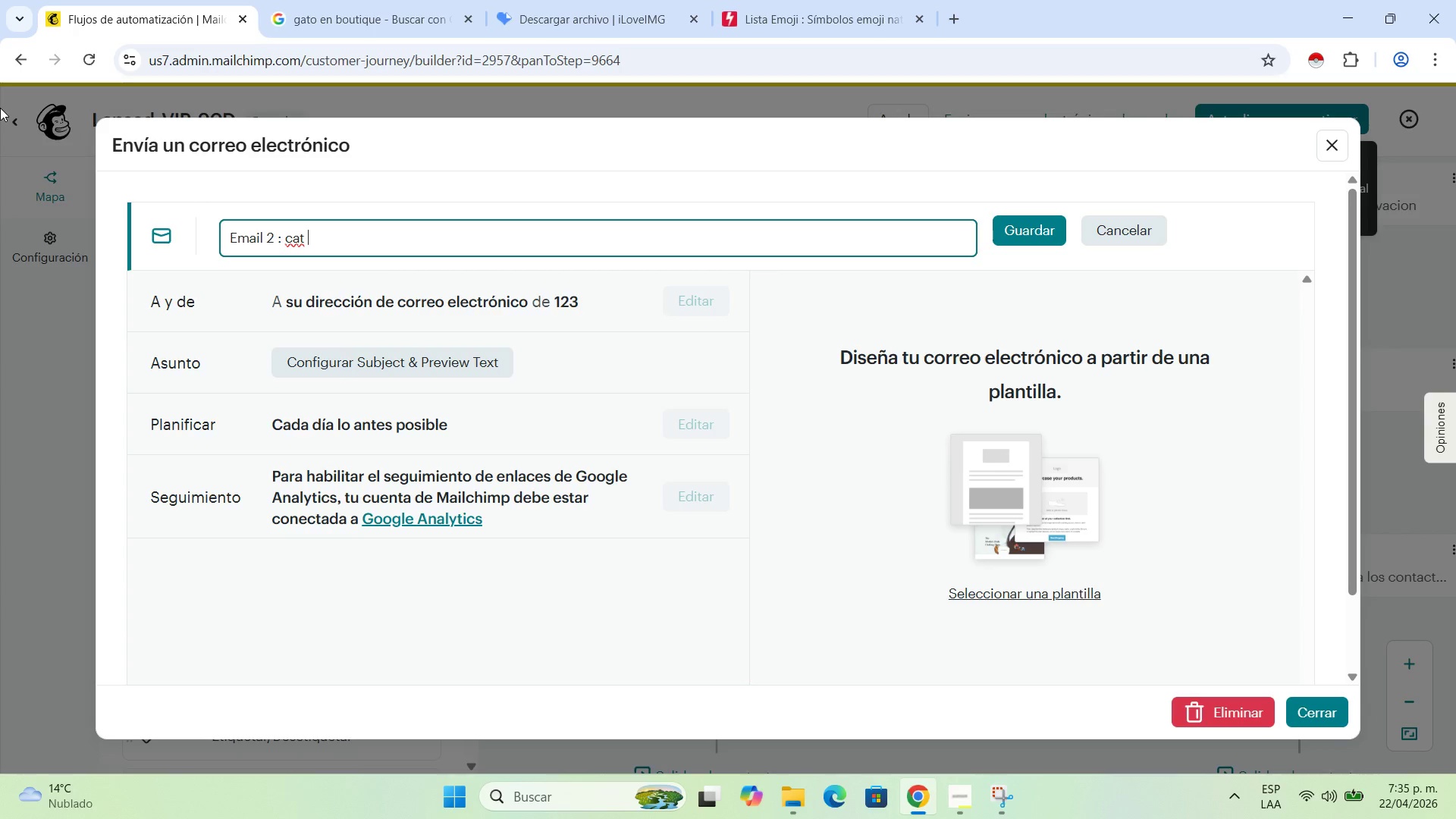 
wait(7.78)
 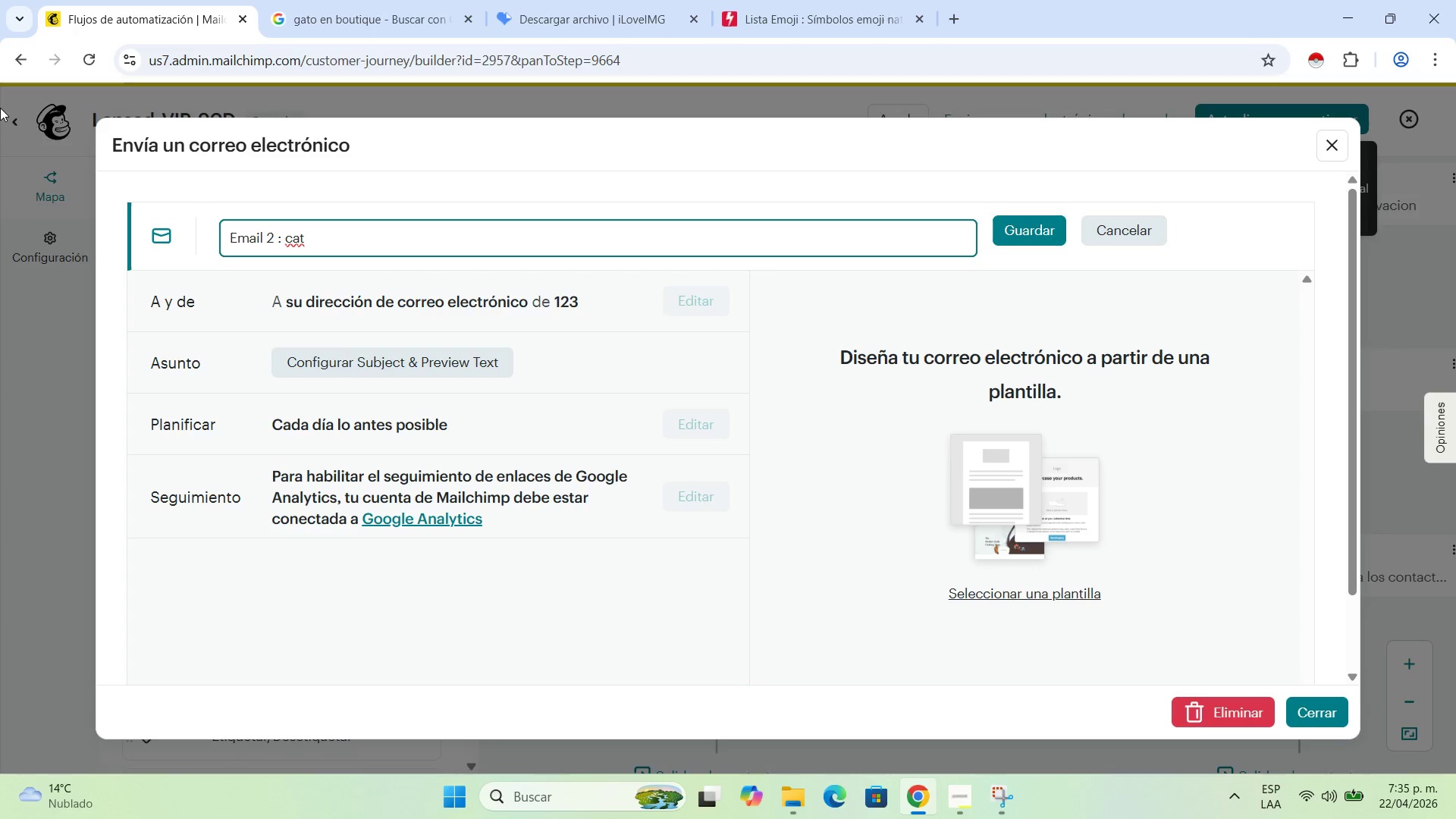 
type(special )
 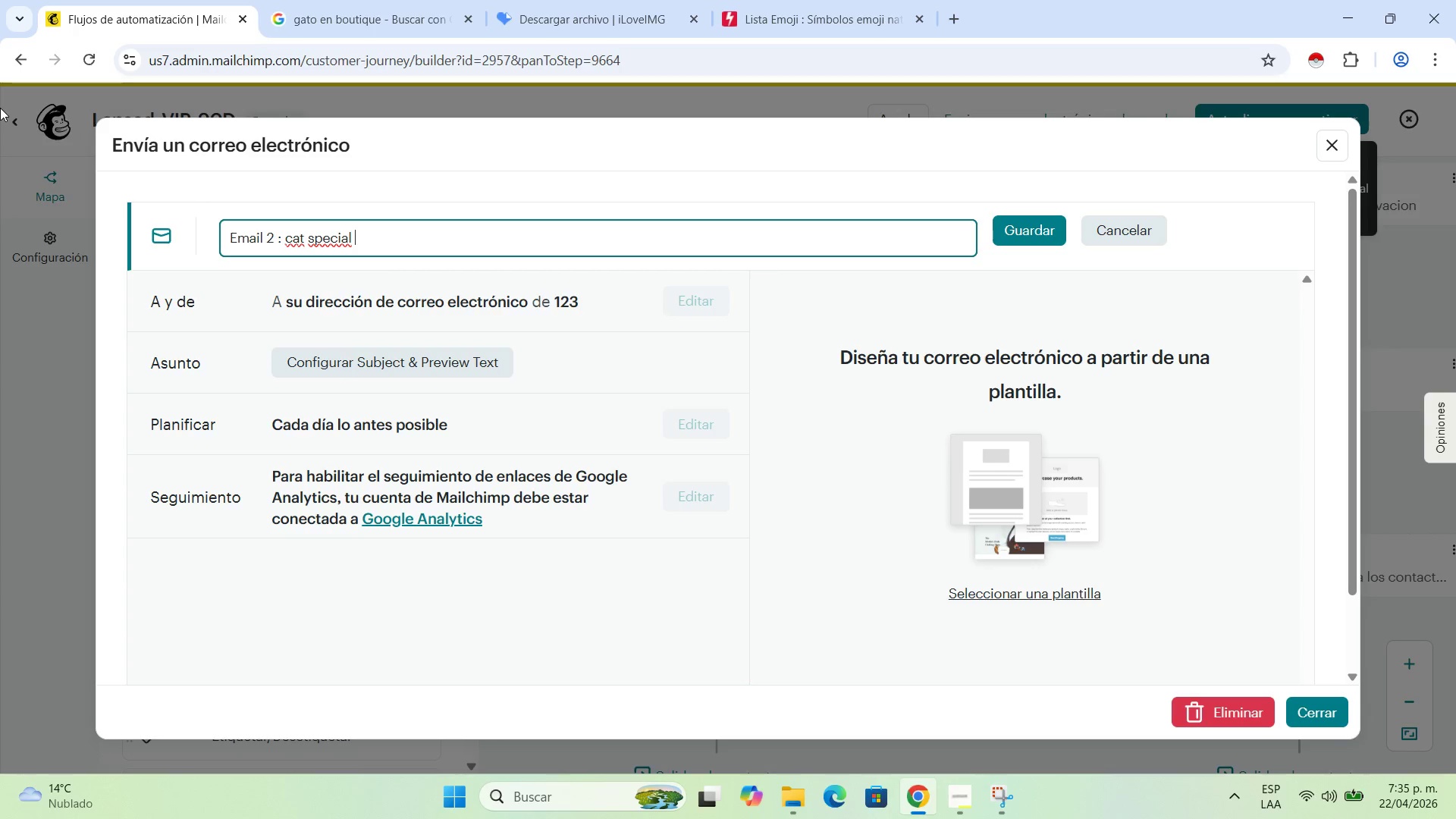 
wait(5.7)
 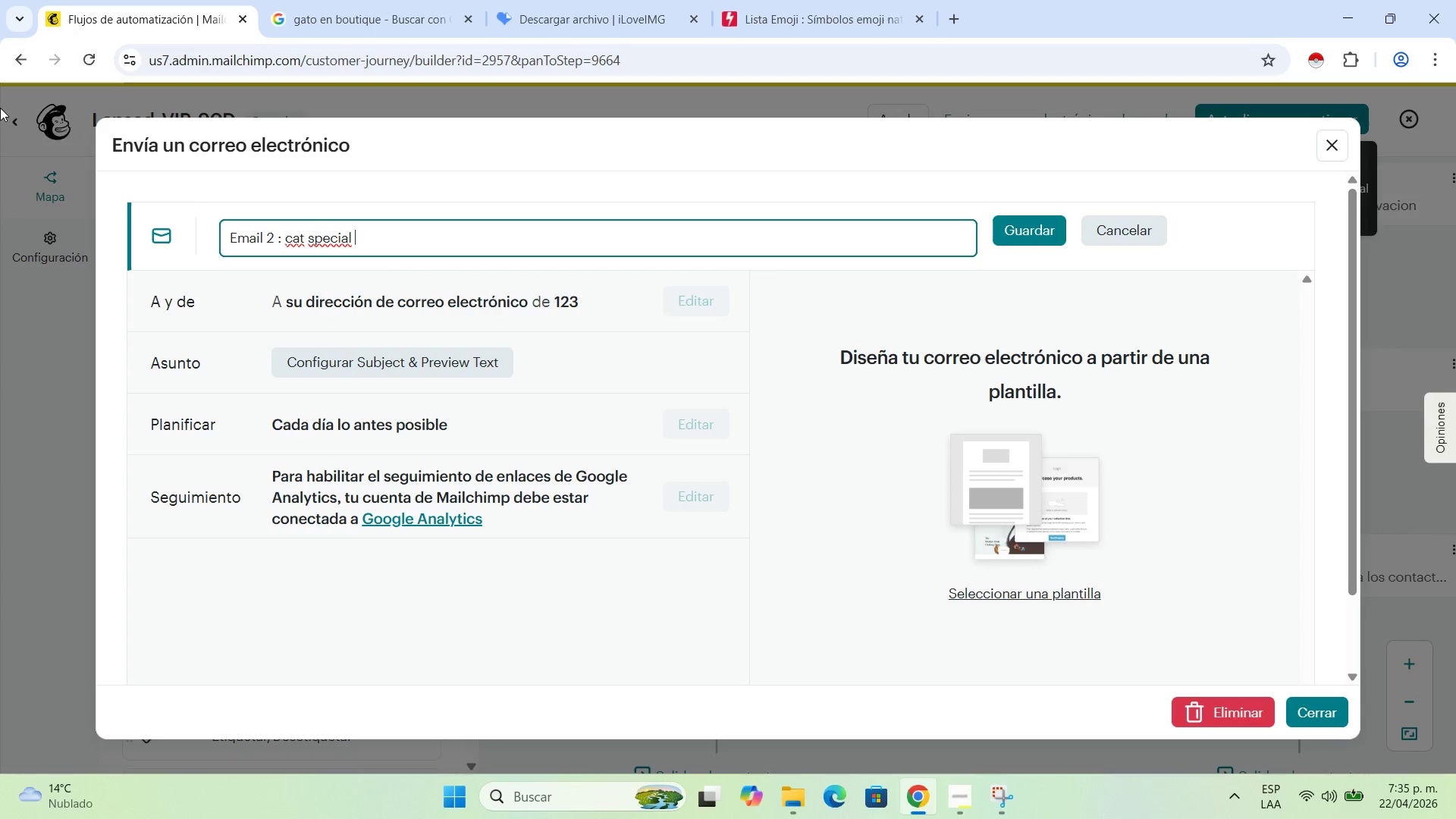 
type(discount)
 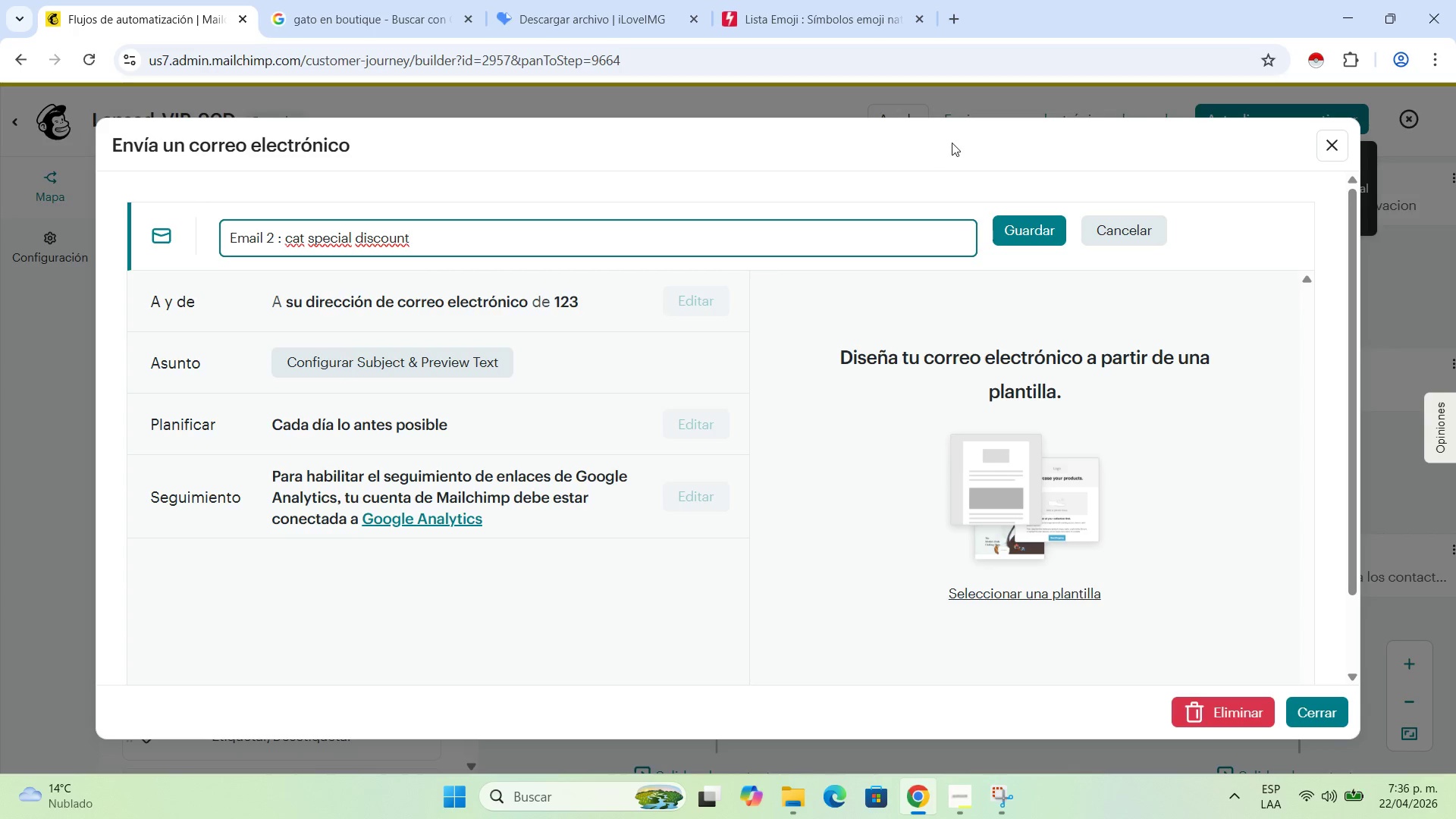 
left_click([1018, 238])
 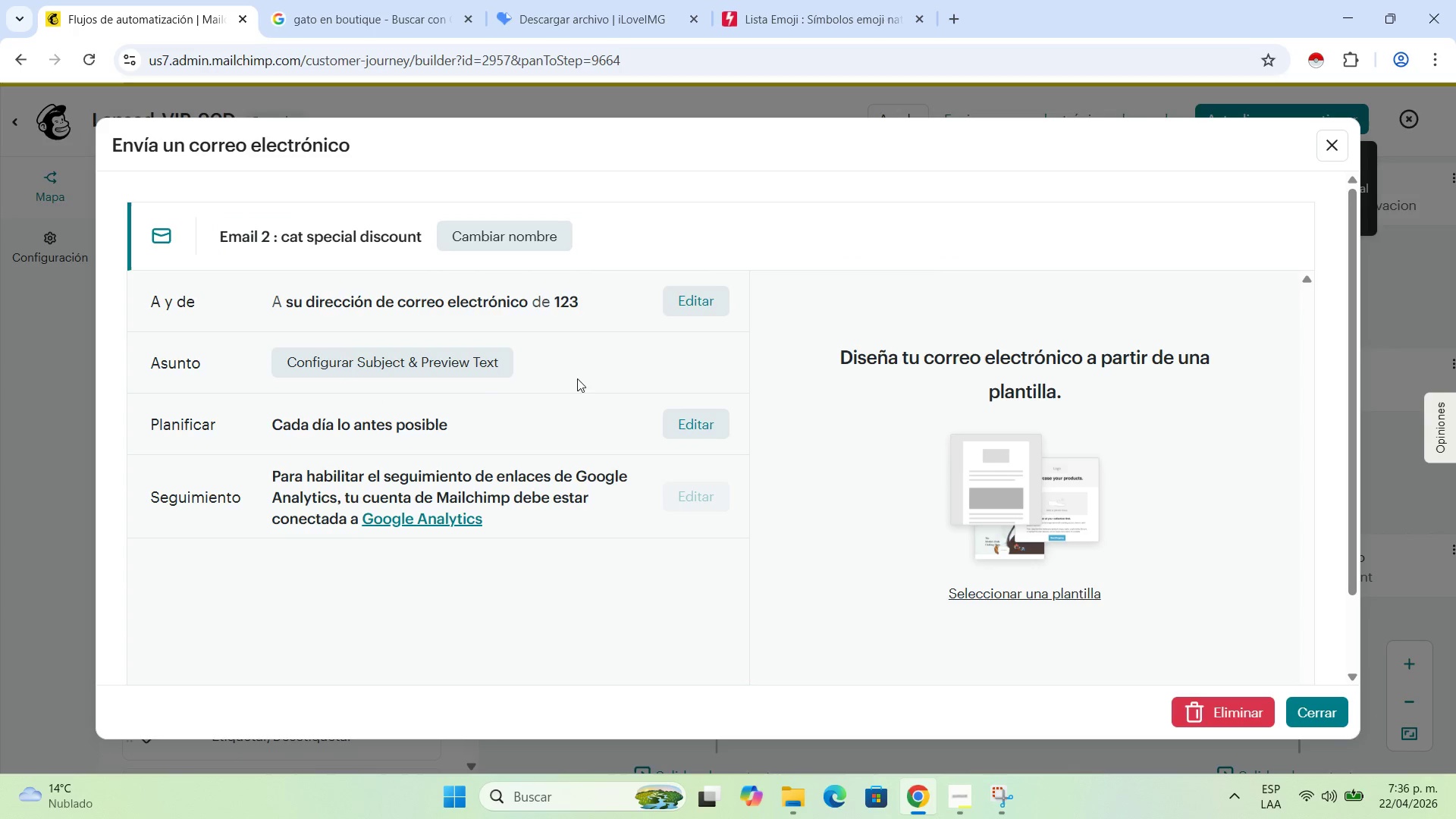 
left_click([443, 371])
 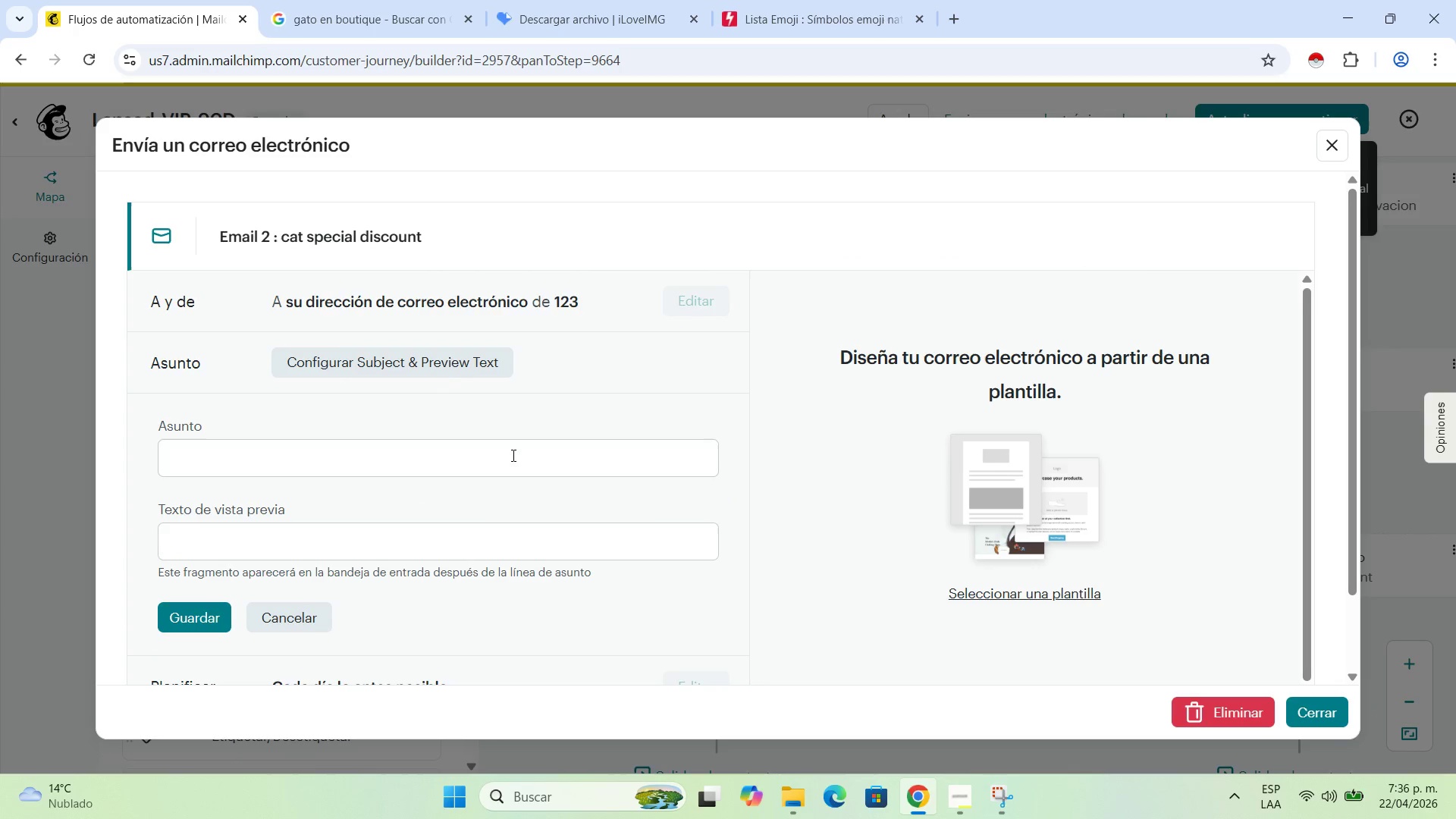 
left_click([512, 453])
 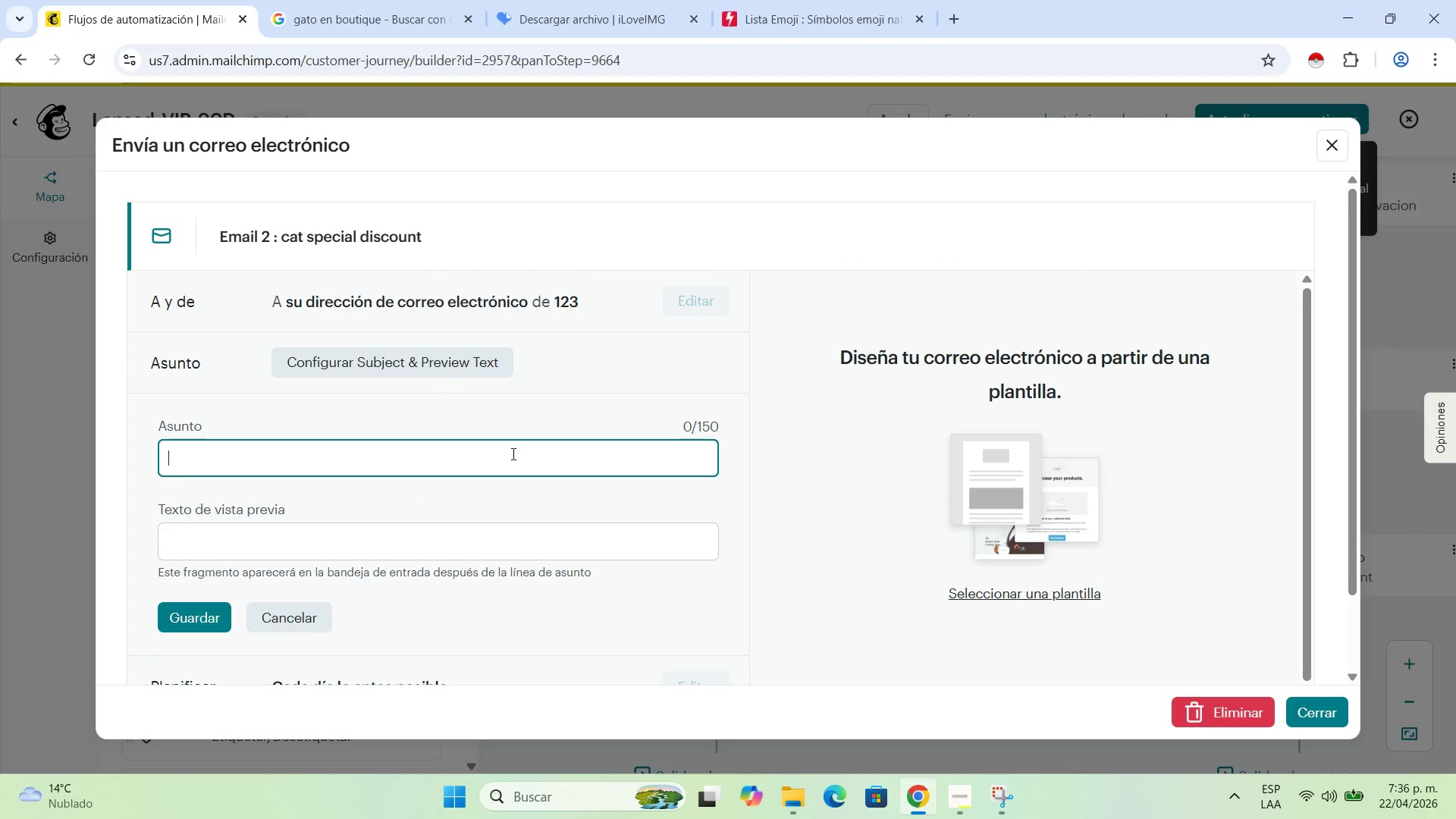 
type(A purr-fect discount for +\FNAME\+)
 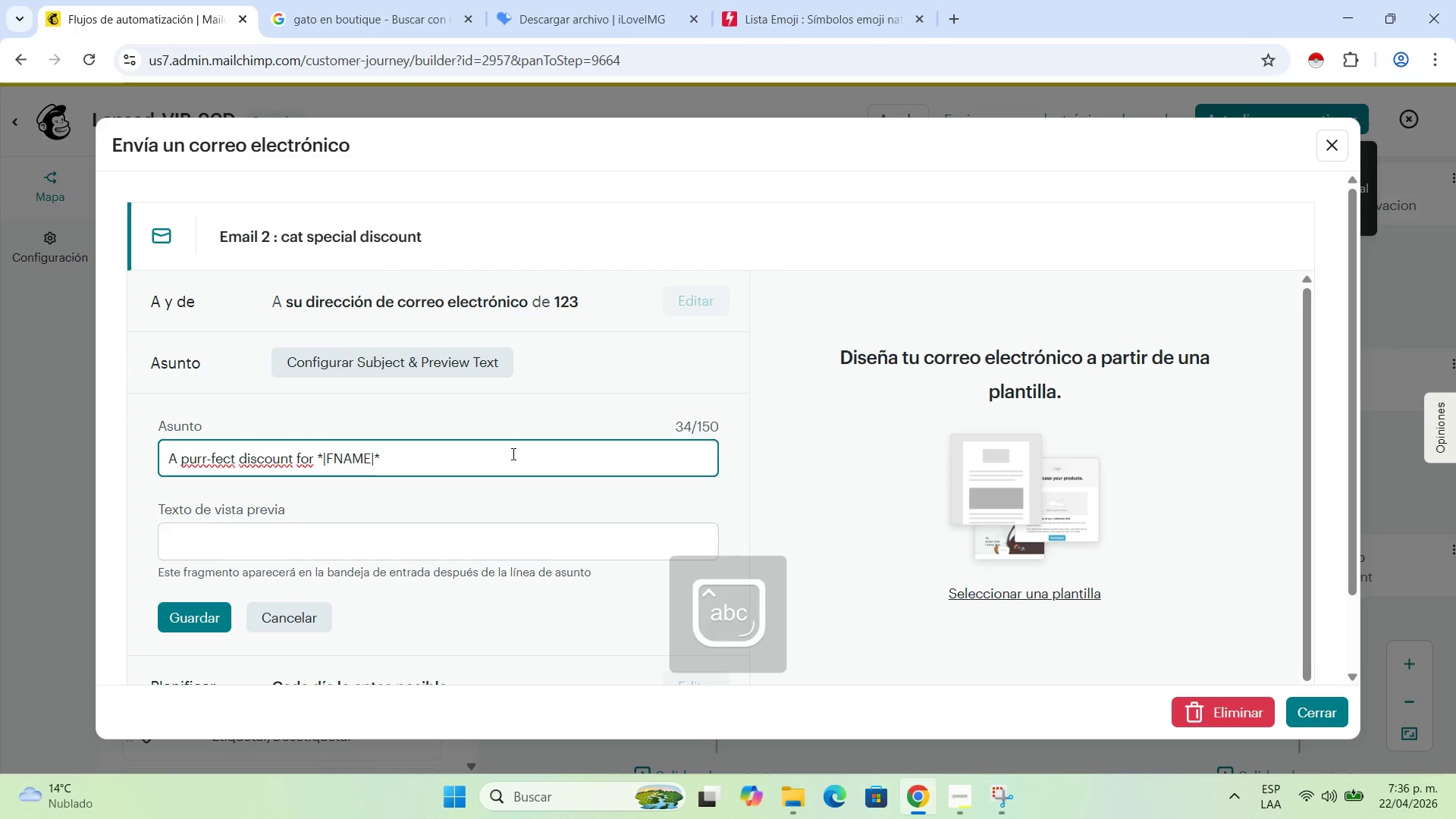 
left_click([398, 538])
 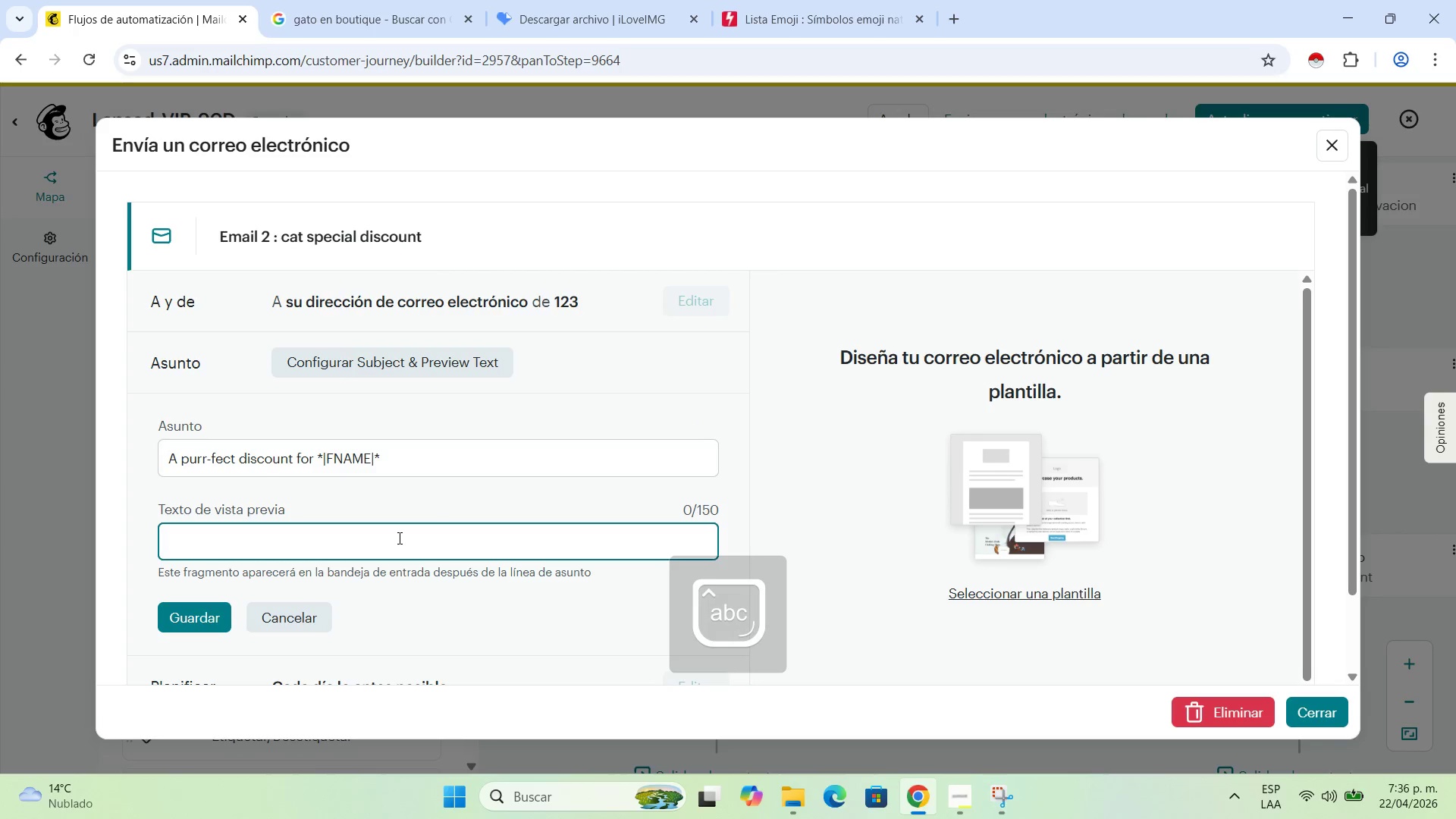 
type(We me)
key(Backspace)
type(iss you)
 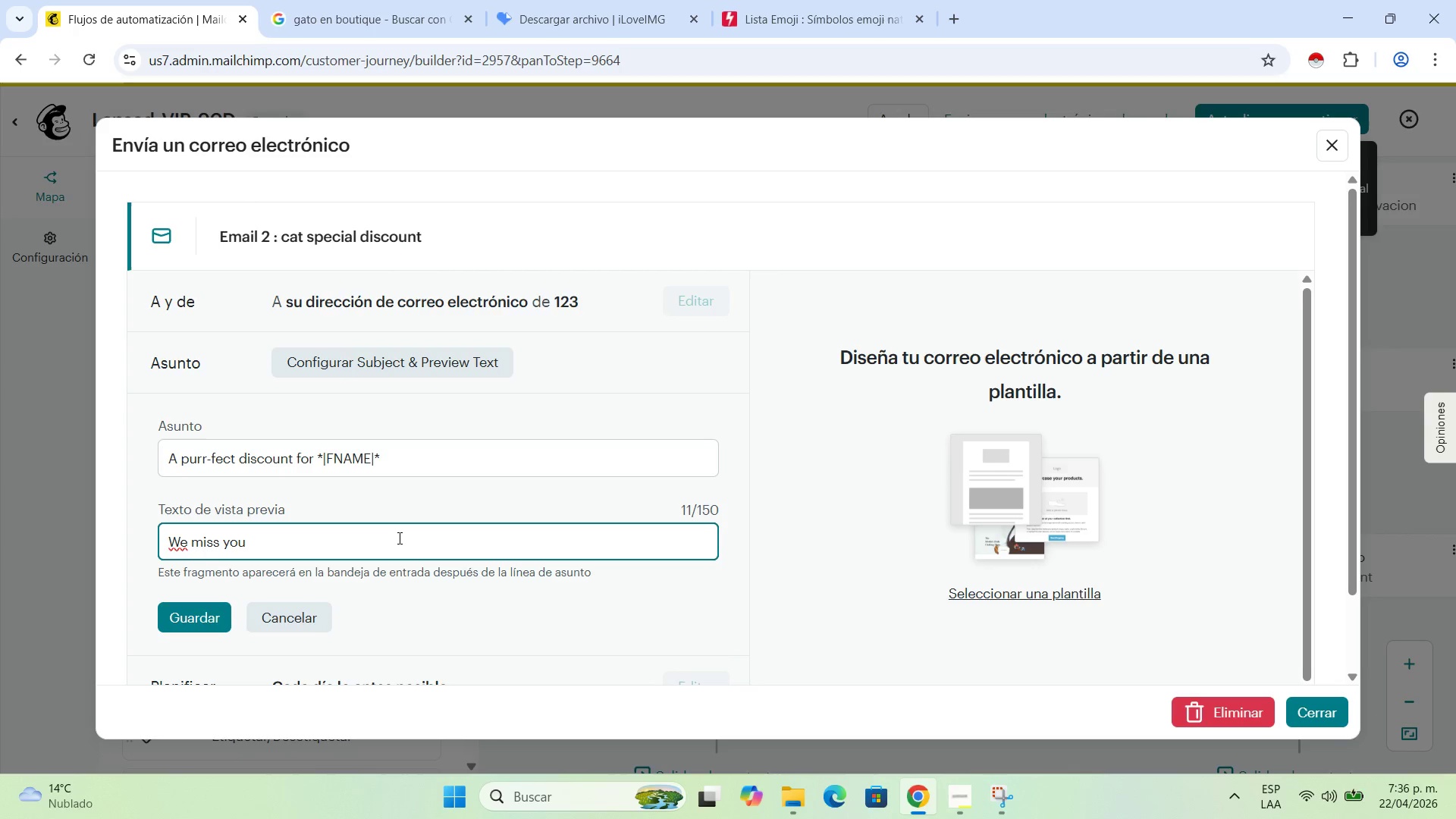 
key(Control+1)
 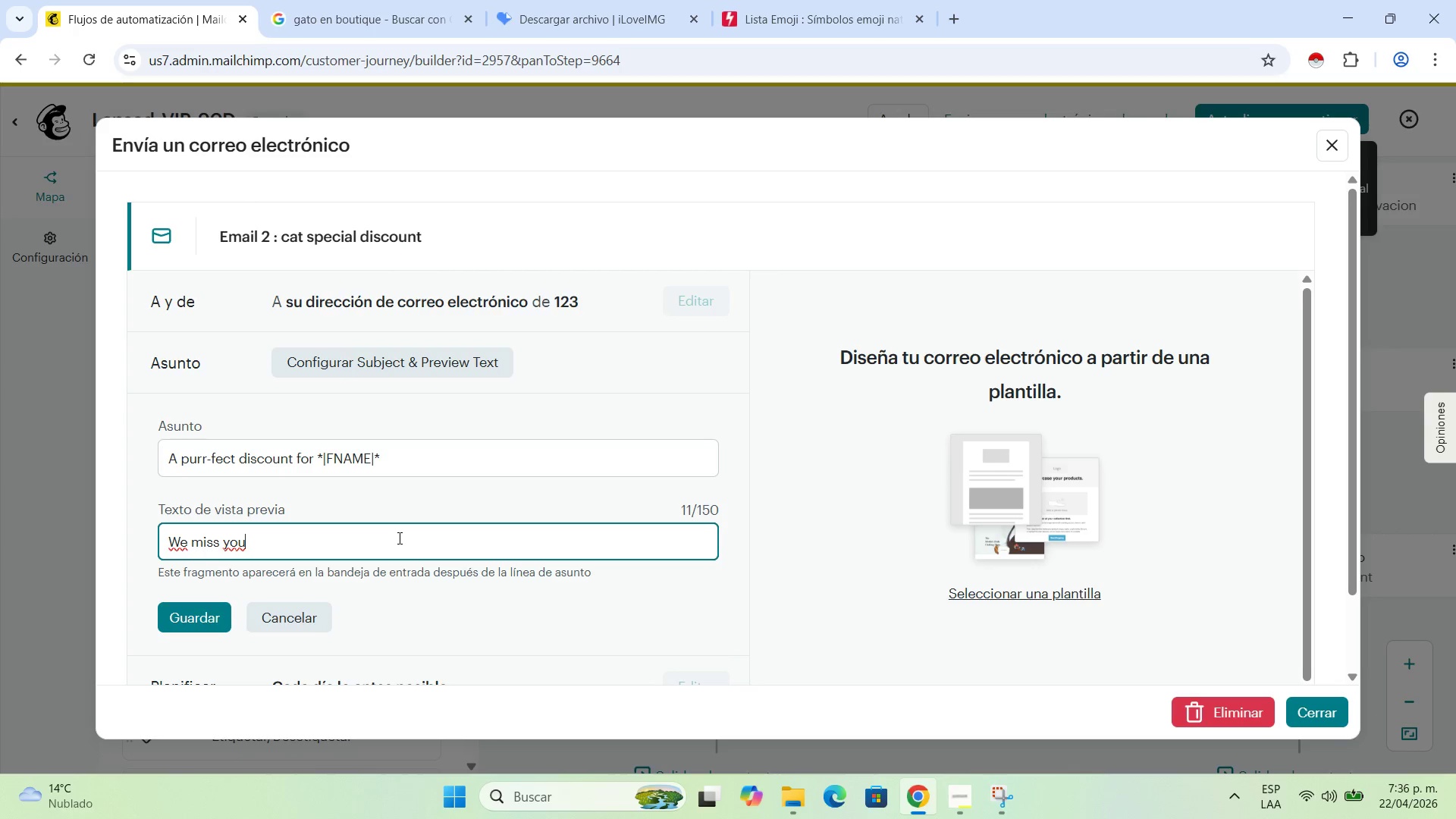 
type(! Here is 20% off to get your cat back to their )
 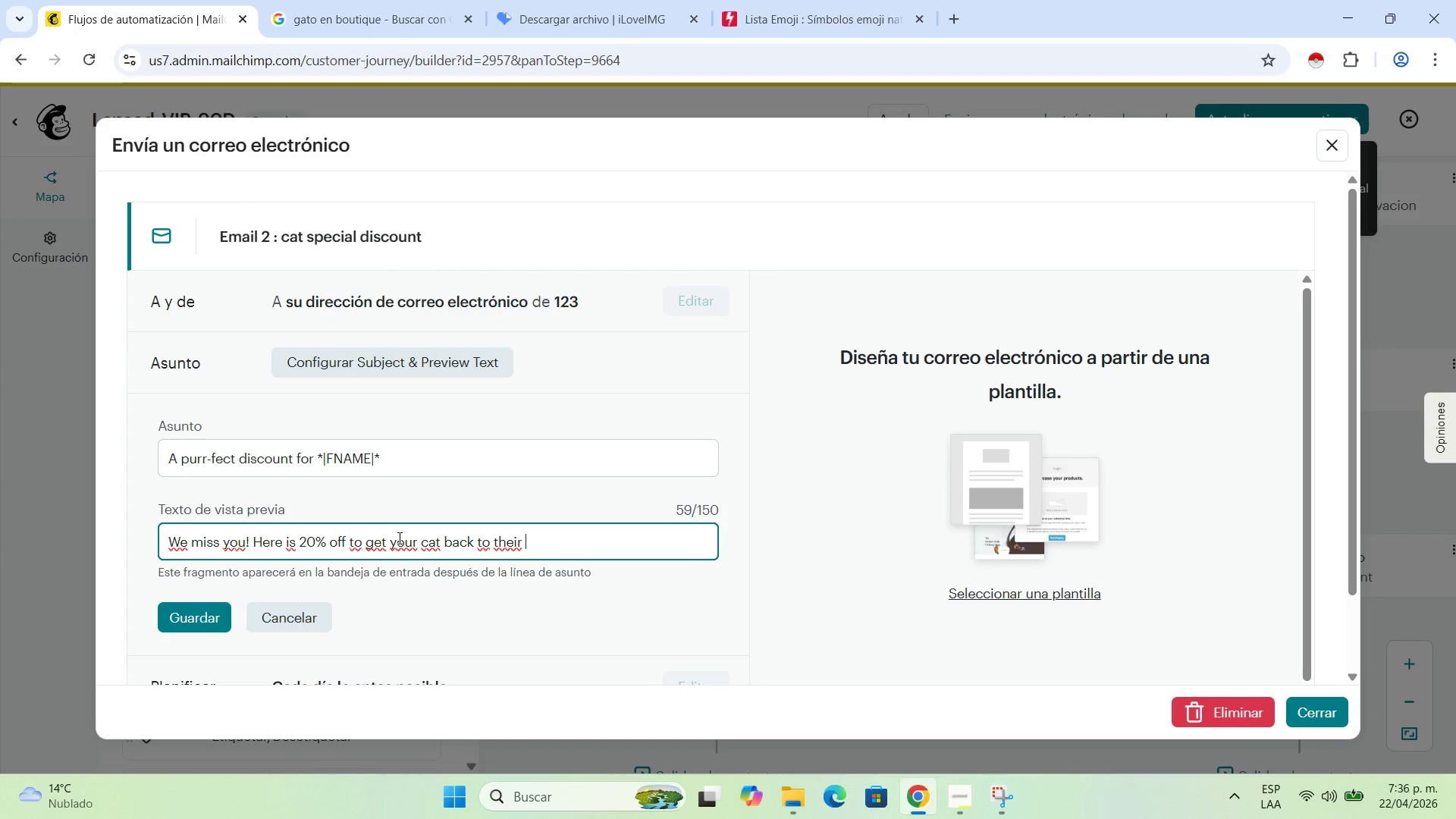 
type(Fav)
key(Backspace)
key(Backspace)
key(Backspace)
type(favorite grooming spot.)
 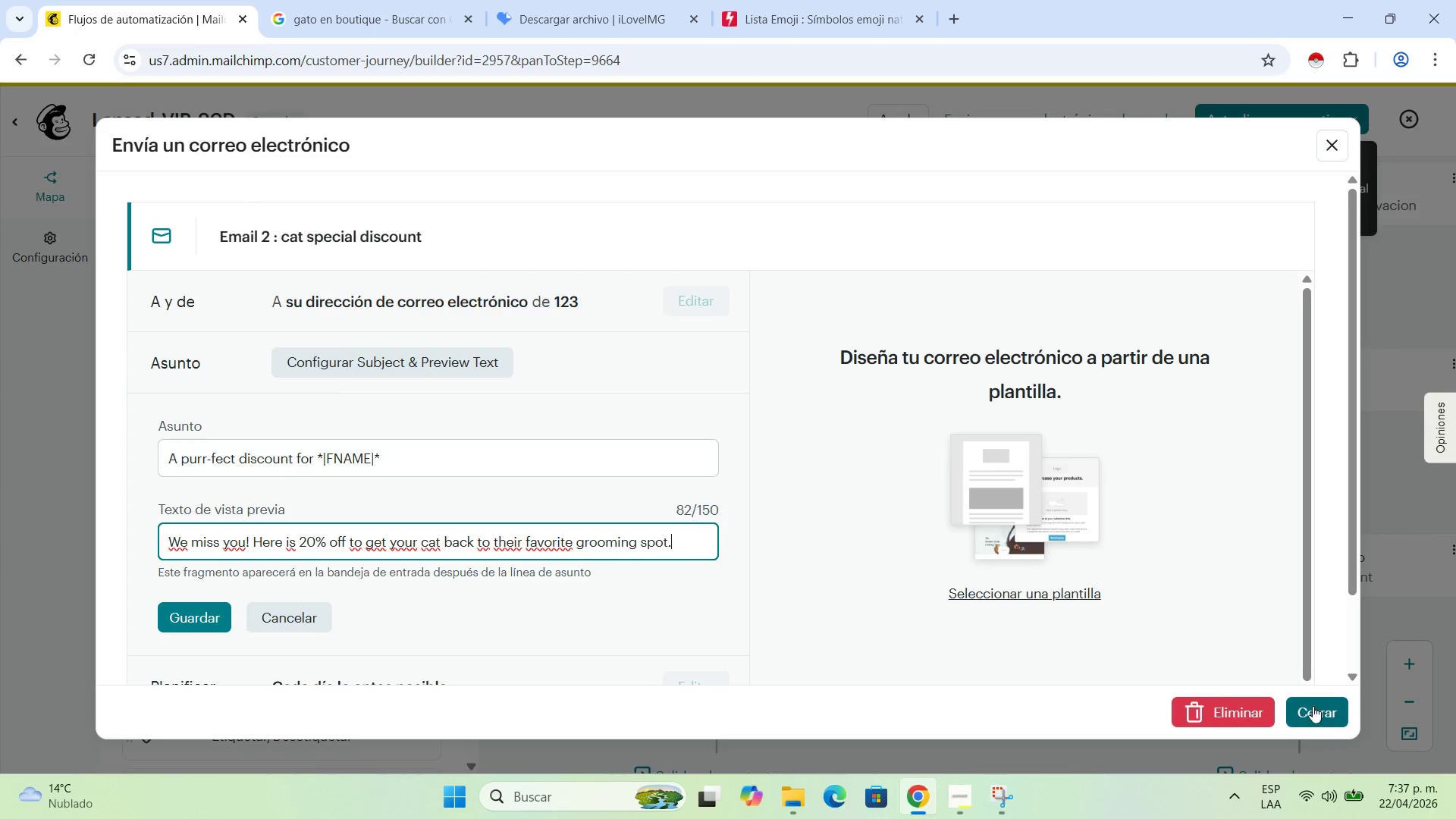 
left_click([212, 607])
 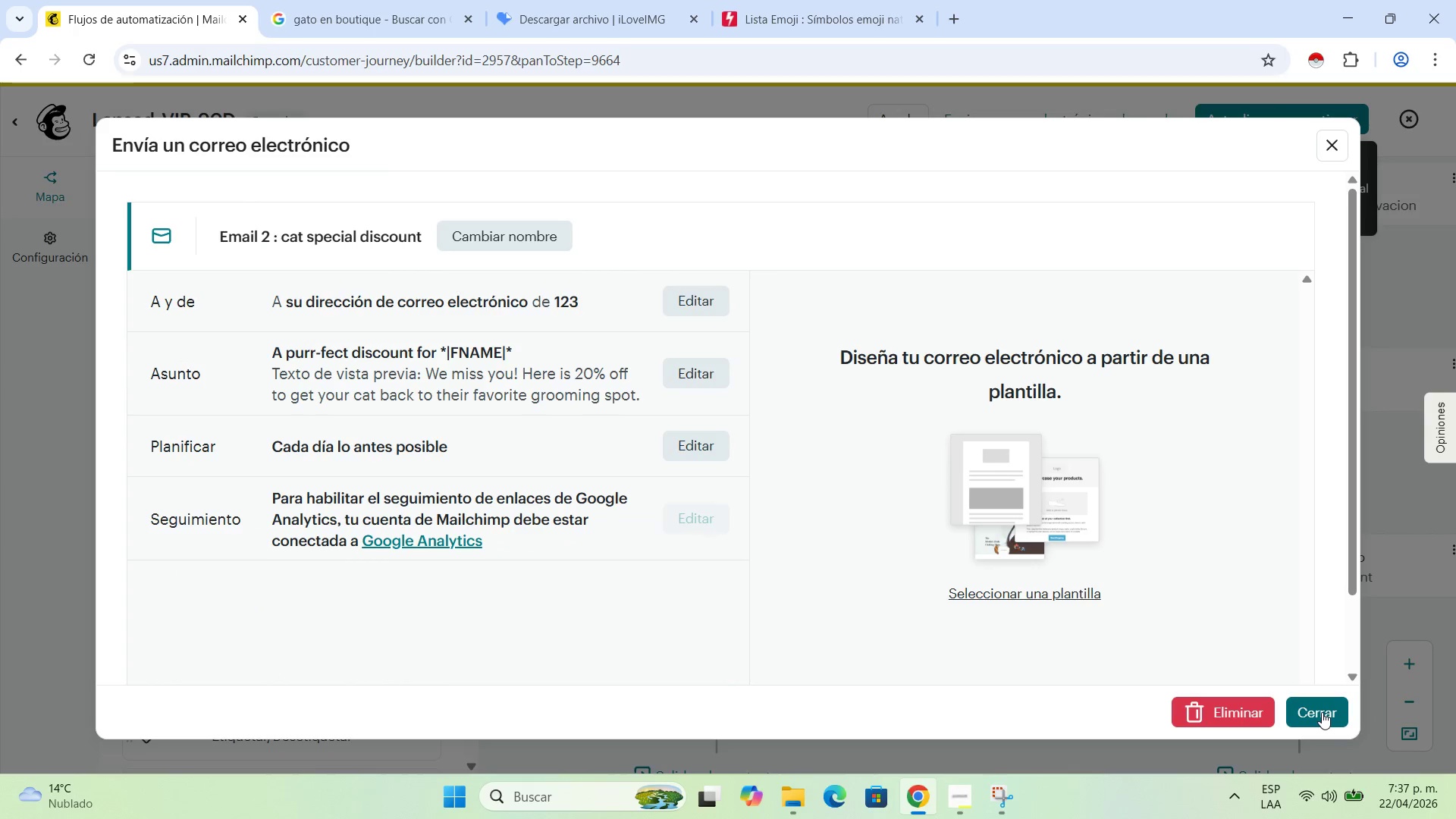 
left_click([1322, 712])
 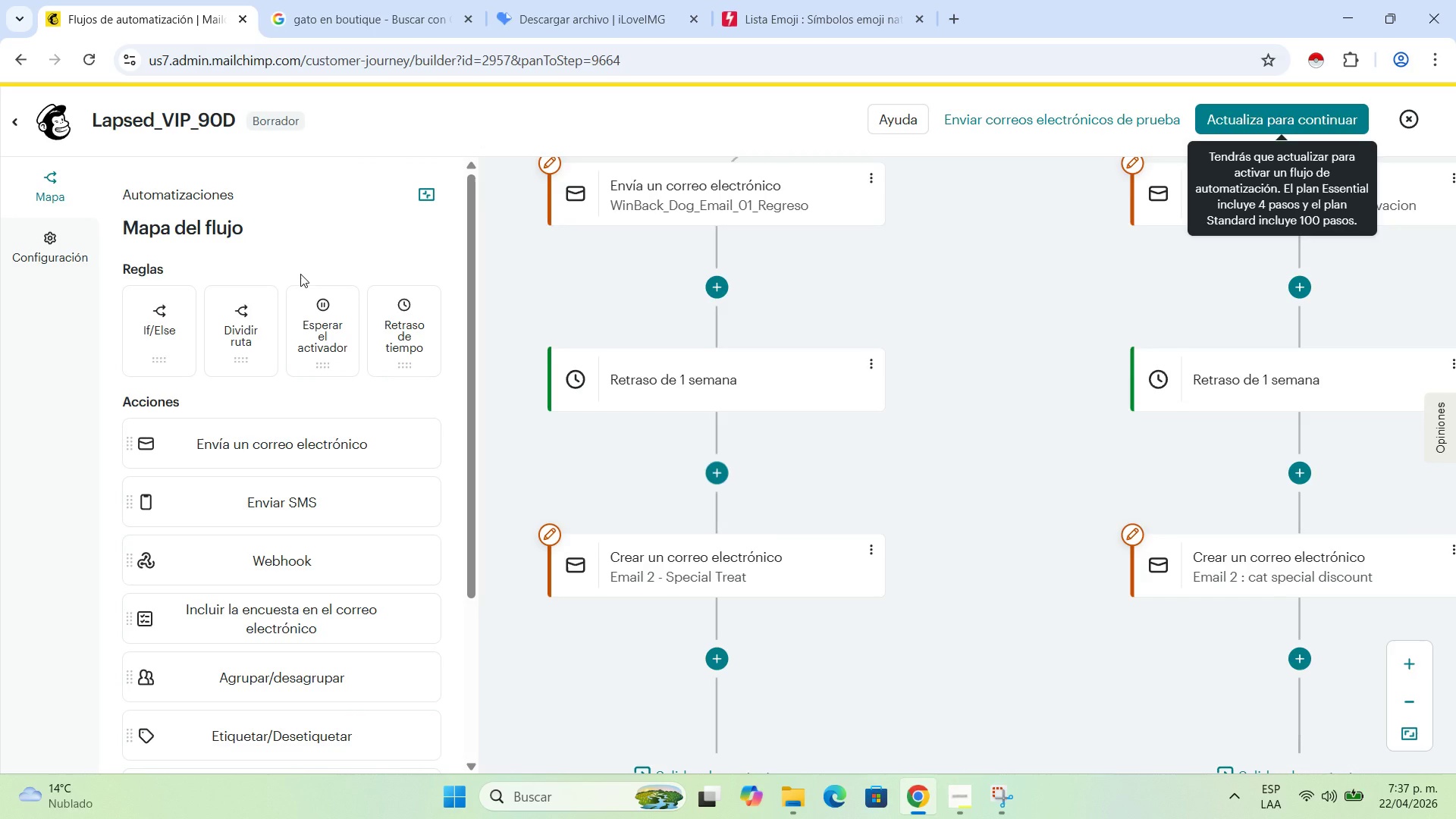 
wait(22.95)
 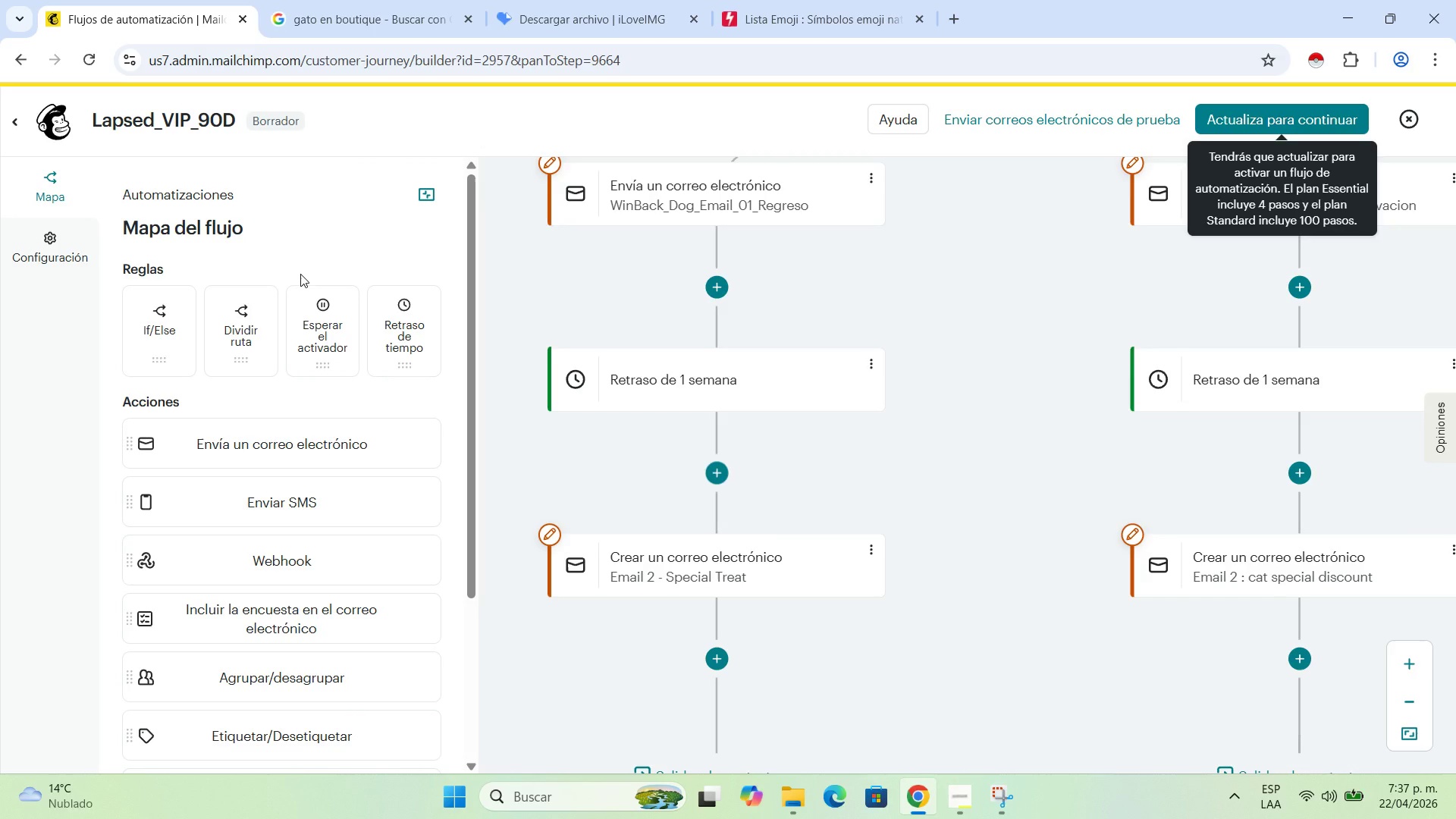 
left_click([726, 566])
 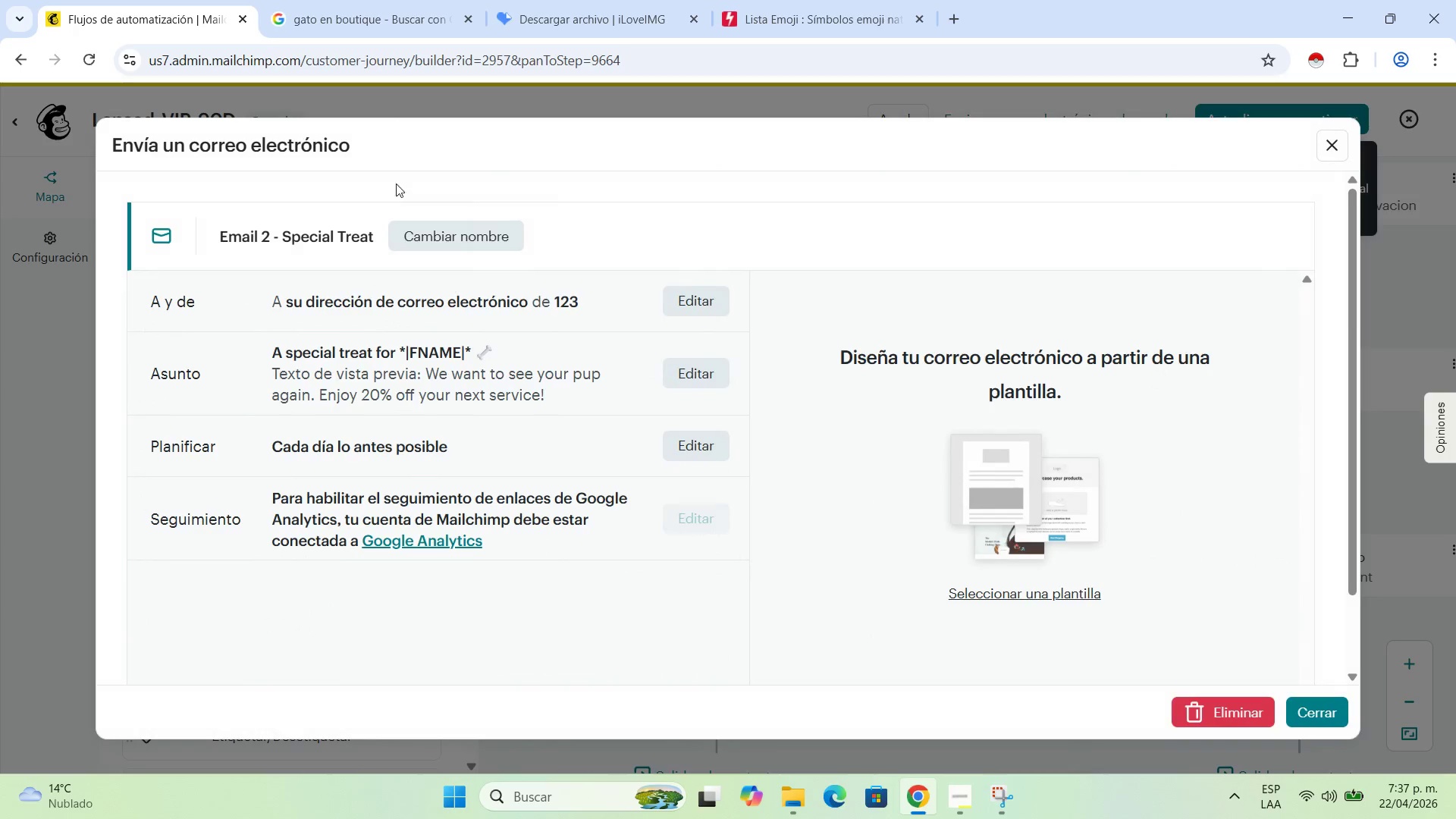 
left_click([453, 243])
 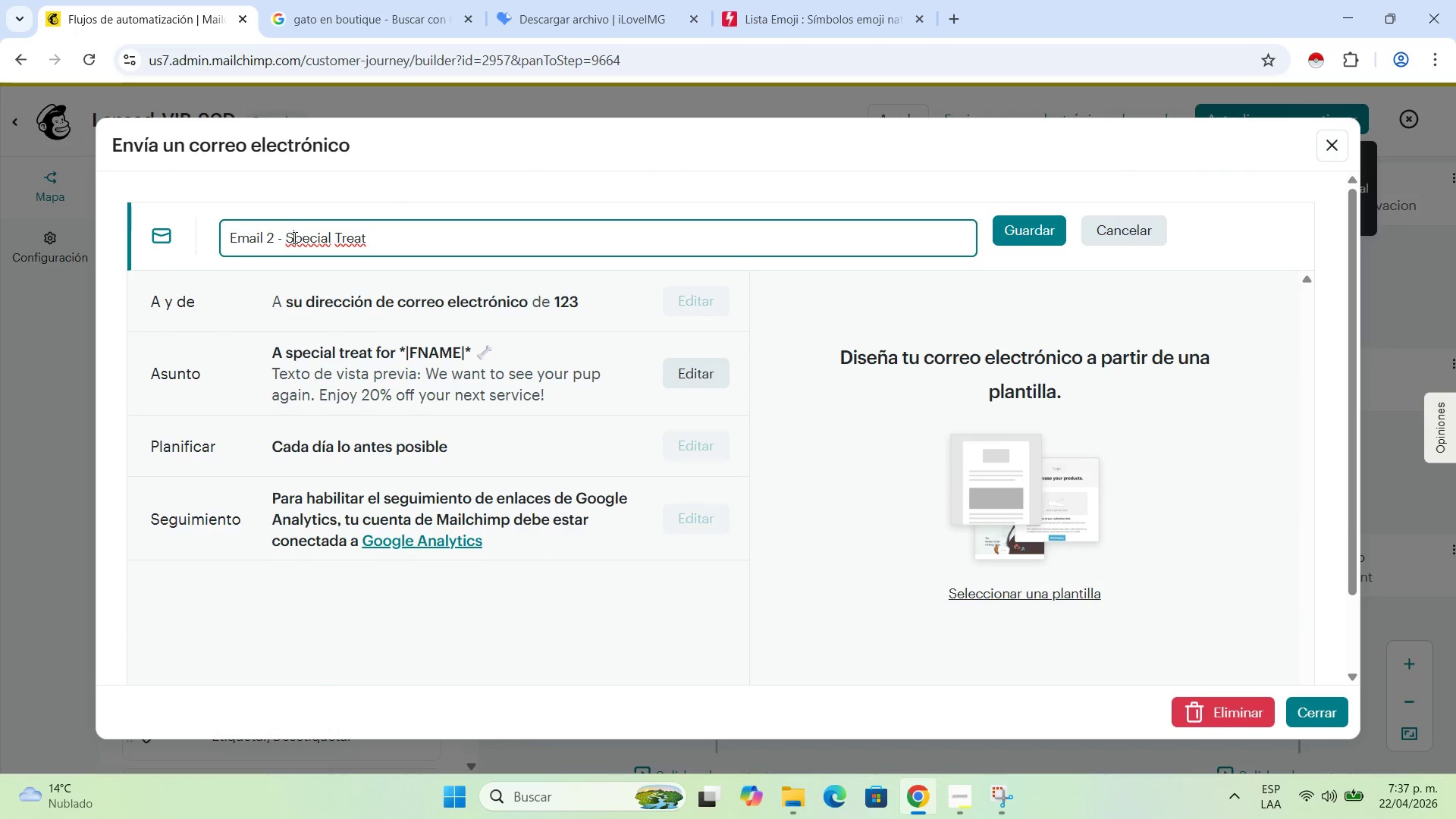 
double_click([293, 239])
 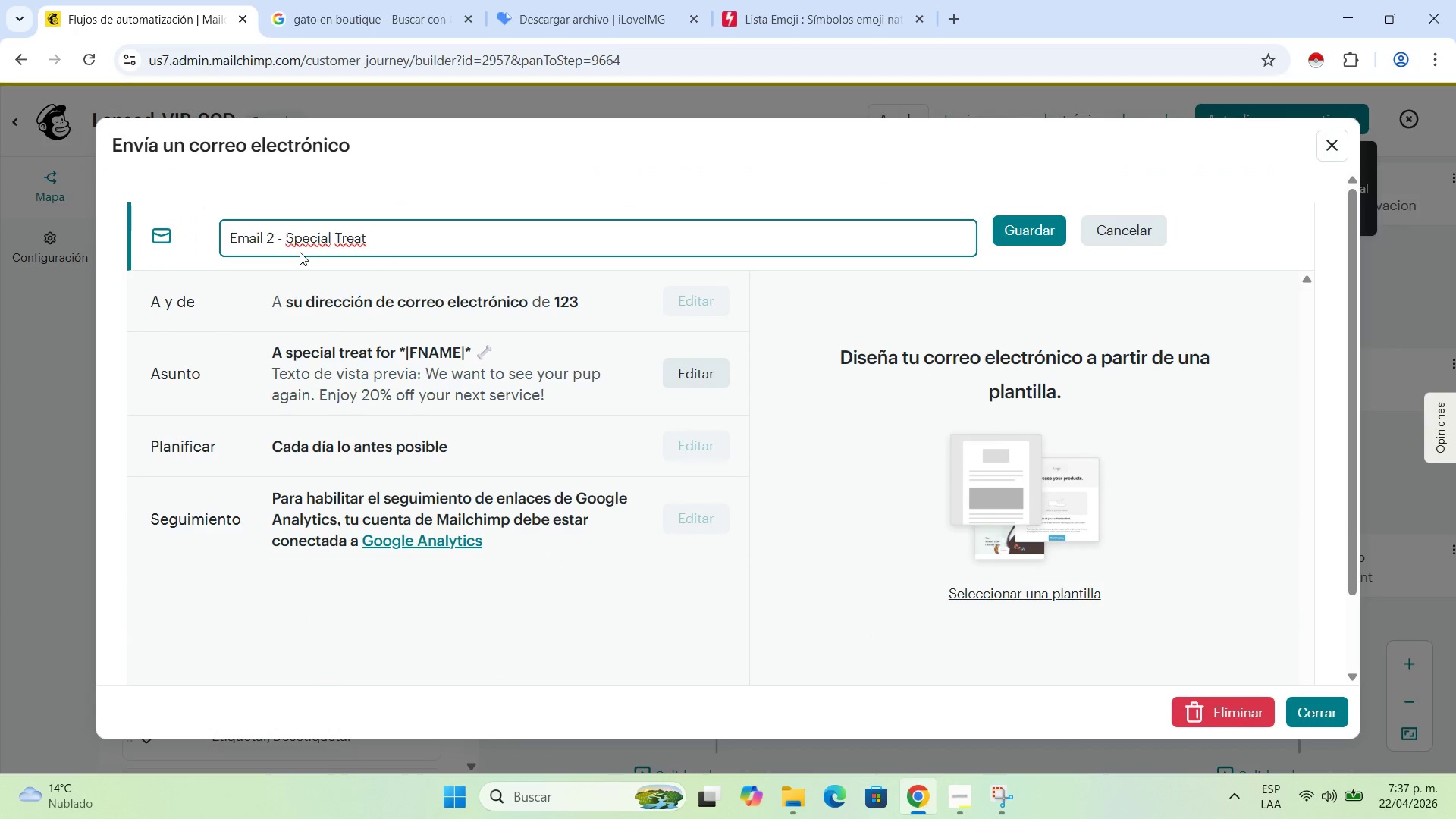 
key(ArrowLeft)
 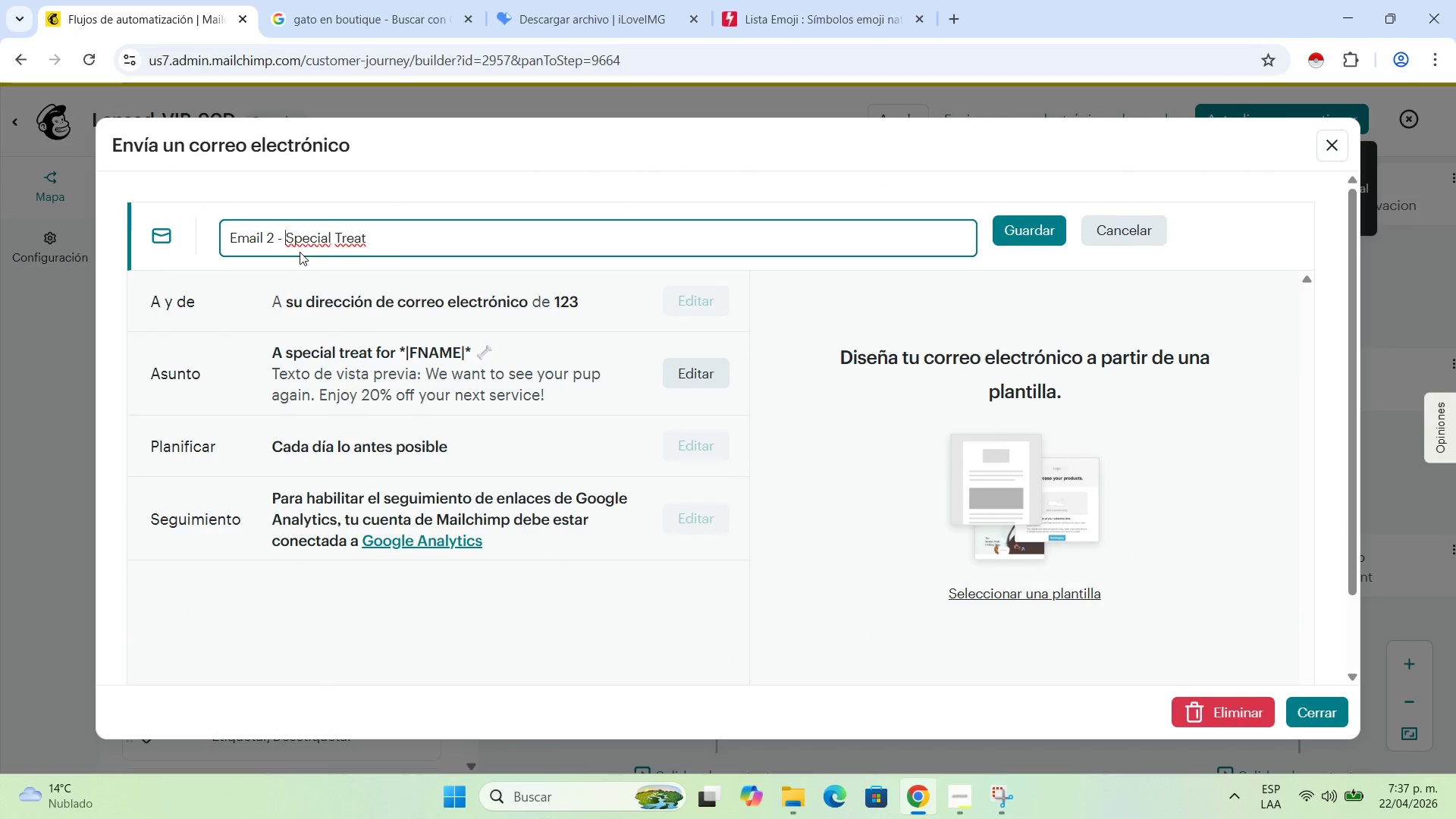 
type(Dog )
 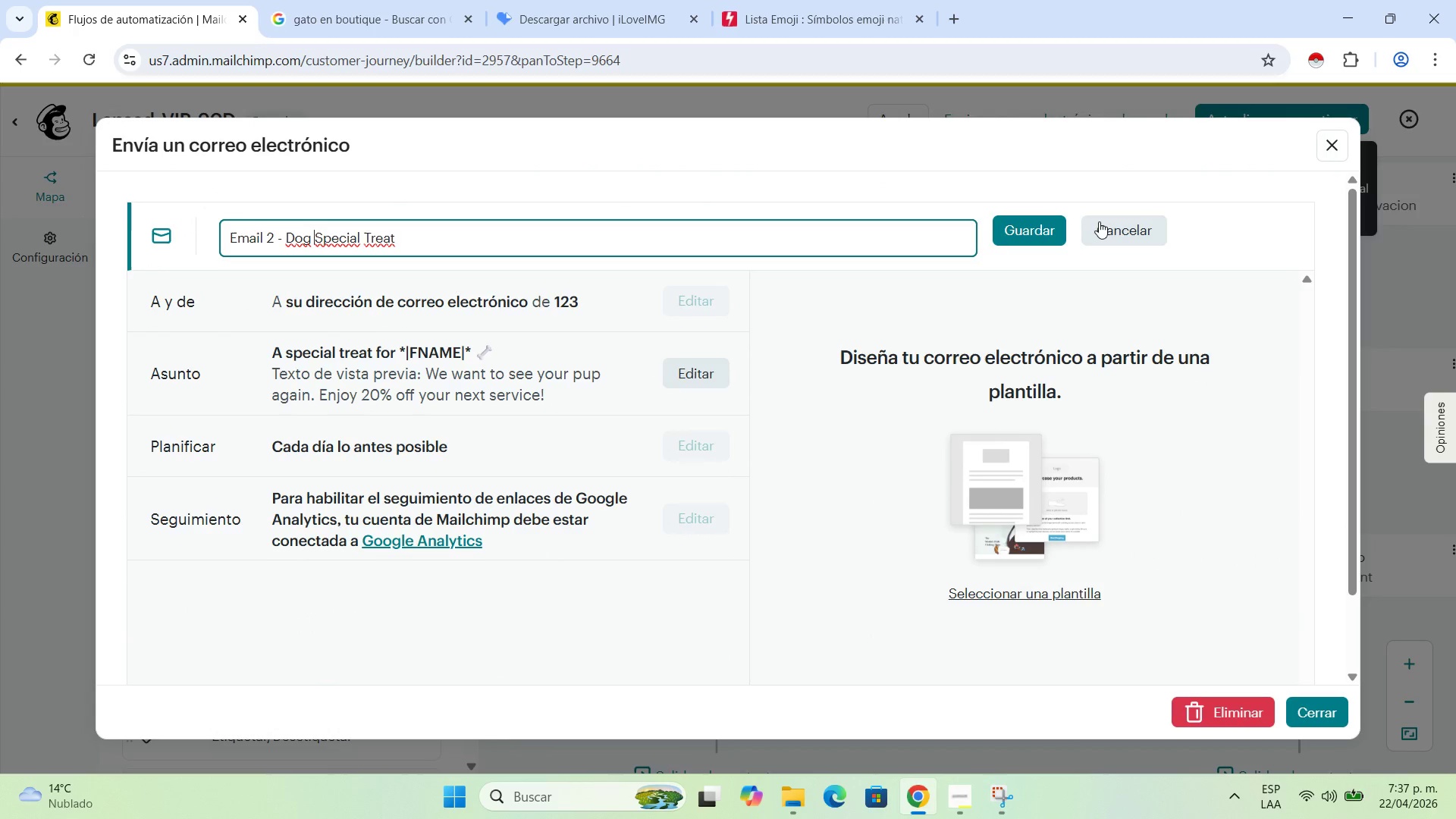 
left_click([1031, 225])
 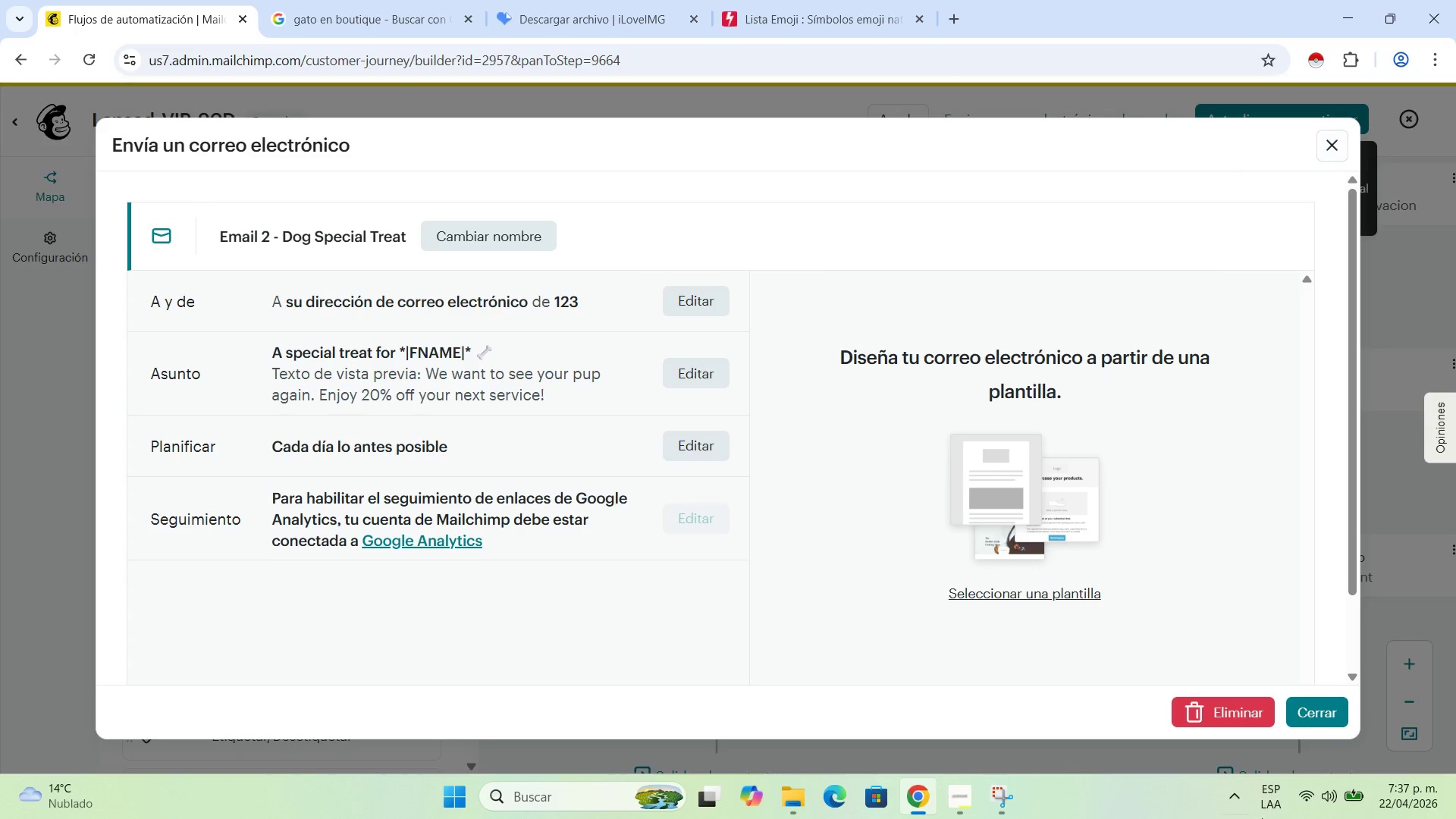 
left_click([1312, 705])
 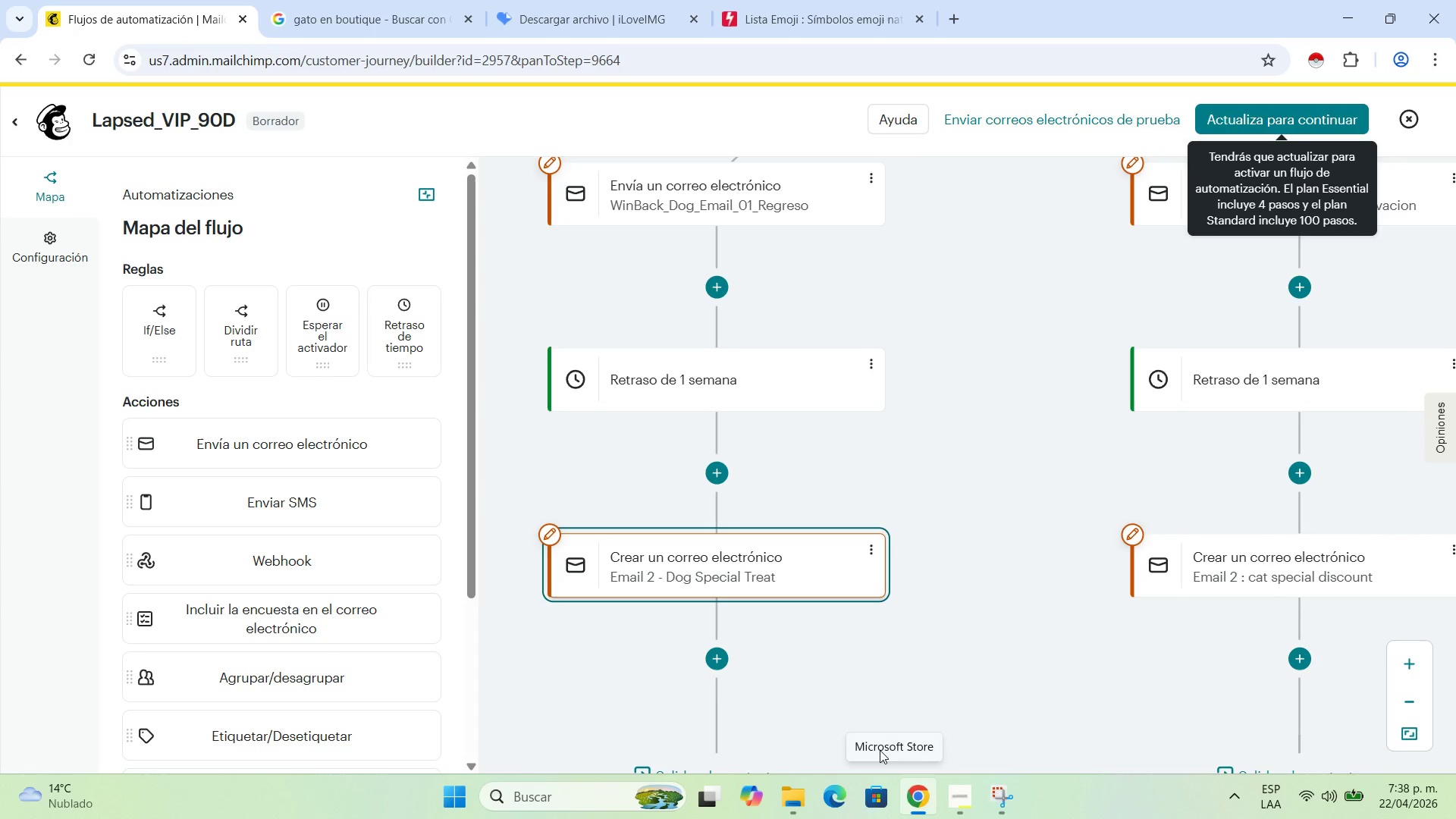 
wait(71.67)
 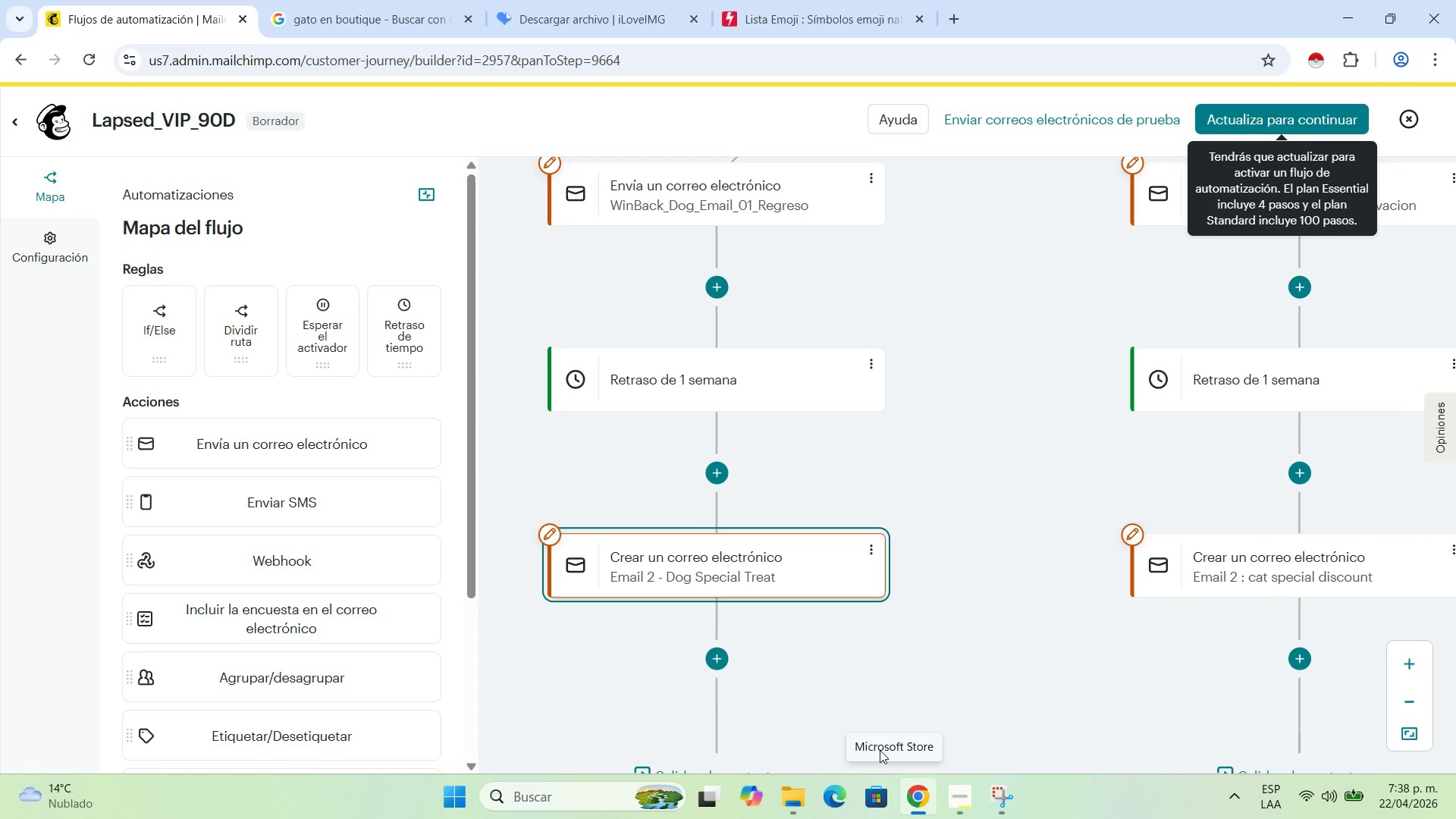 
left_click([789, 586])
 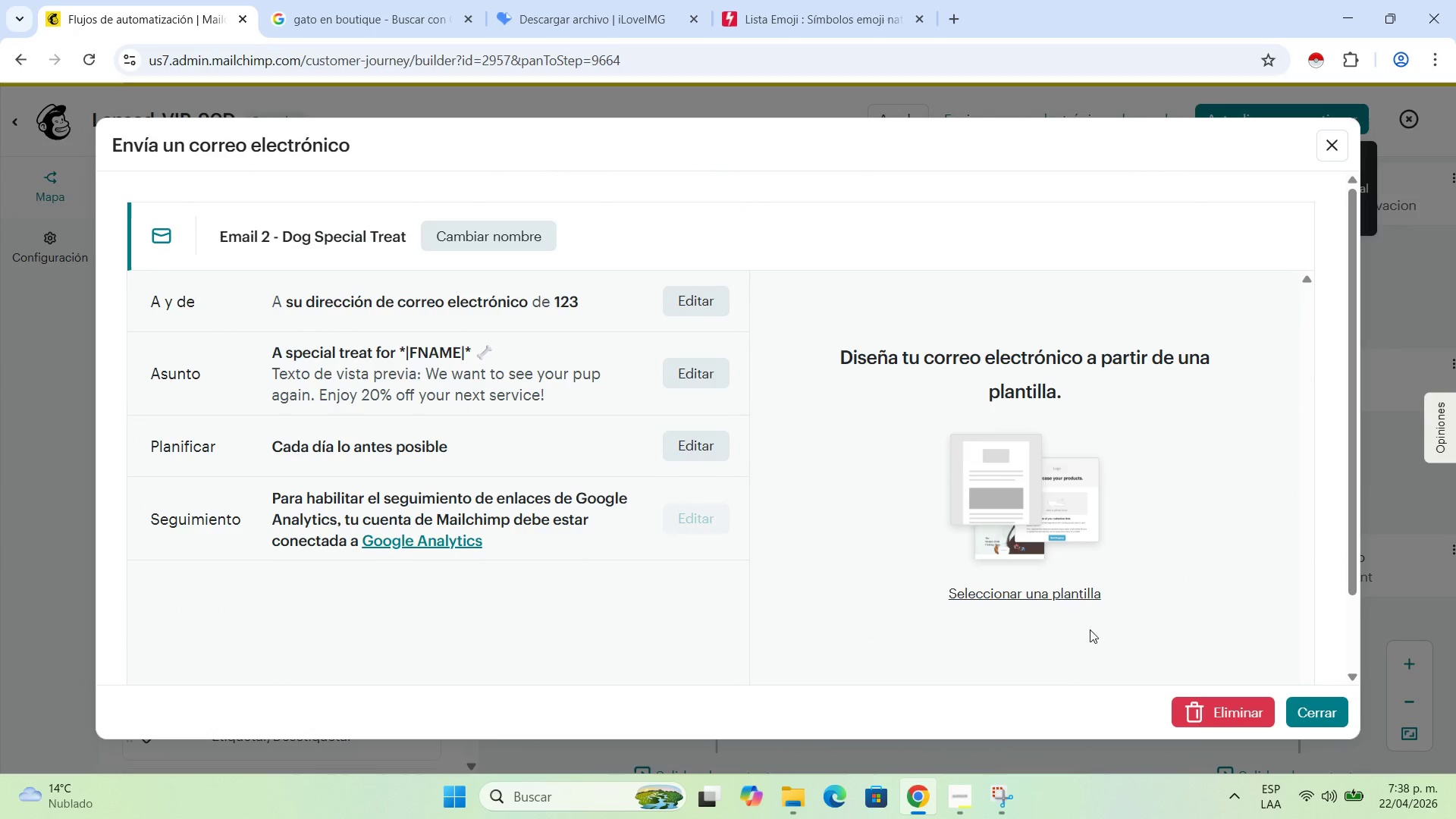 